 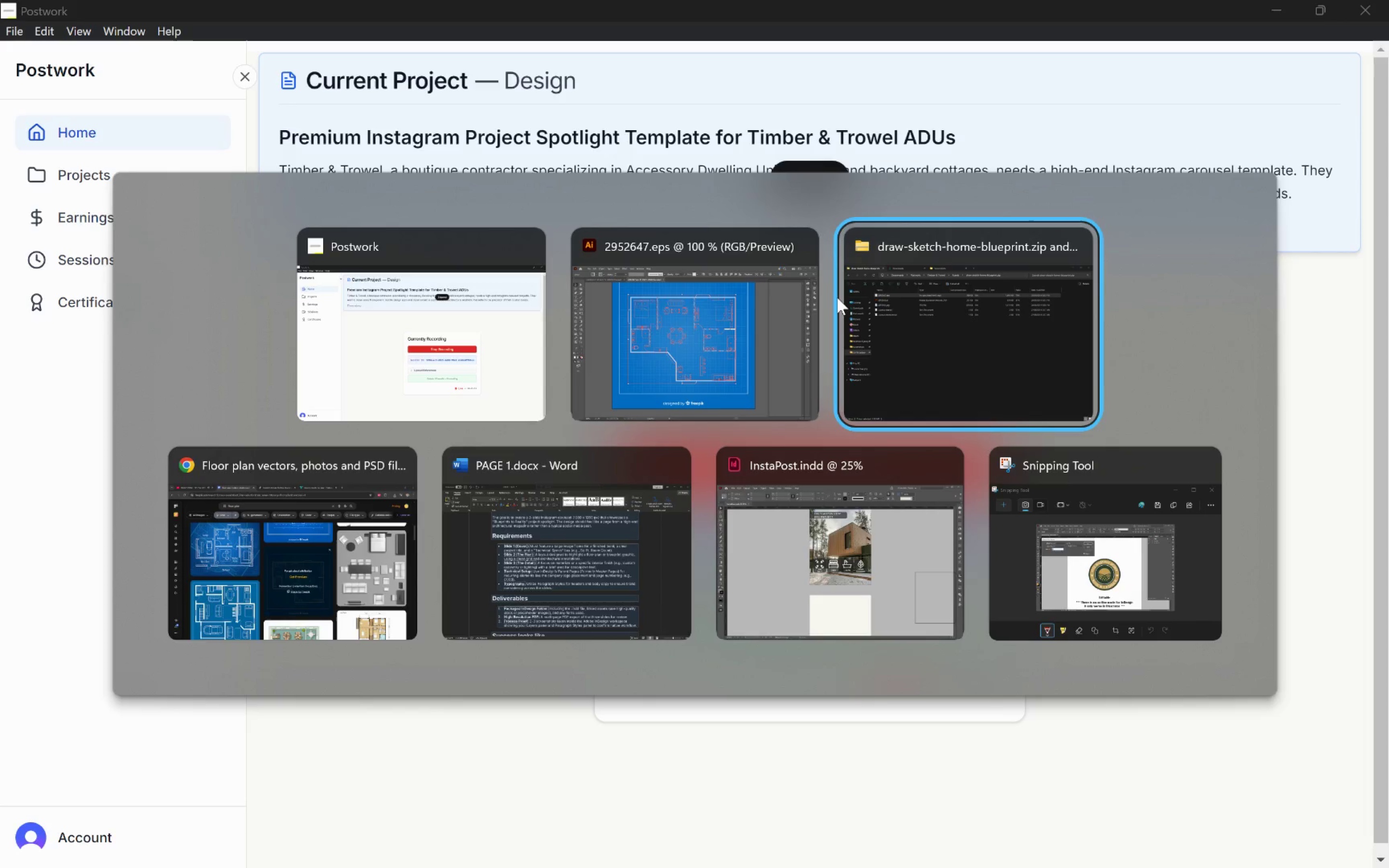 
key(Alt+Tab)
 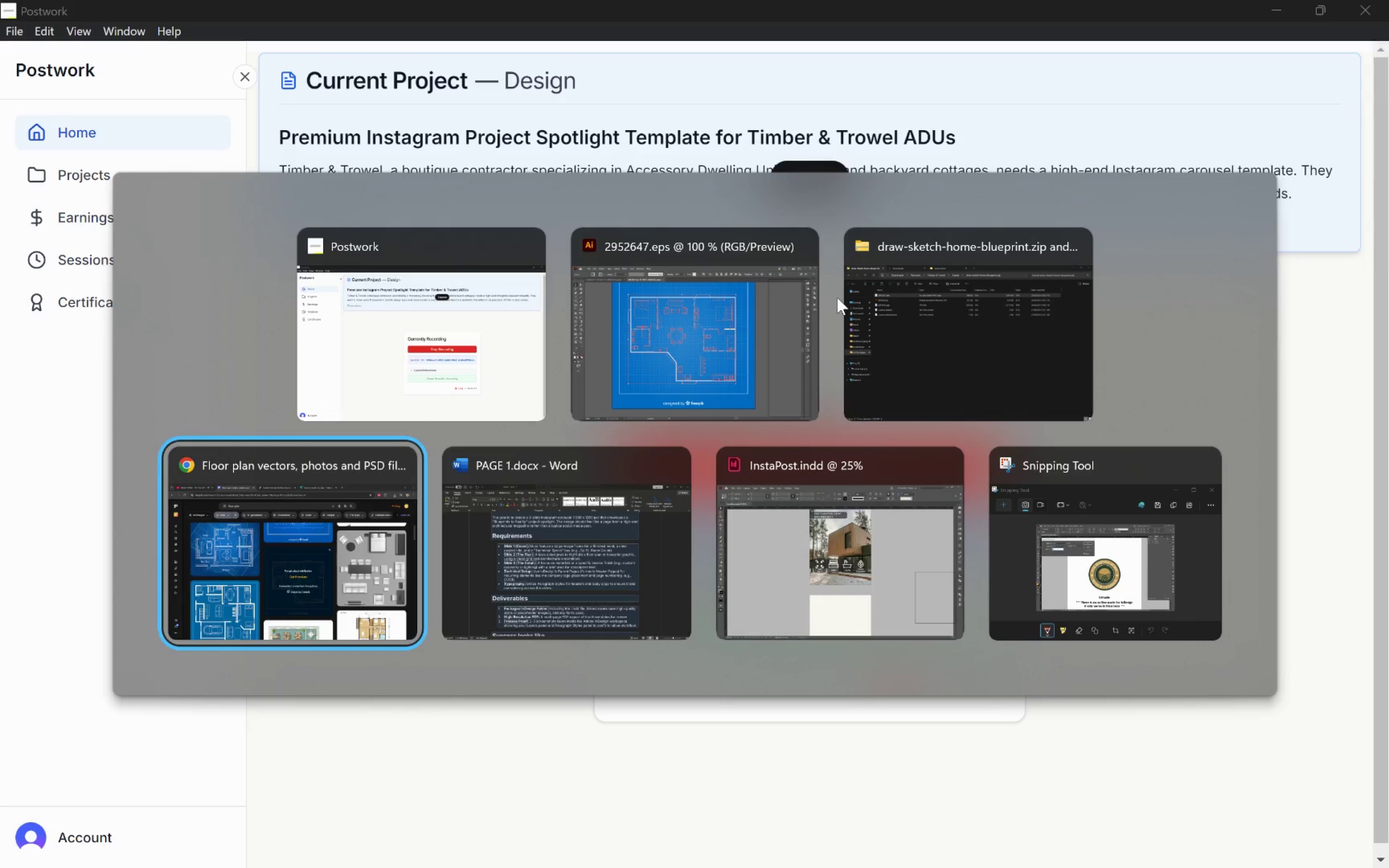 
key(Alt+Tab)
 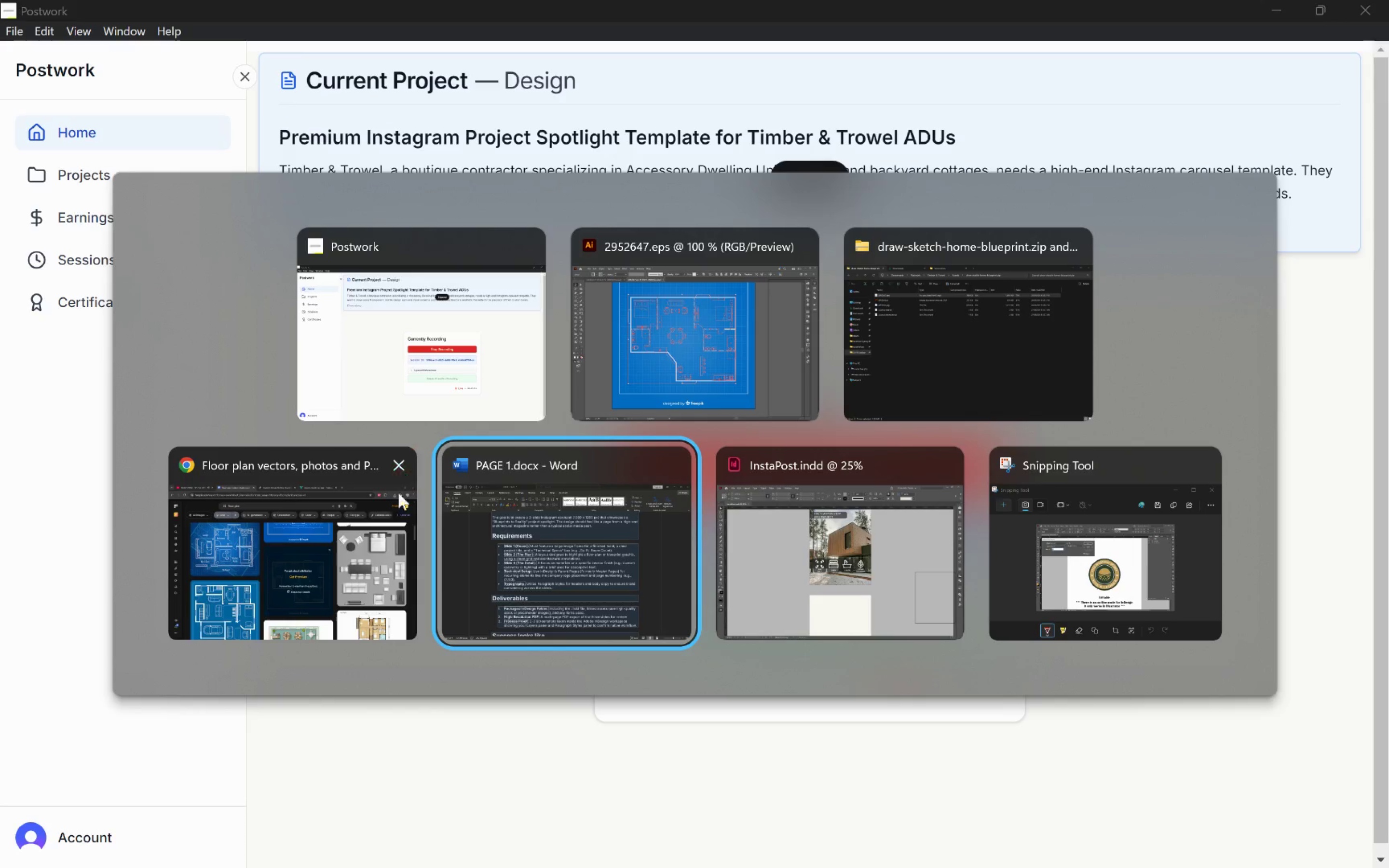 
left_click([372, 501])
 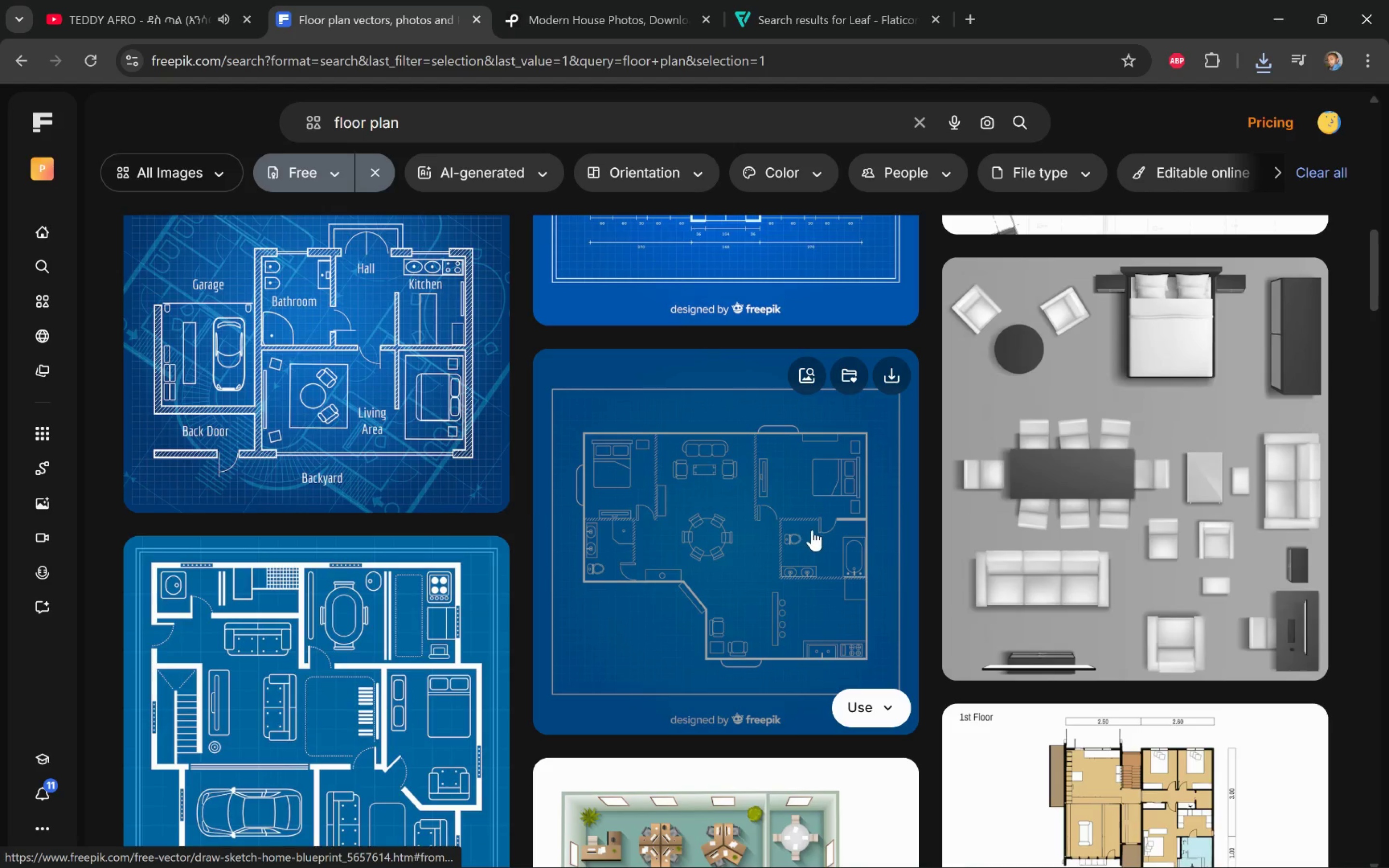 
scroll: coordinate [637, 691], scroll_direction: up, amount: 13.0
 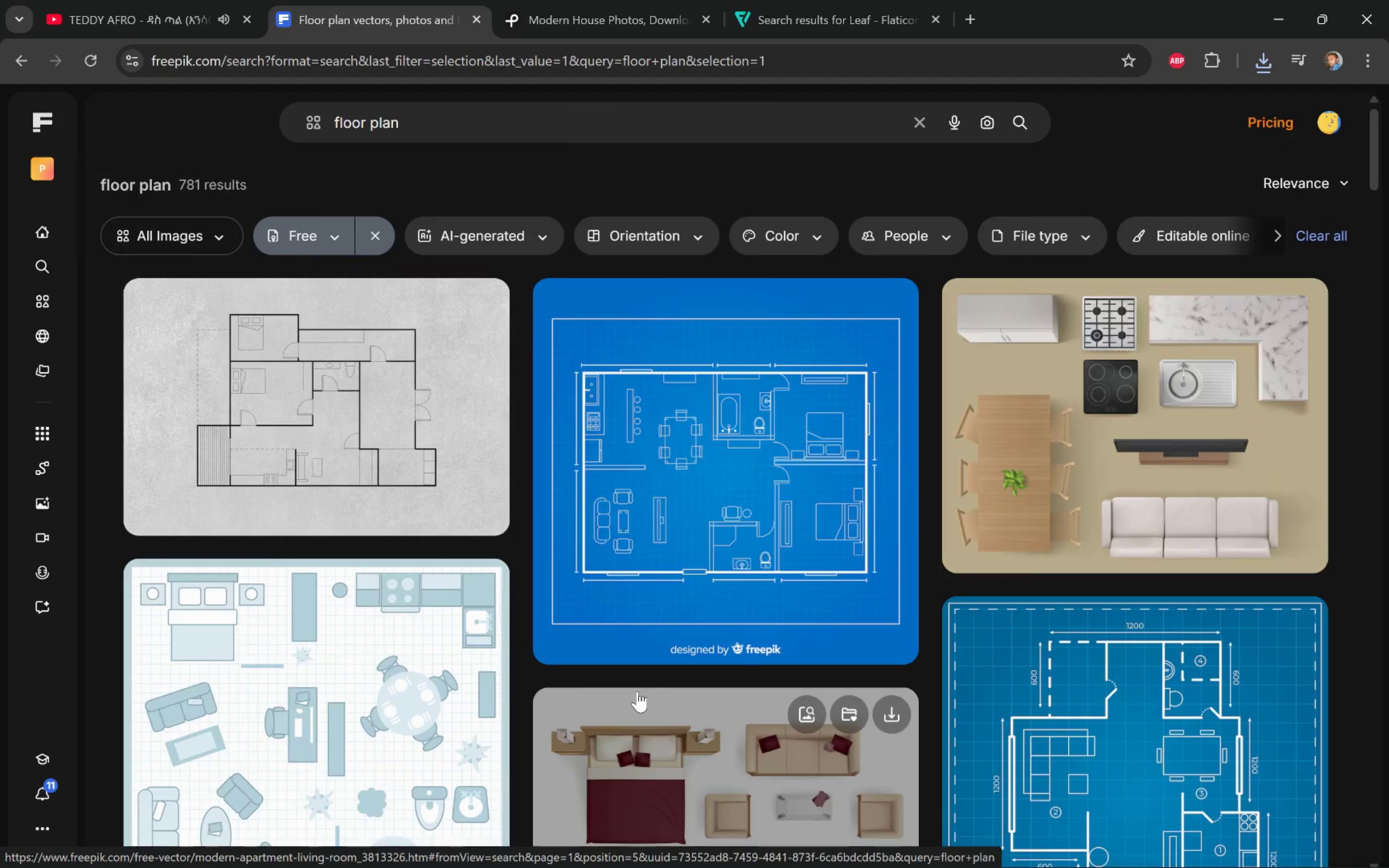 
scroll: coordinate [637, 691], scroll_direction: down, amount: 9.0
 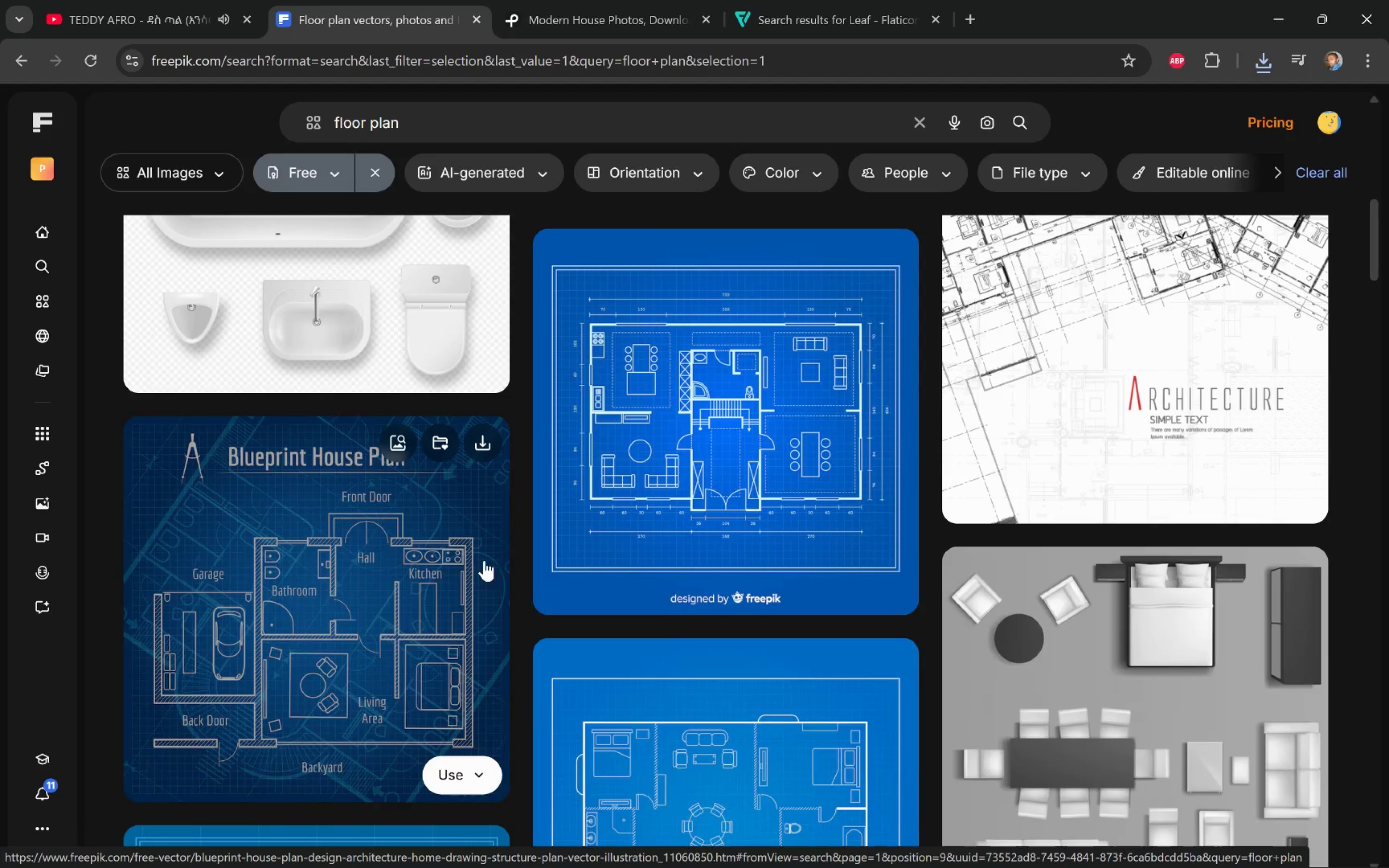 
left_click([491, 437])
 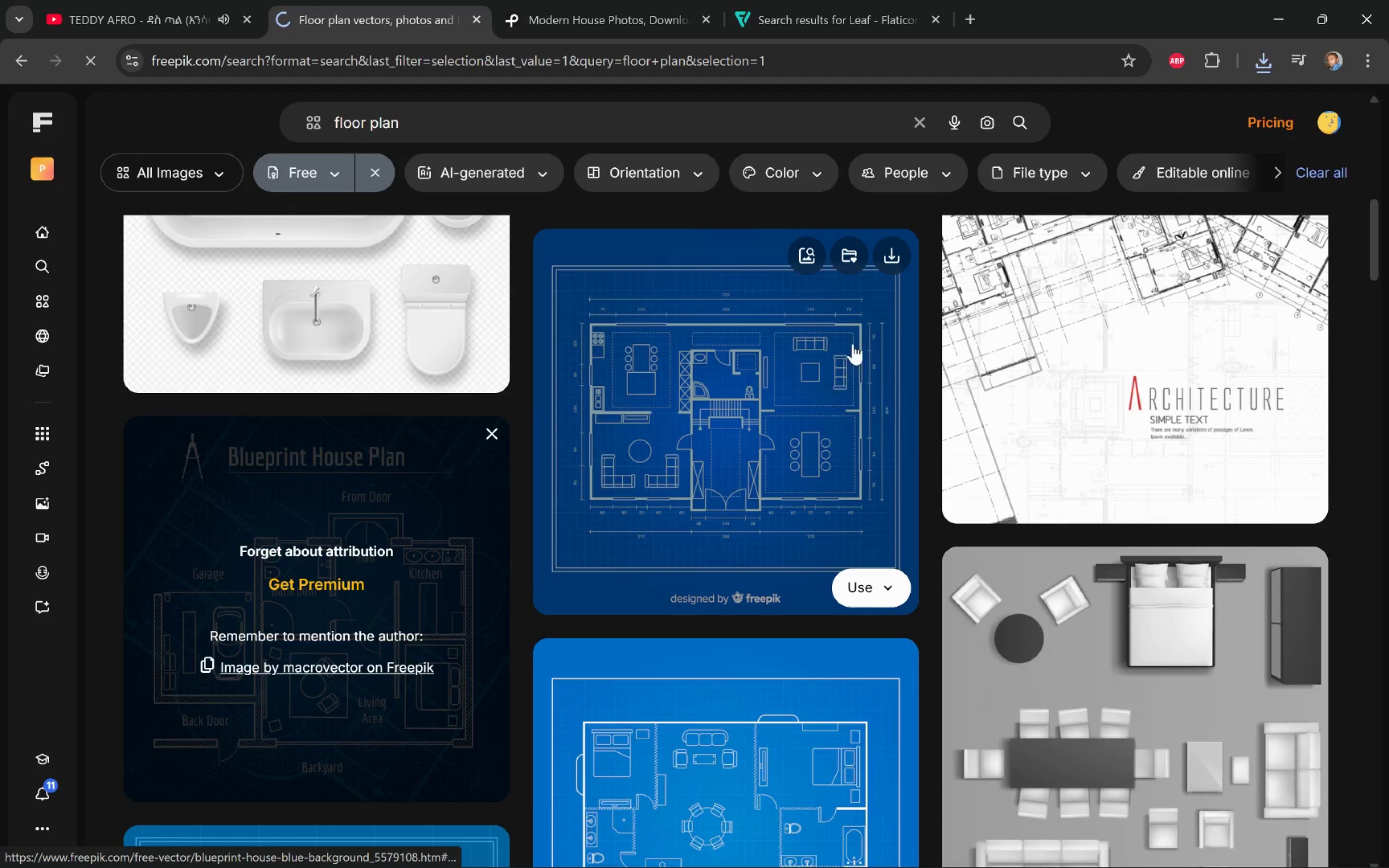 
left_click([893, 258])
 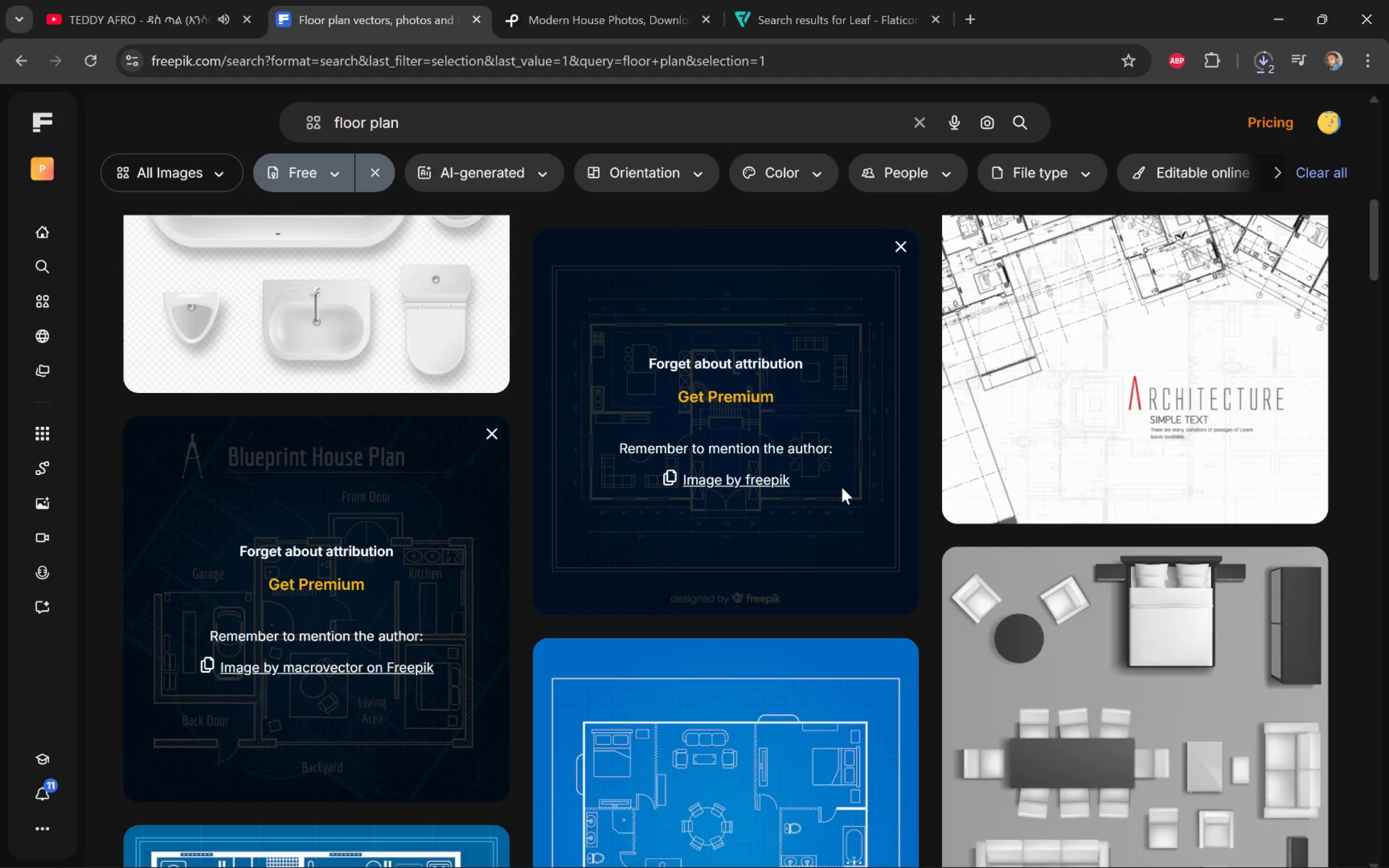 
scroll: coordinate [841, 487], scroll_direction: down, amount: 3.0
 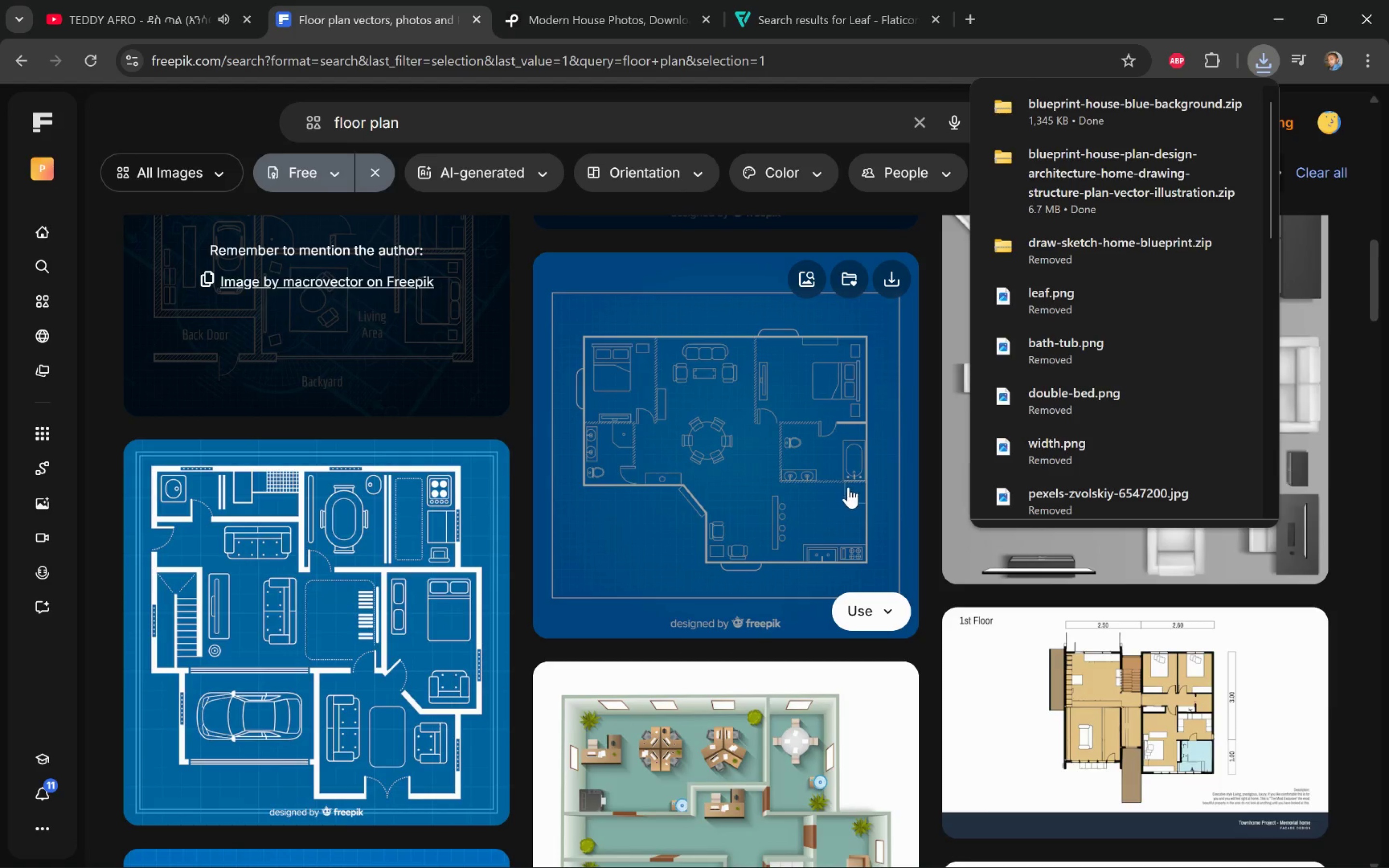 
wait(5.08)
 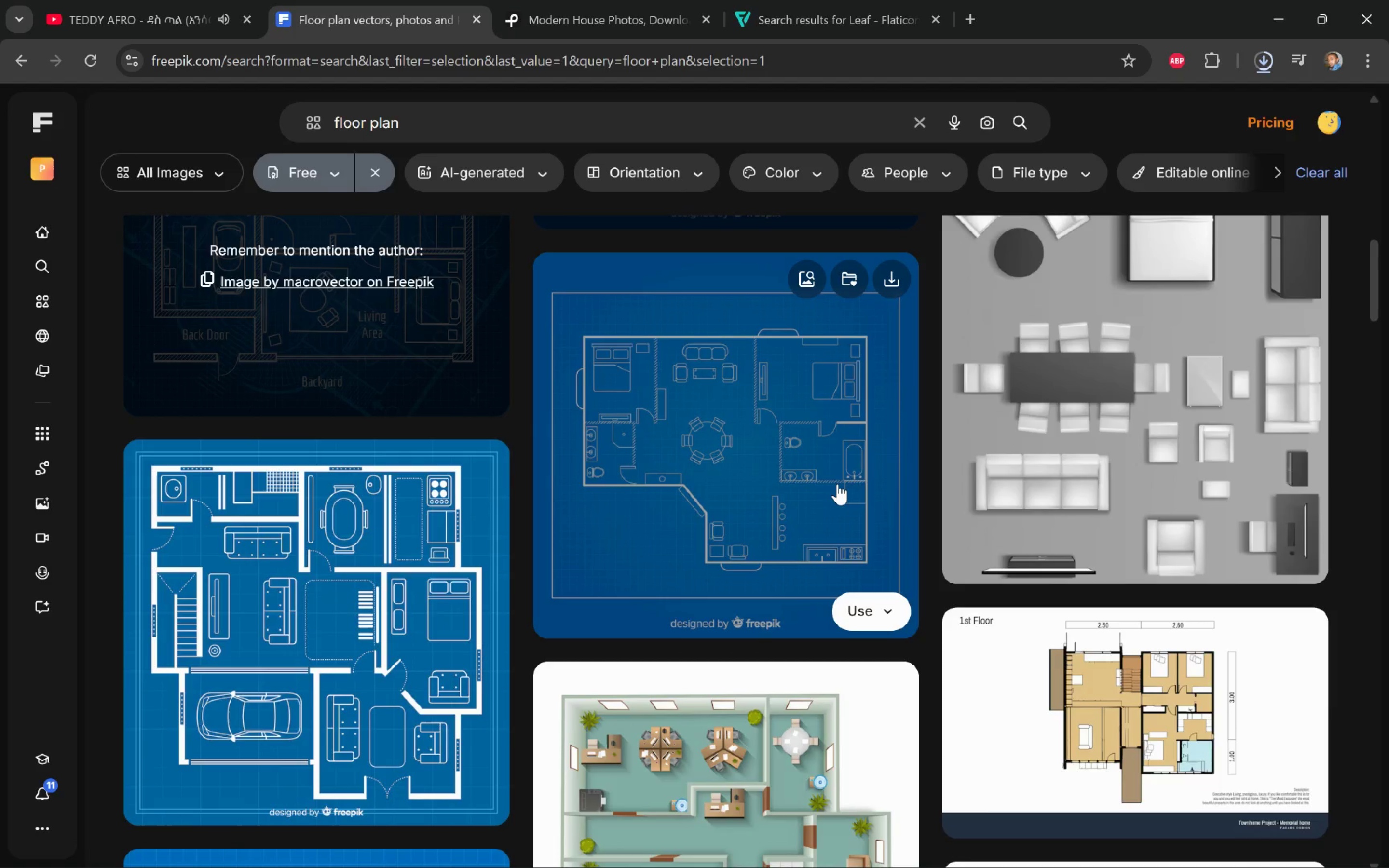 
key(Alt+Tab)
 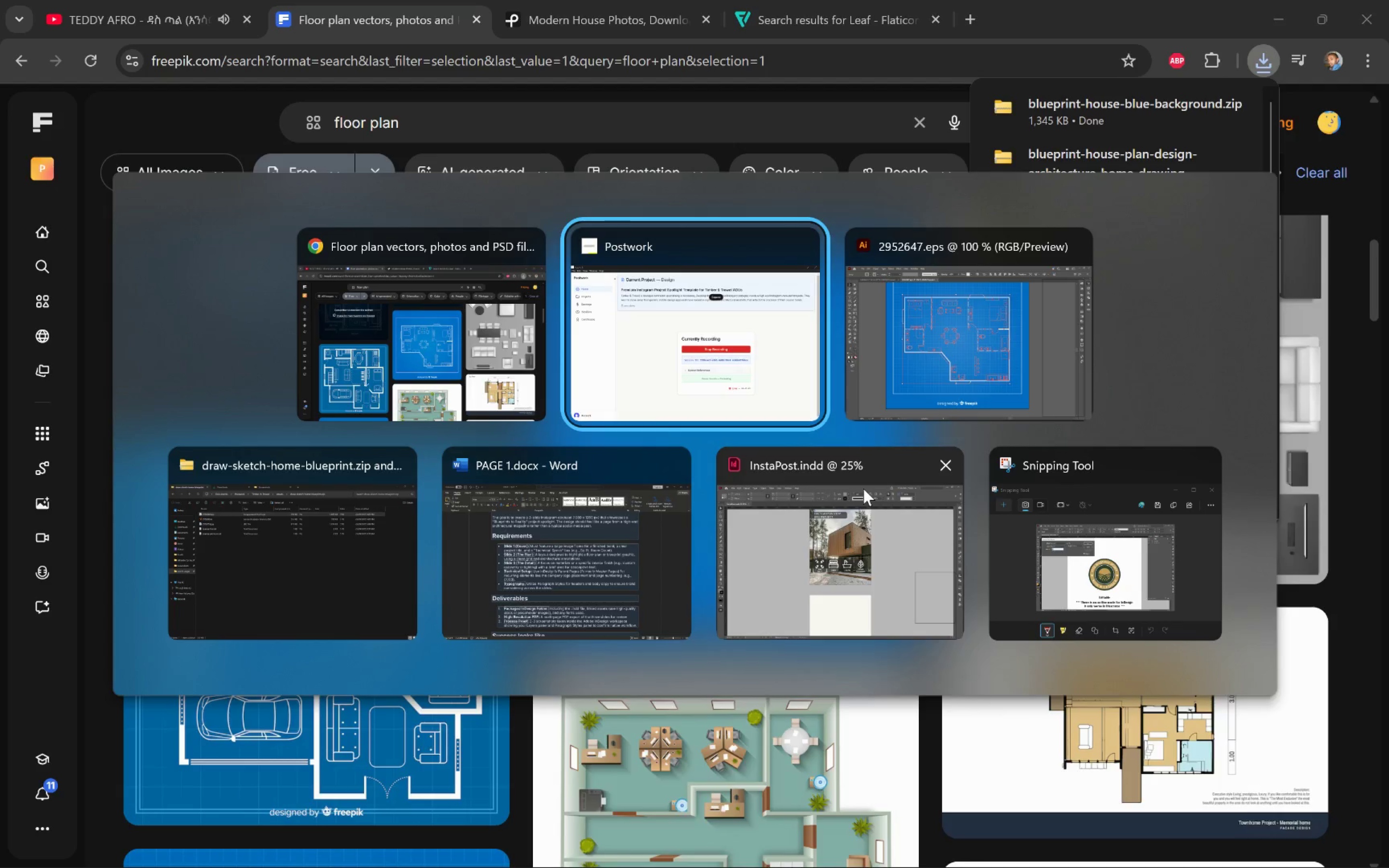 
key(Alt+Tab)
 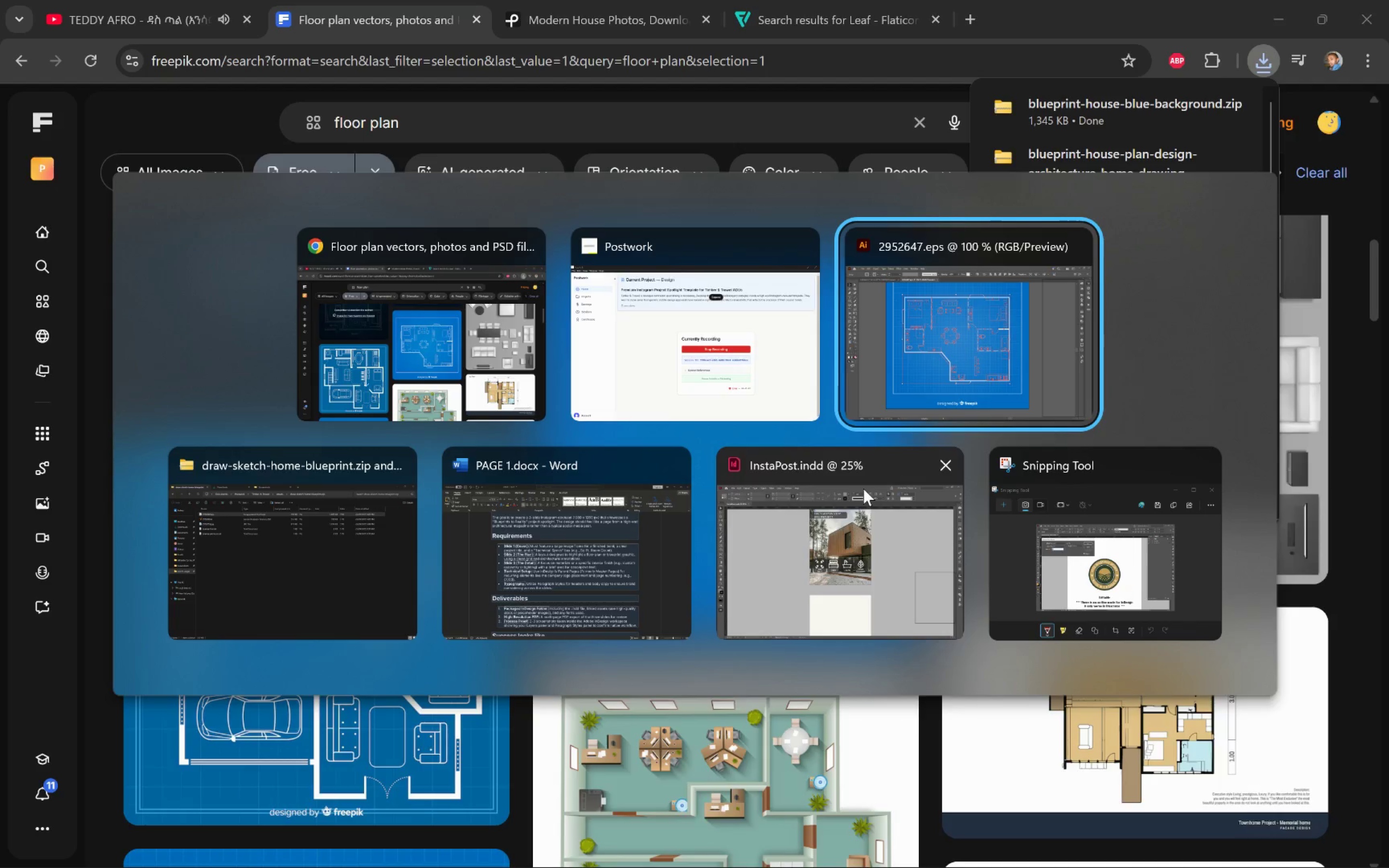 
key(Alt+Tab)
 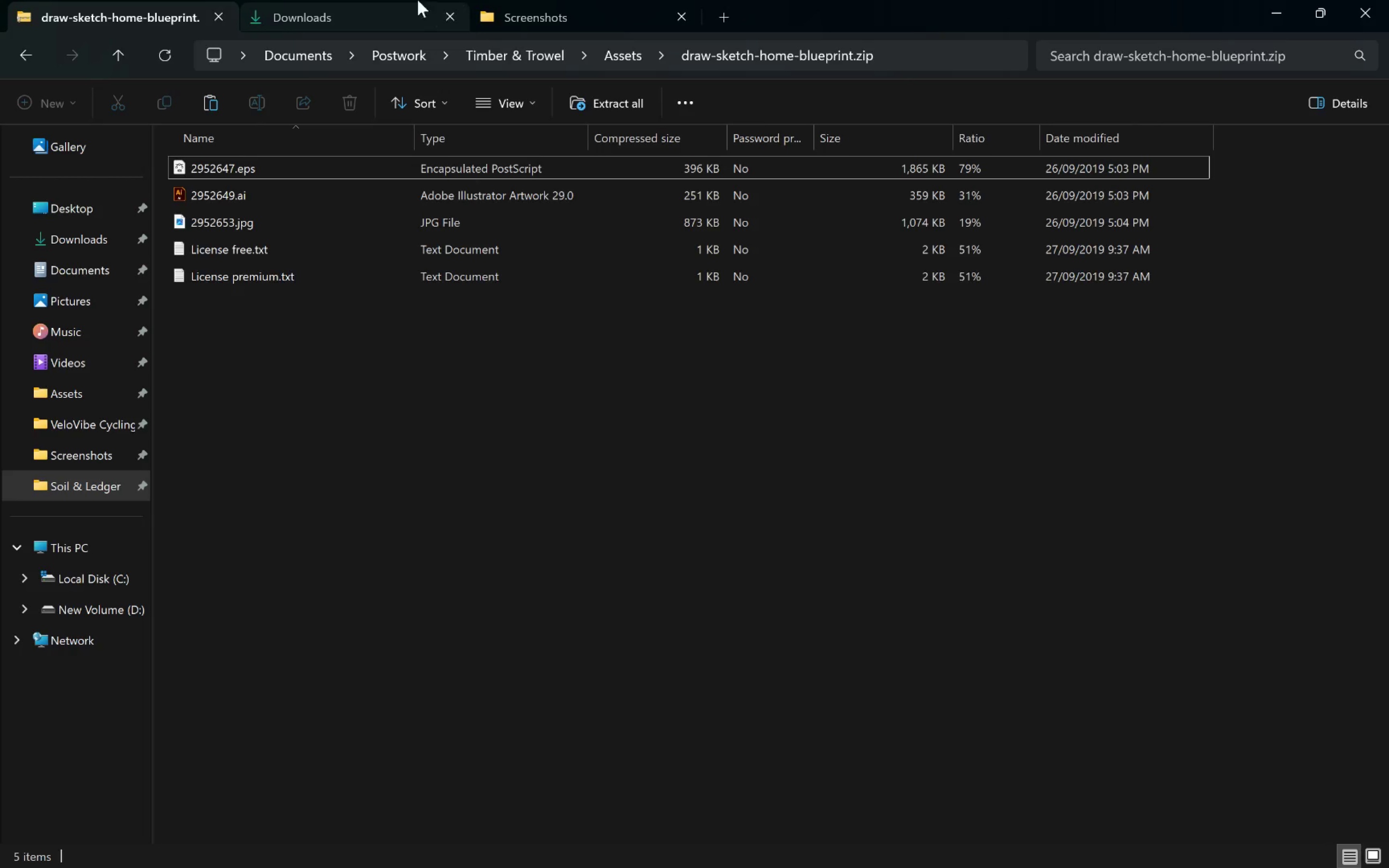 
left_click([114, 57])
 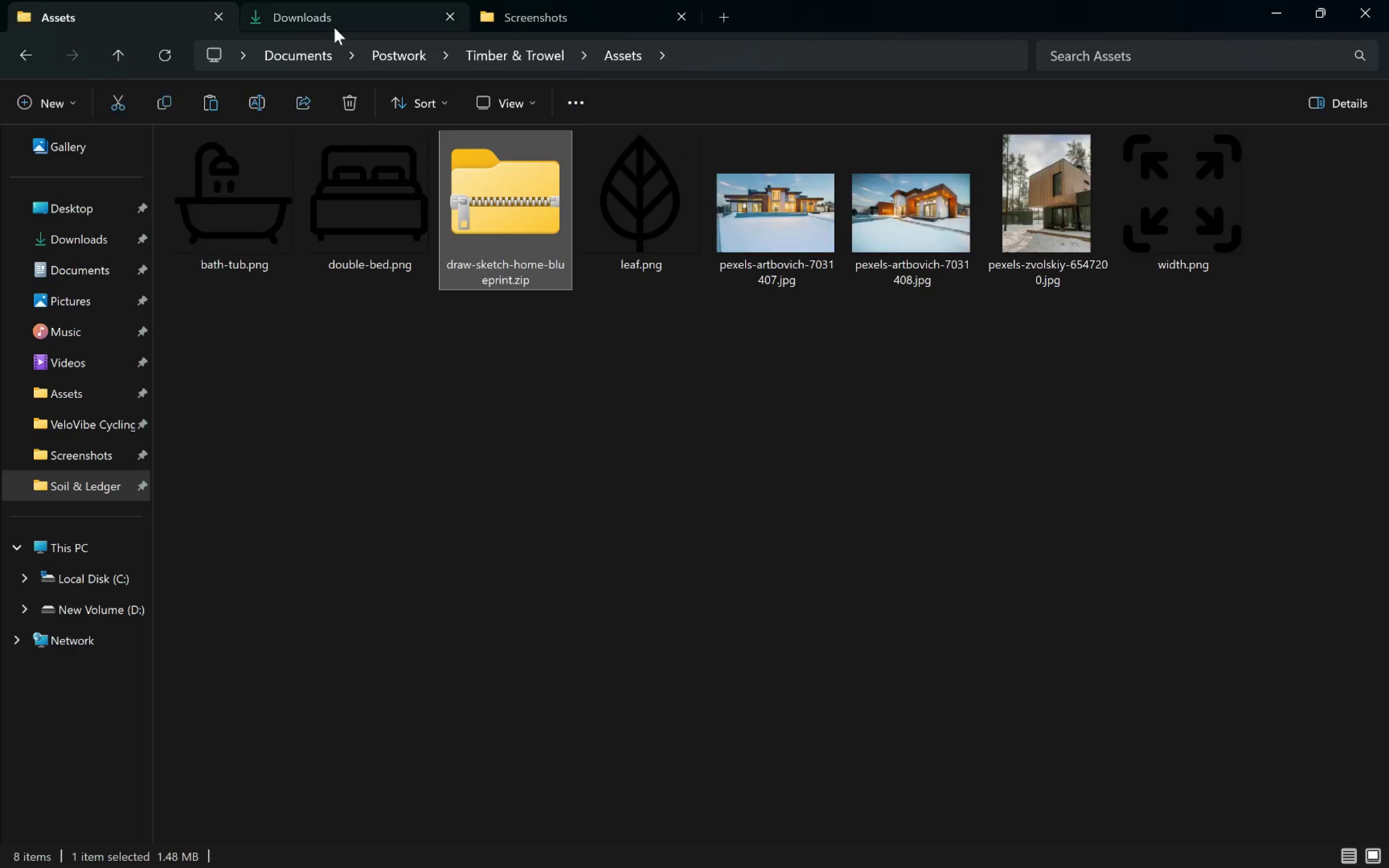 
left_click([346, 19])
 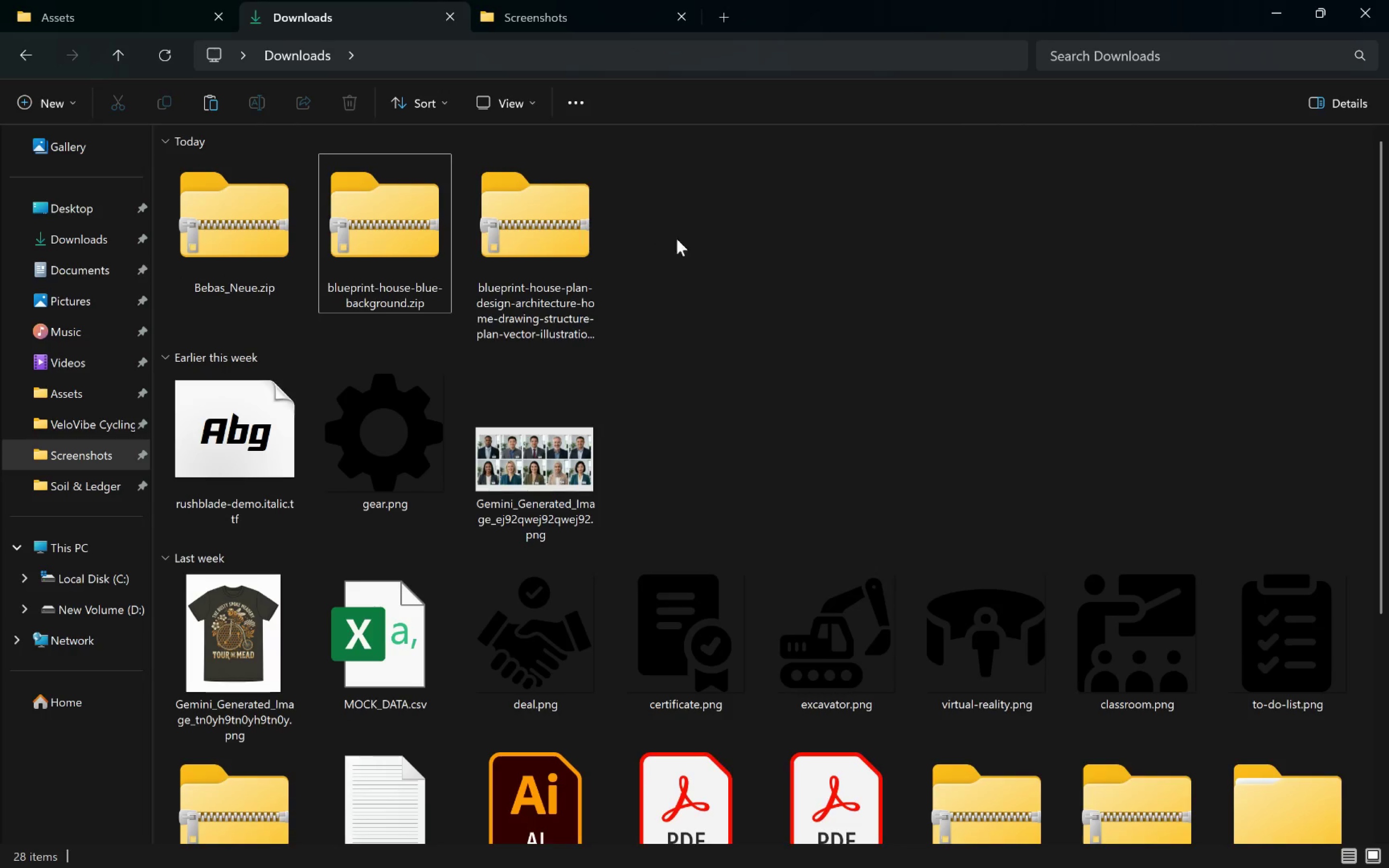 
left_click_drag(start_coordinate=[707, 208], to_coordinate=[327, 245])
 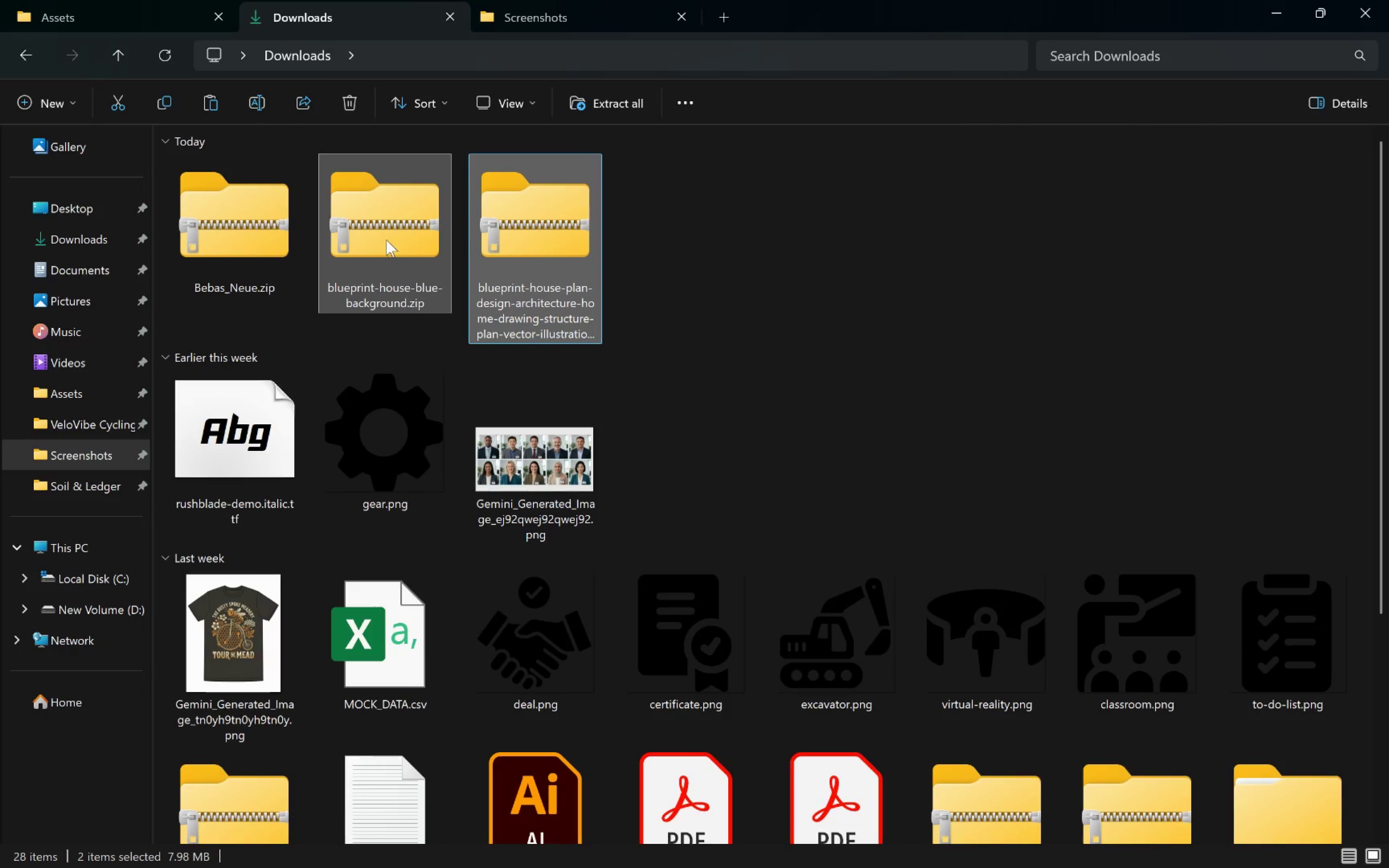 
left_click_drag(start_coordinate=[388, 232], to_coordinate=[461, 415])
 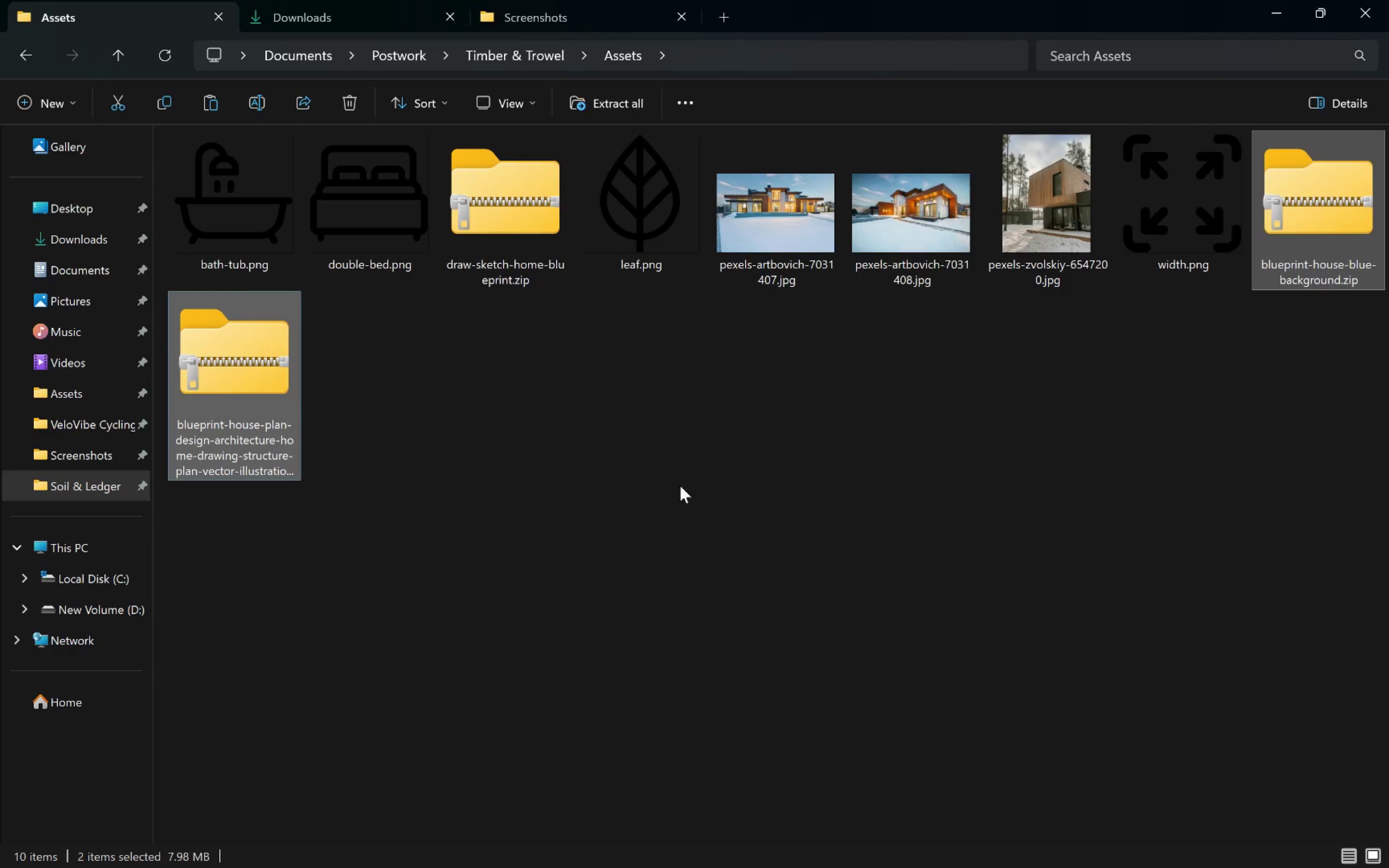 
left_click([699, 494])
 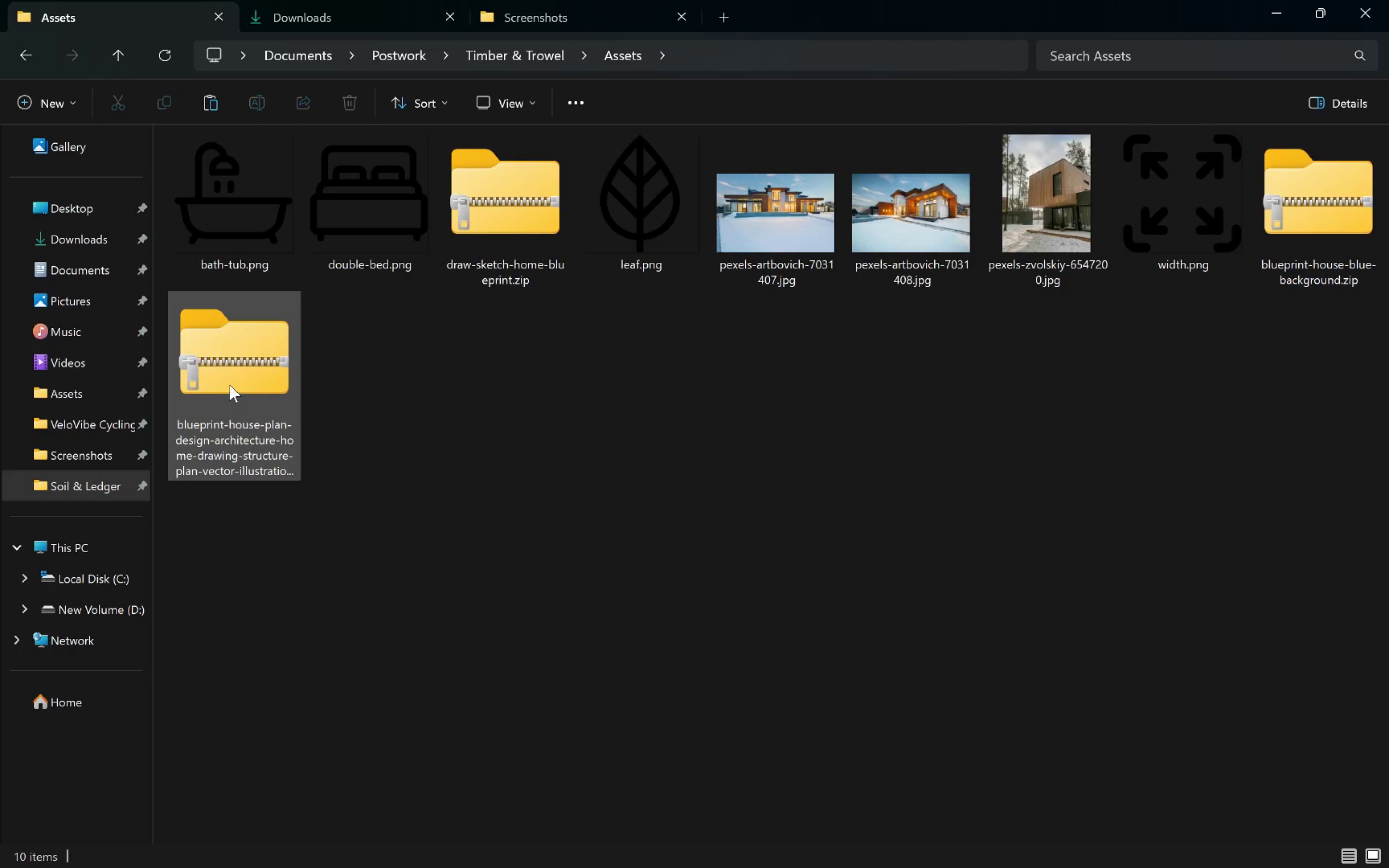 
double_click([230, 385])
 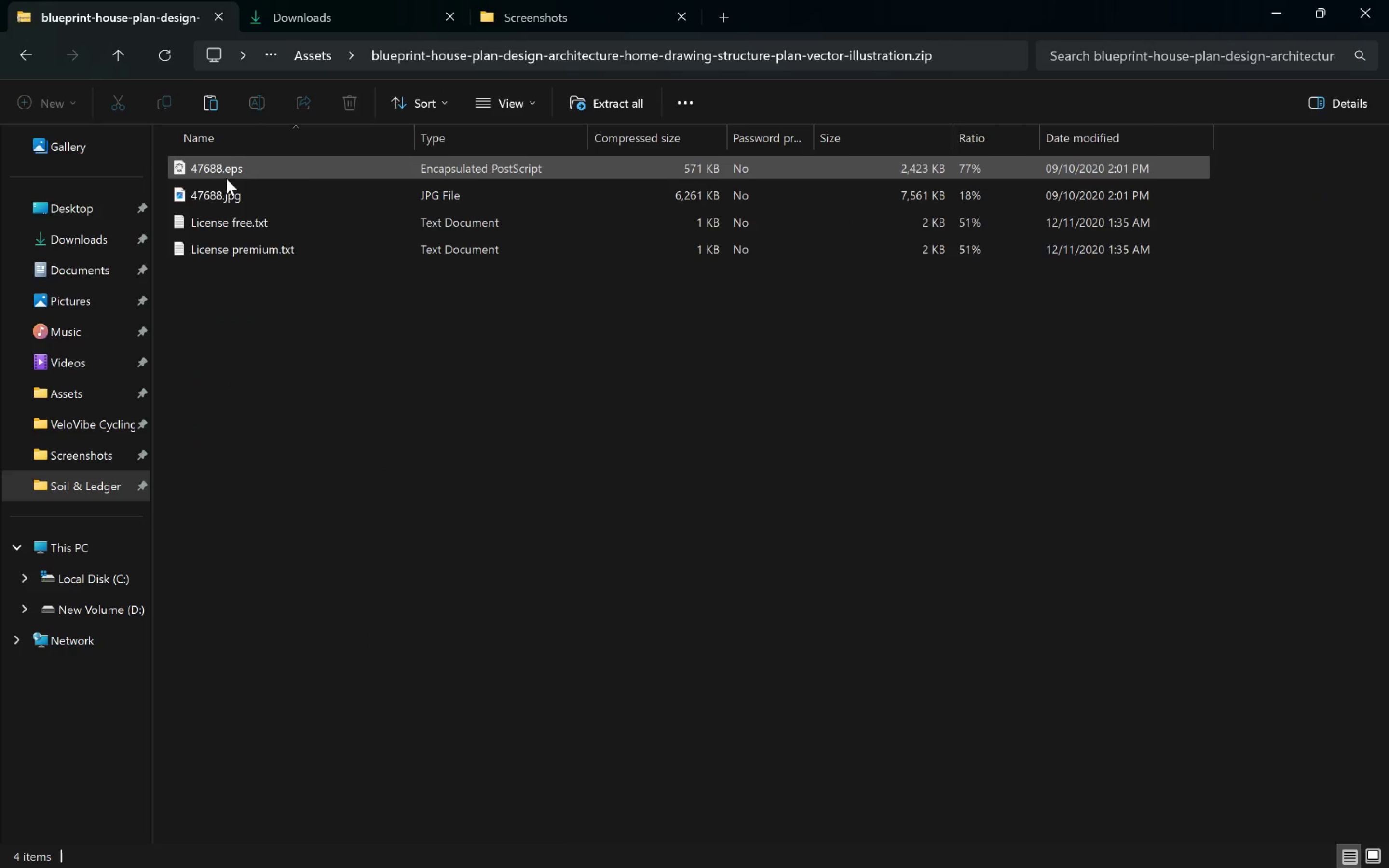 
double_click([218, 173])
 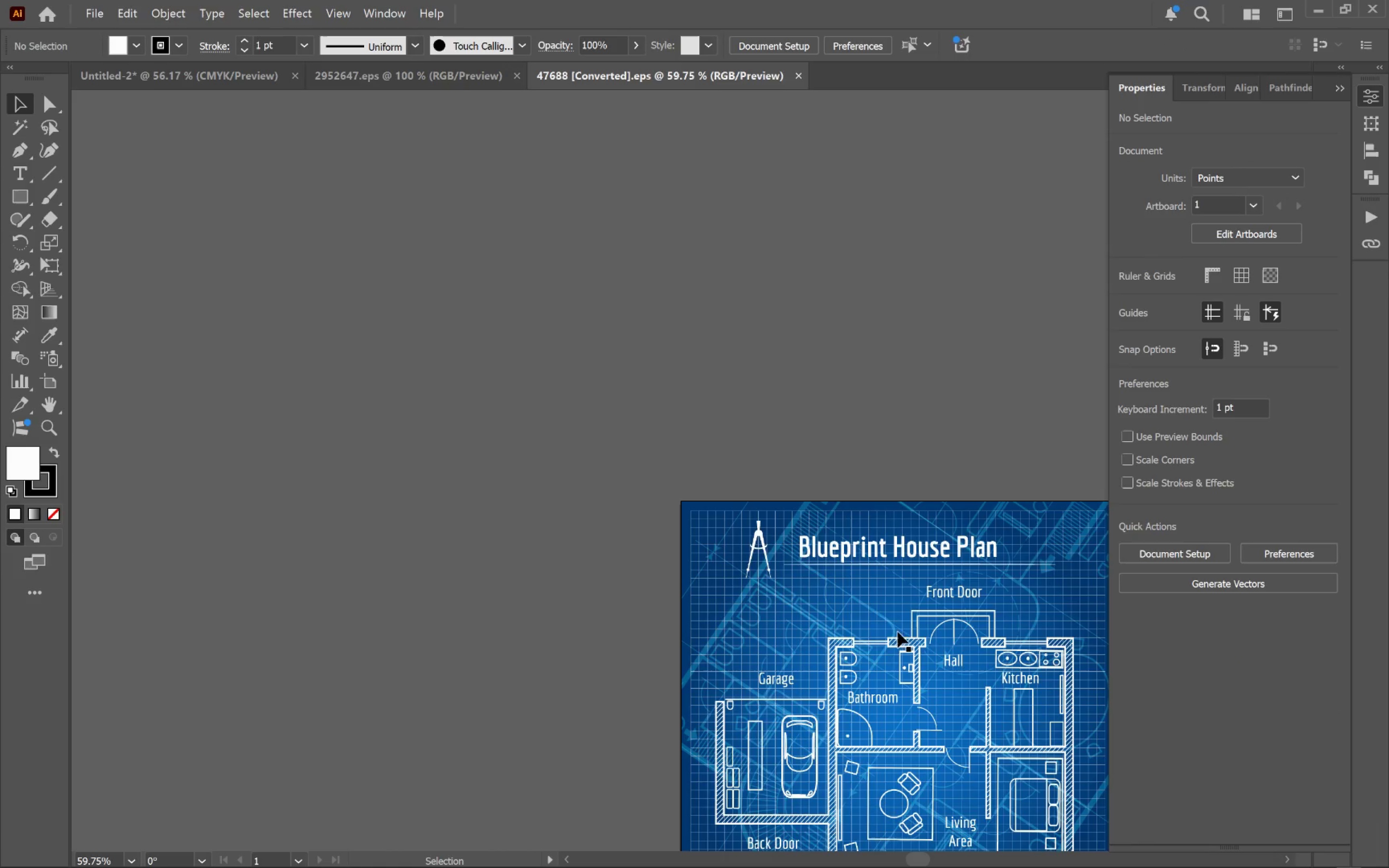 
left_click([541, 484])
 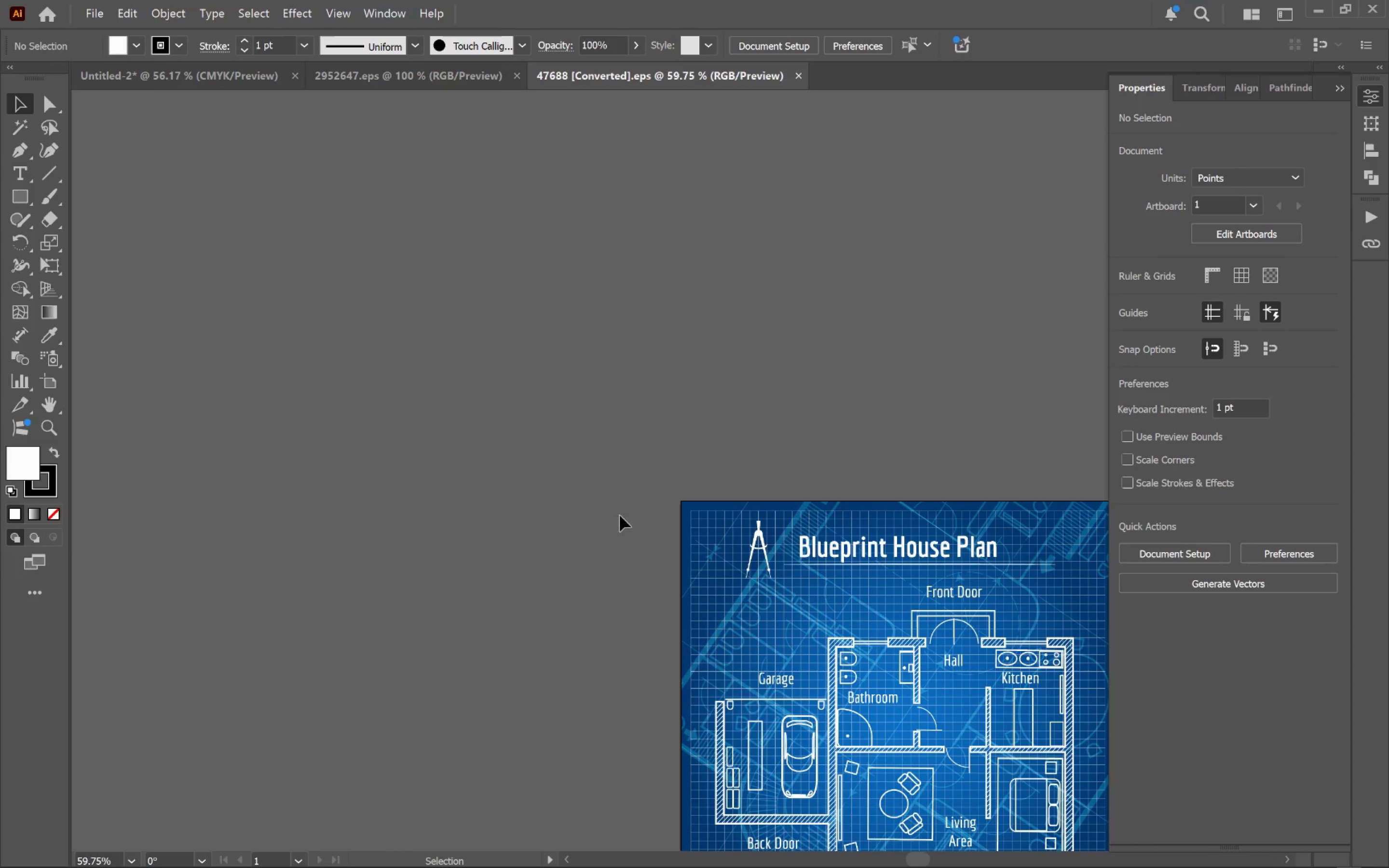 
hold_key(key=Space, duration=0.66)
 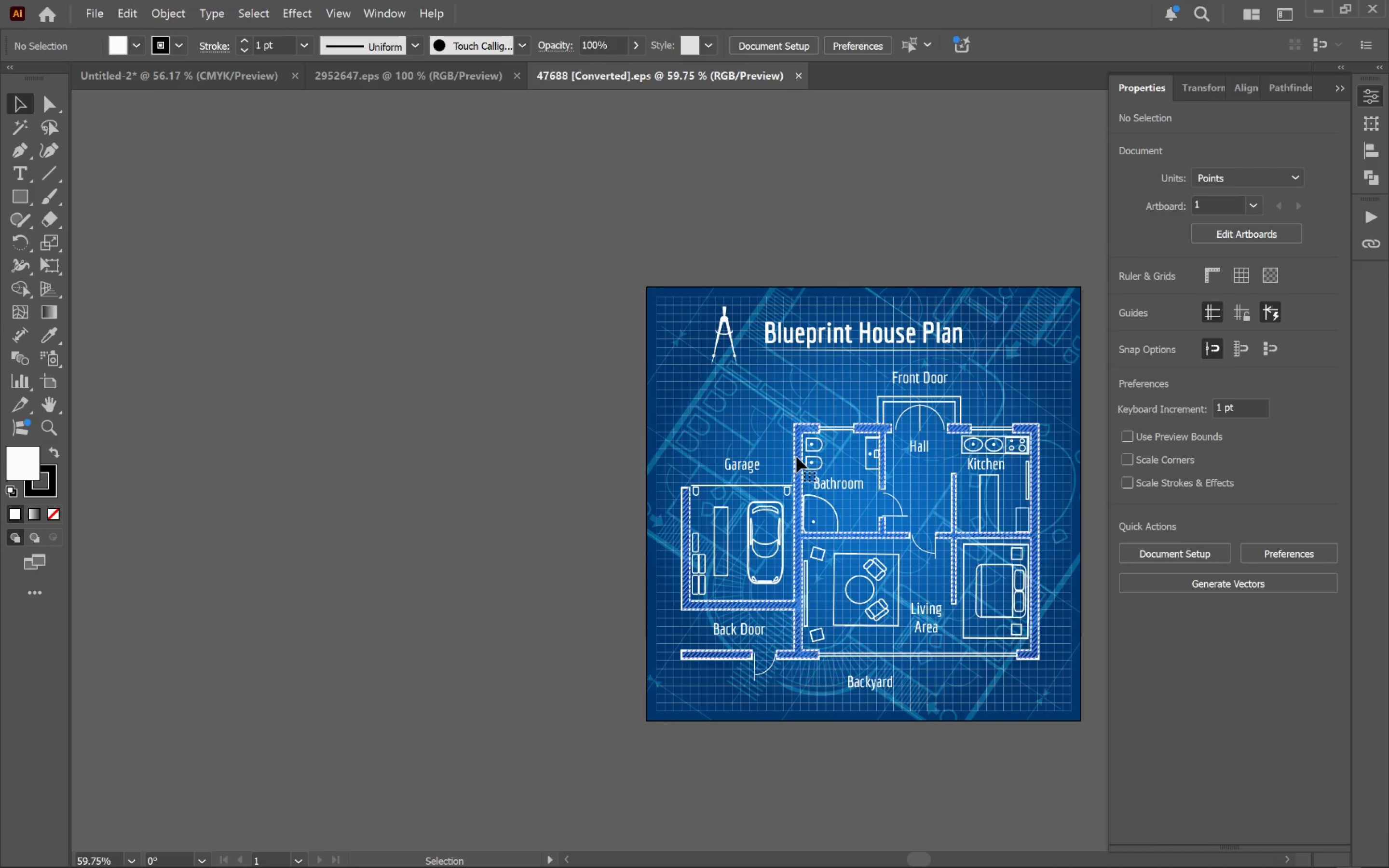 
left_click_drag(start_coordinate=[940, 643], to_coordinate=[905, 429])
 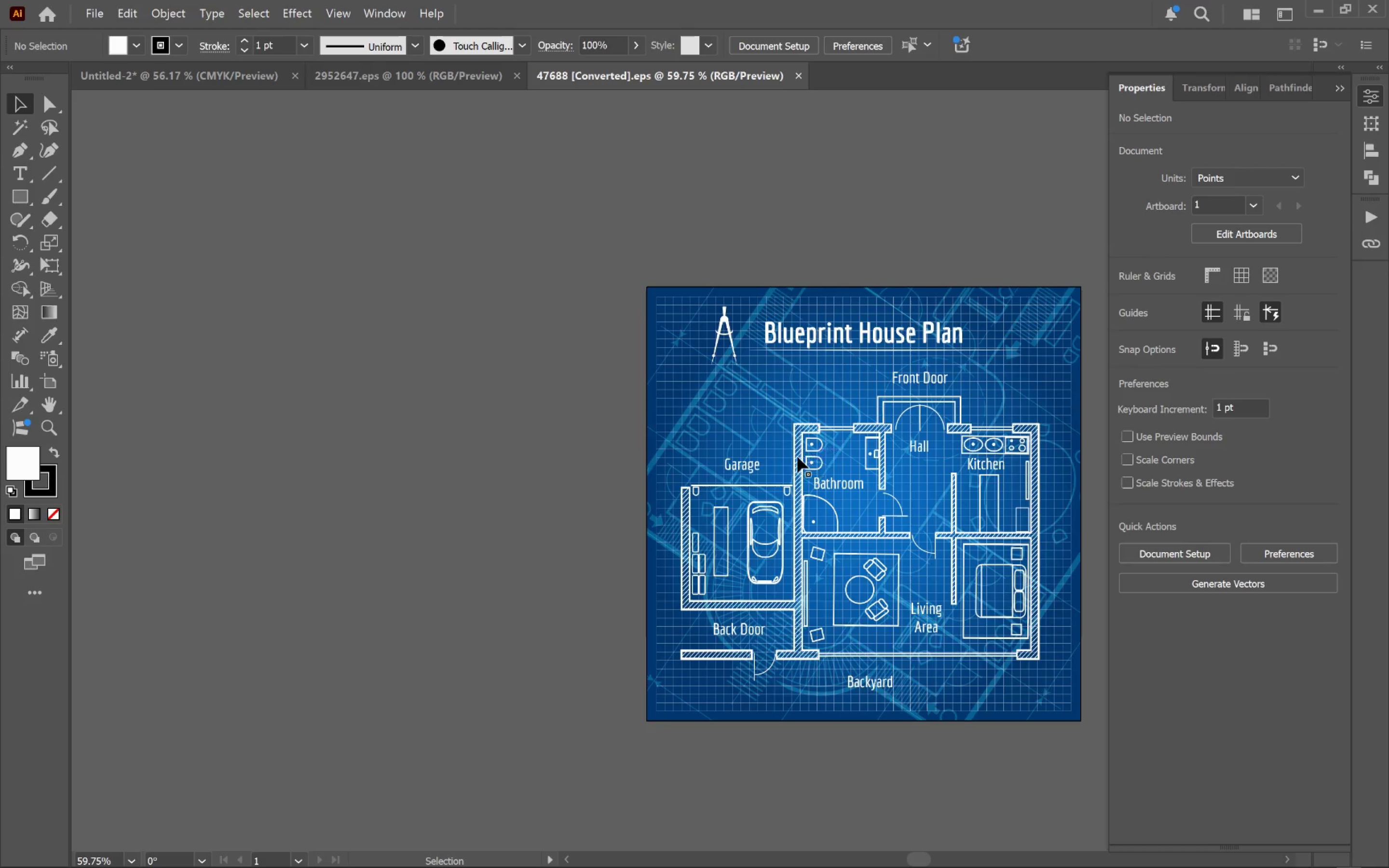 
left_click([796, 457])
 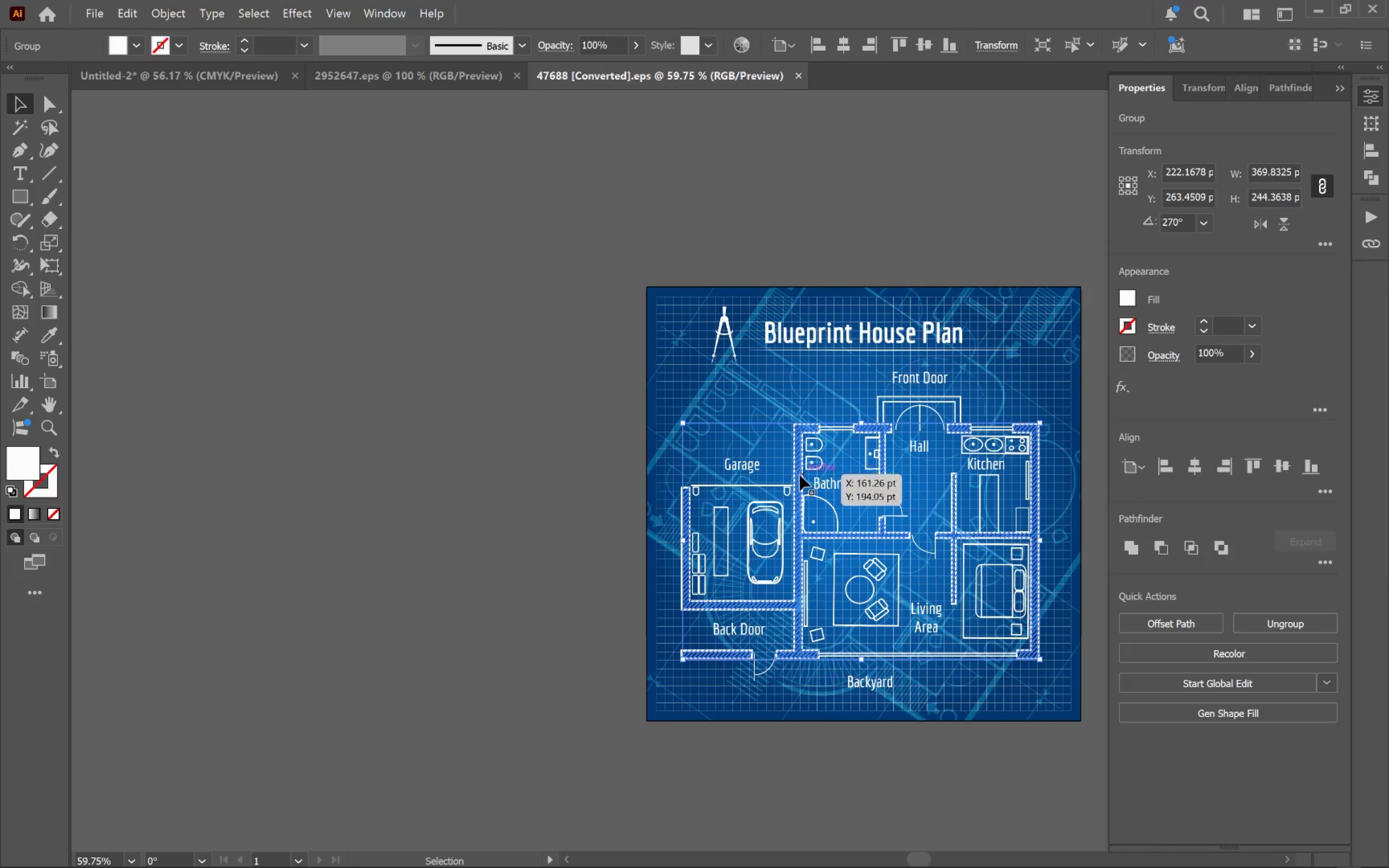 
left_click_drag(start_coordinate=[801, 479], to_coordinate=[397, 362])
 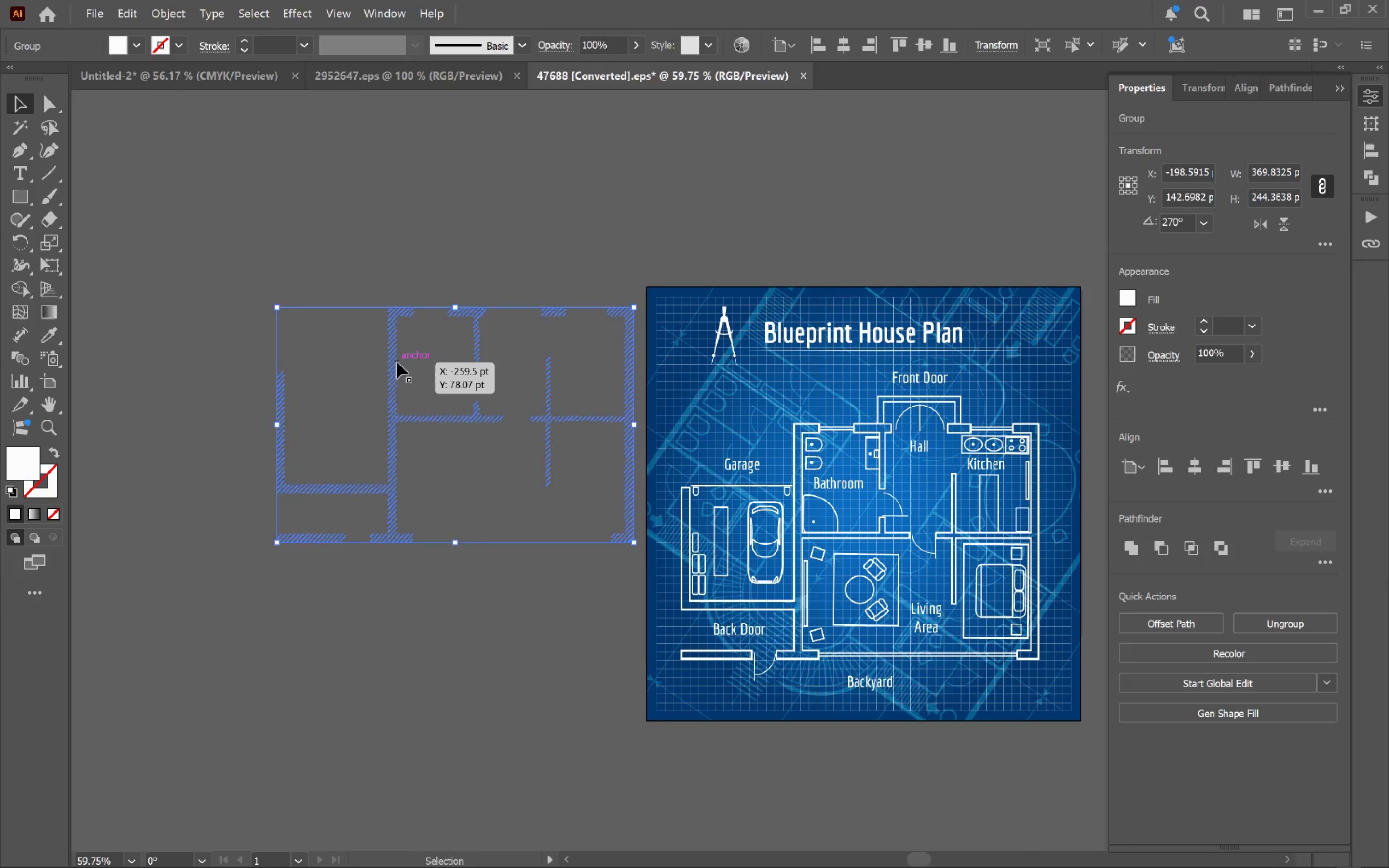 
key(Control+Z)
 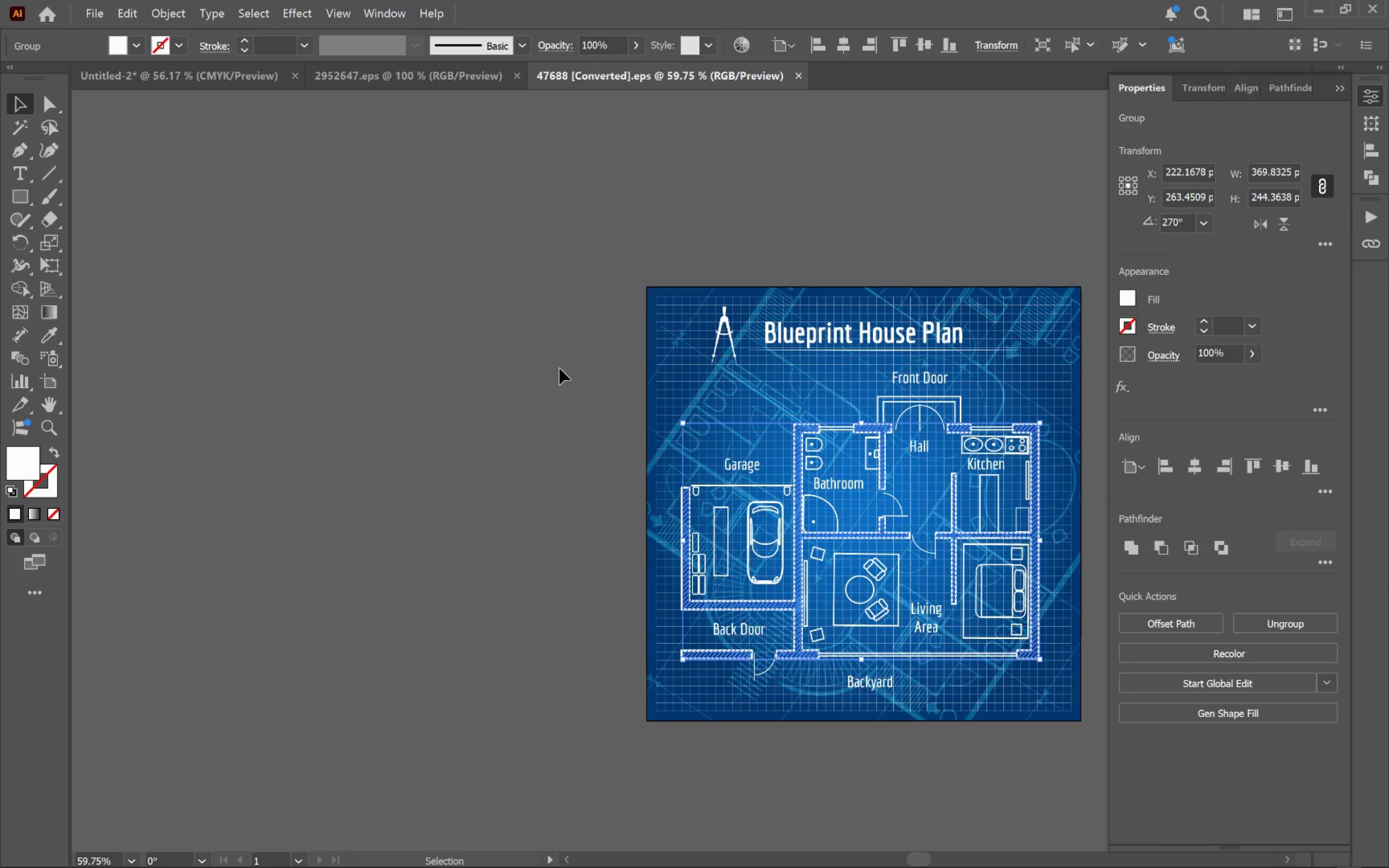 
left_click([670, 344])
 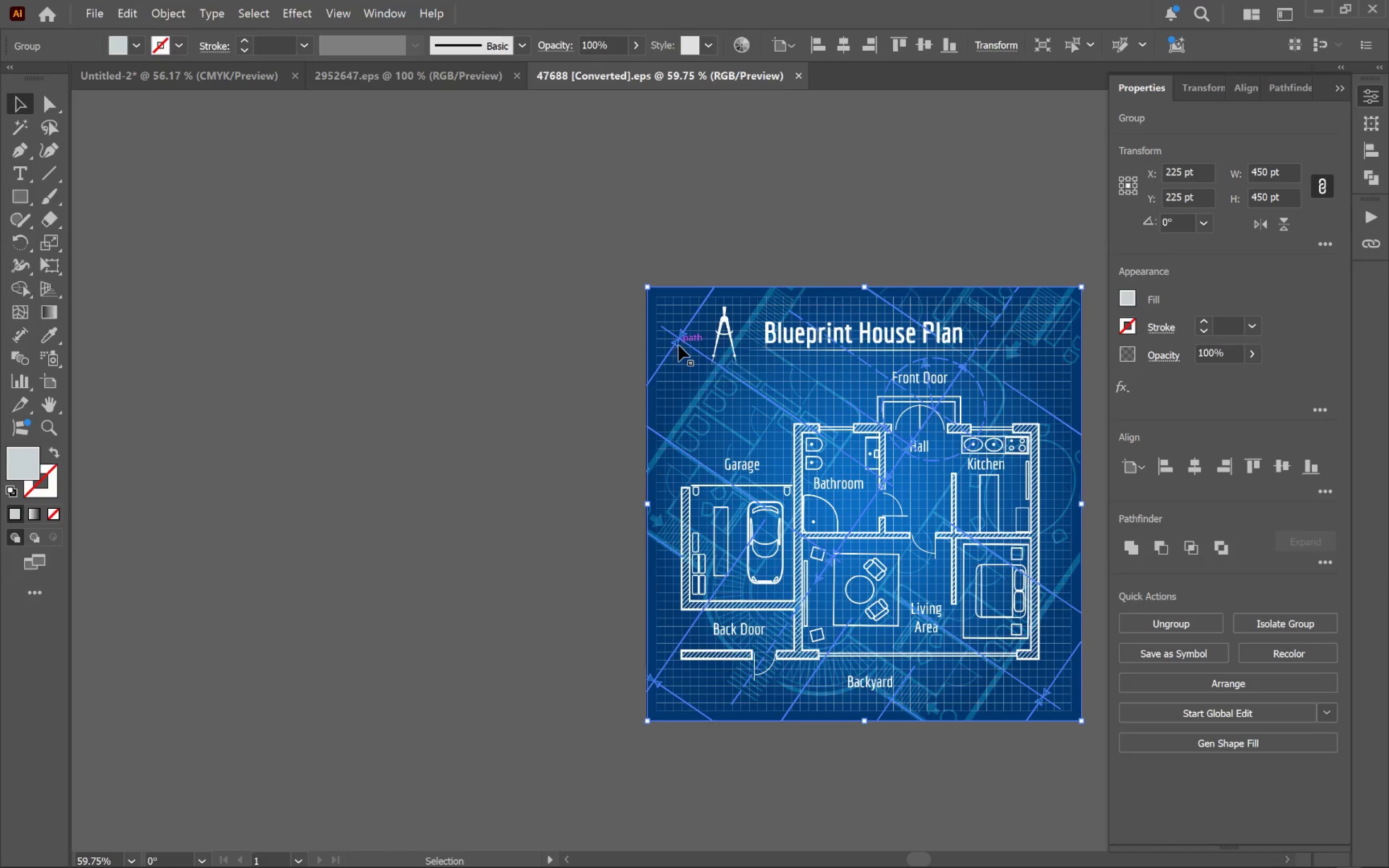 
left_click_drag(start_coordinate=[679, 345], to_coordinate=[90, 236])
 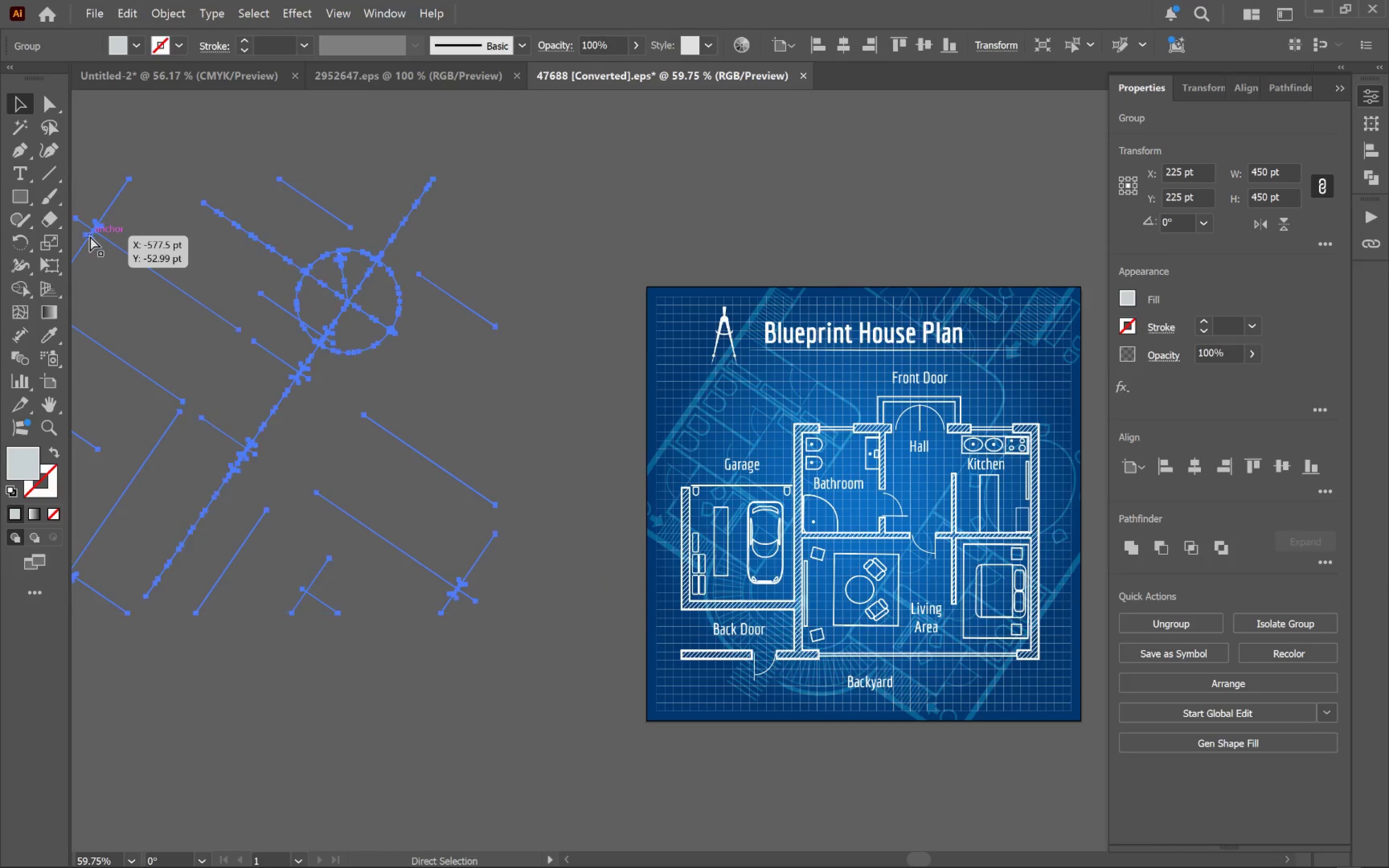 
key(Control+Z)
 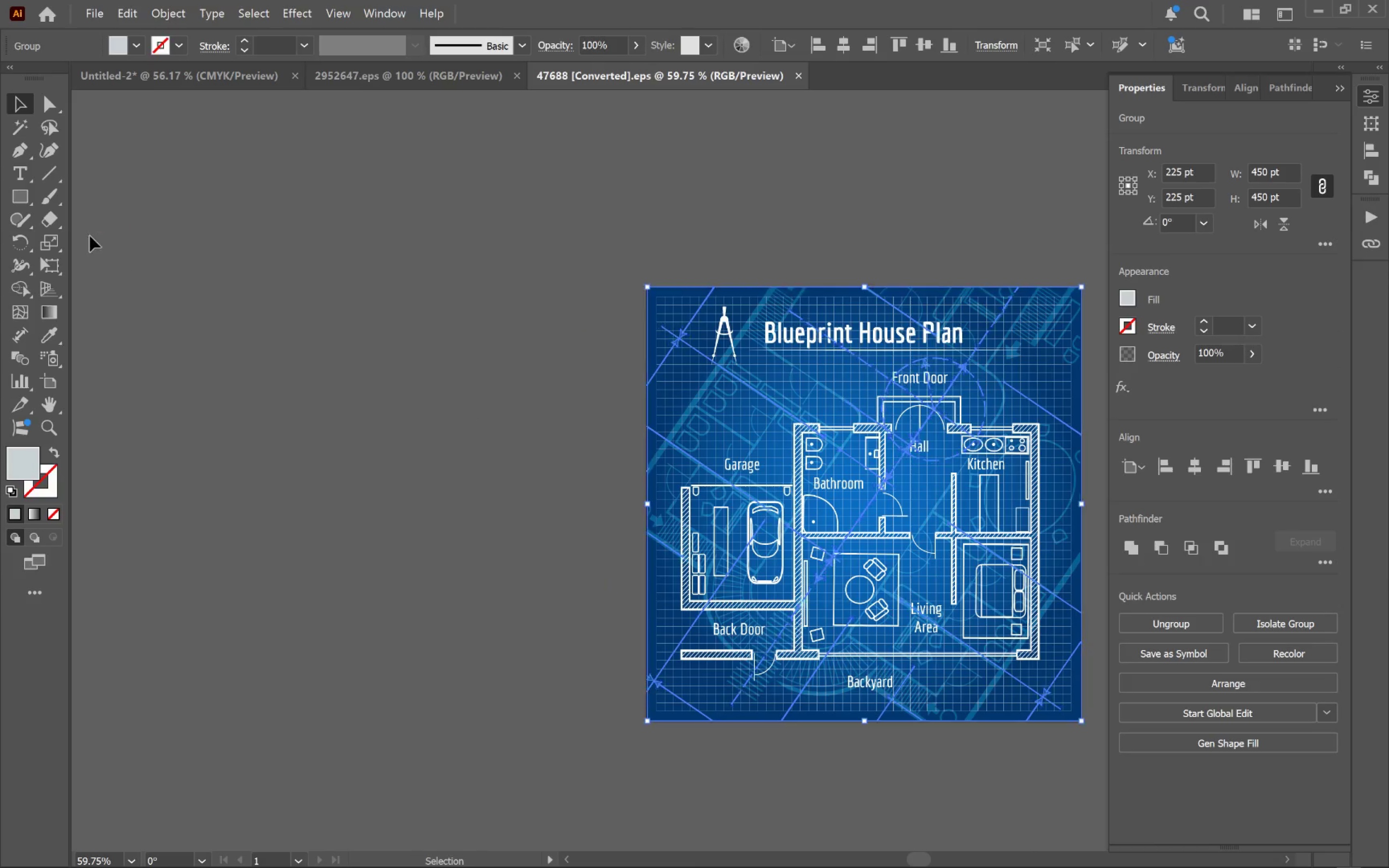 
left_click([112, 237])
 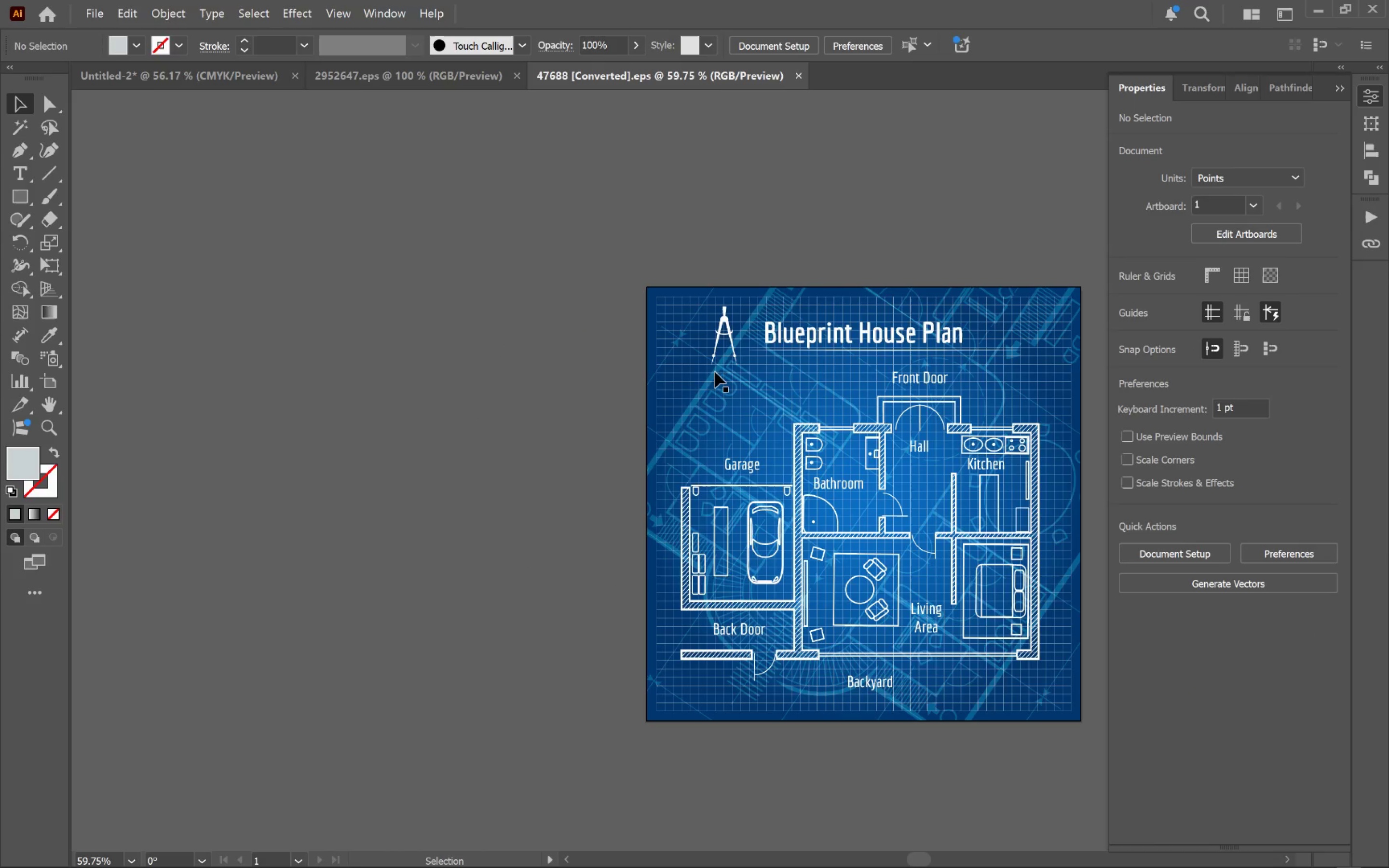 
left_click([713, 369])
 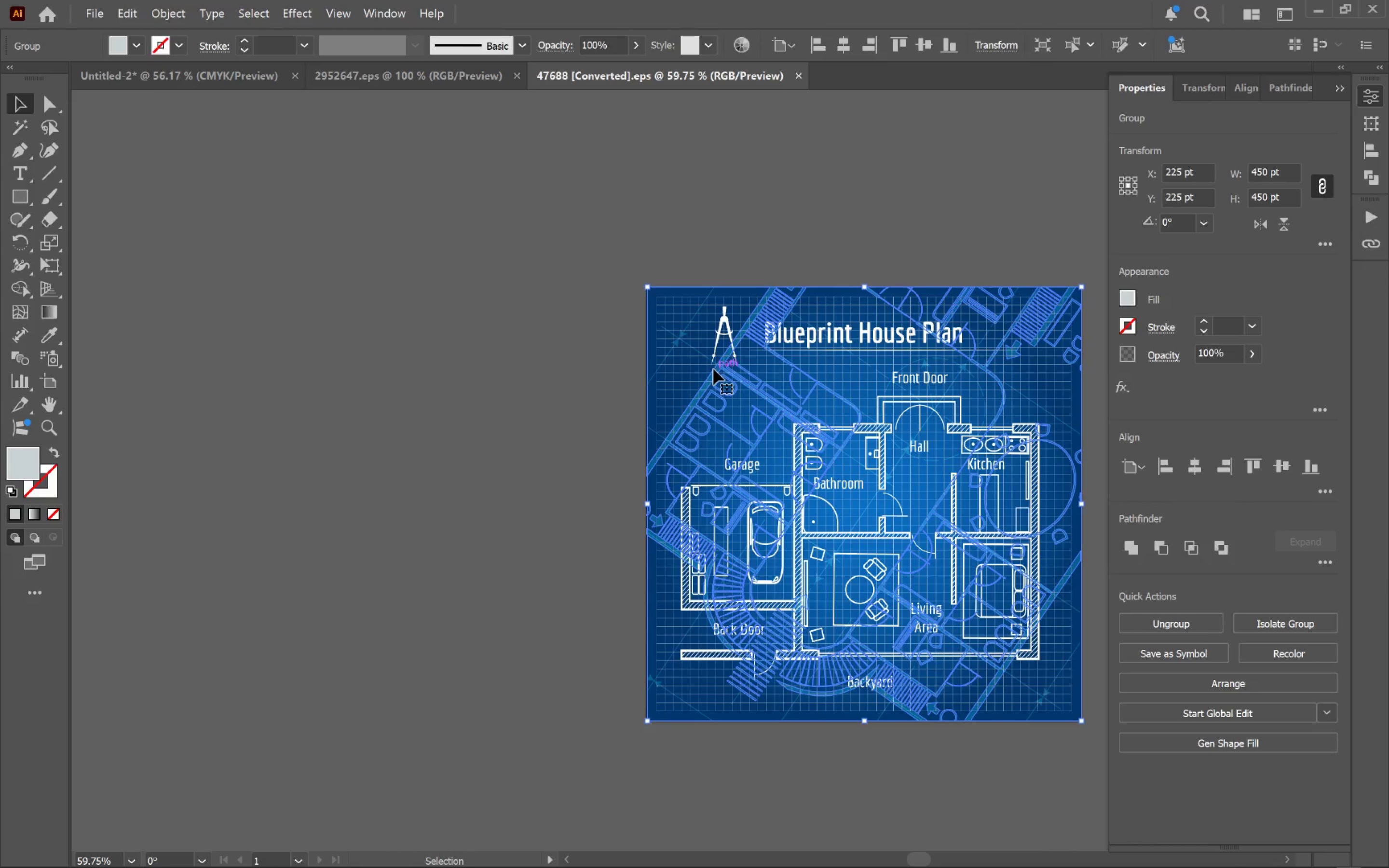 
hold_key(key=ShiftLeft, duration=1.11)
left_click([694, 353])
 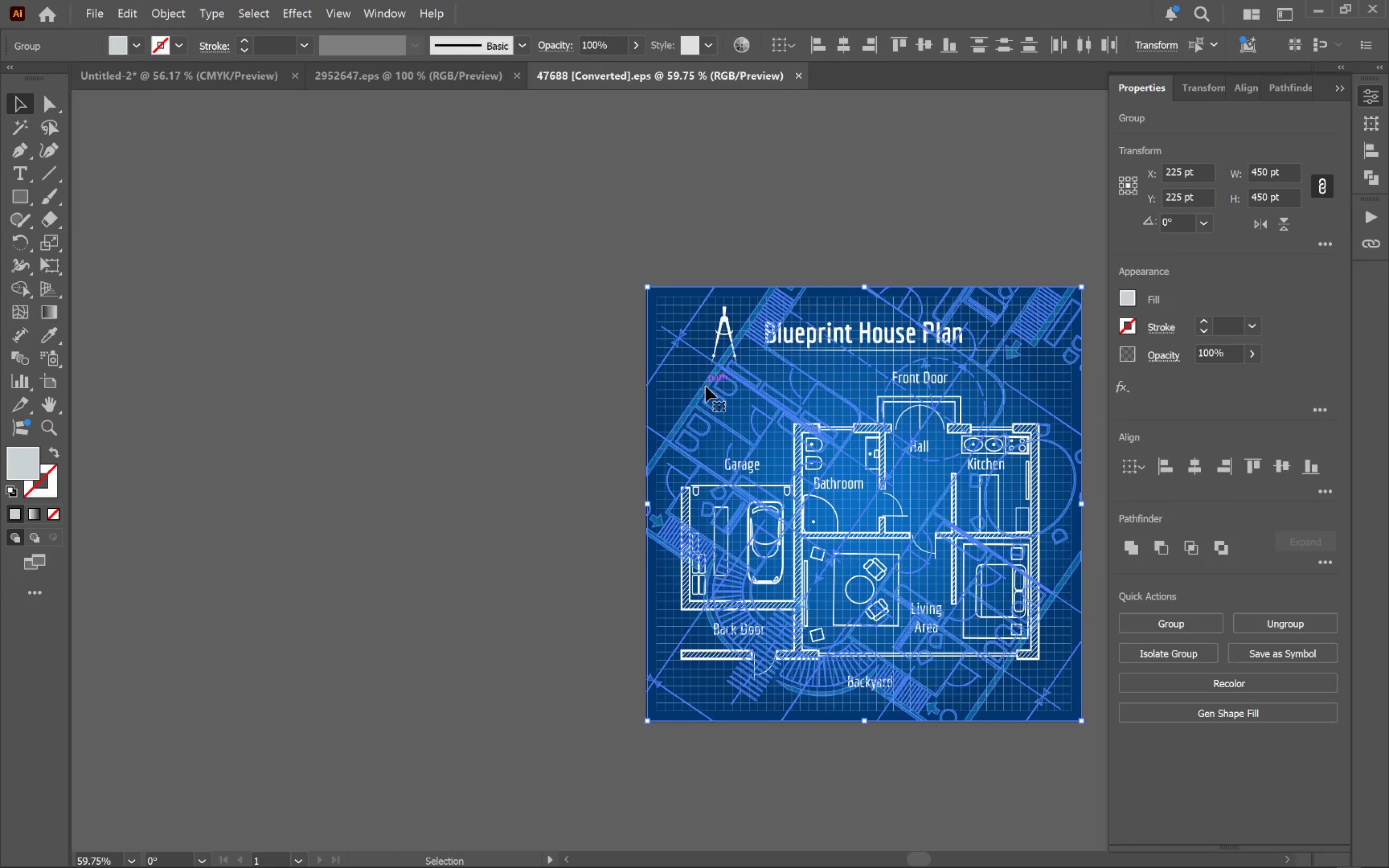 
left_click_drag(start_coordinate=[707, 388], to_coordinate=[209, 444])
 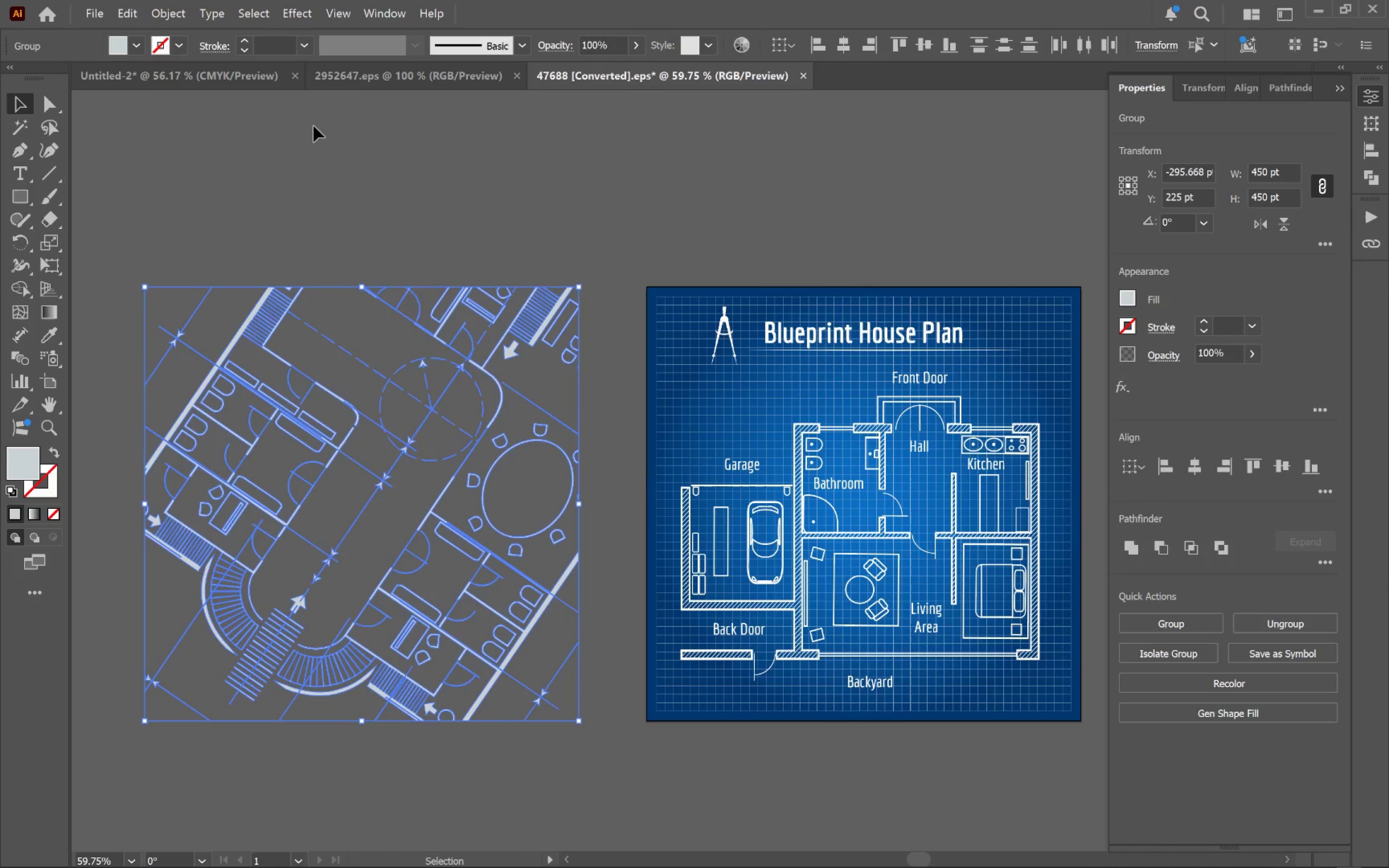 
hold_key(key=ShiftLeft, duration=1.97)
 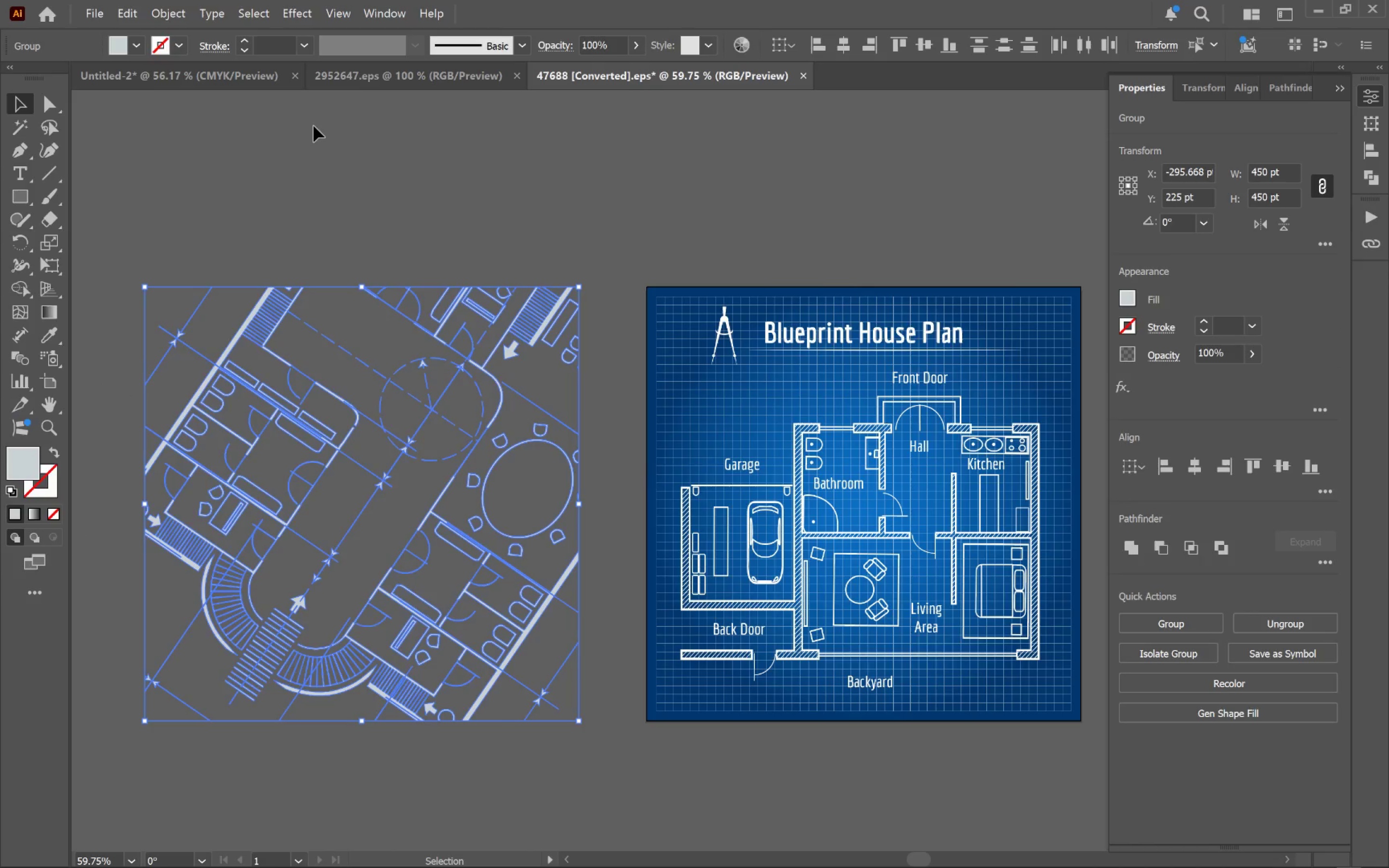 
key(Control+G)
 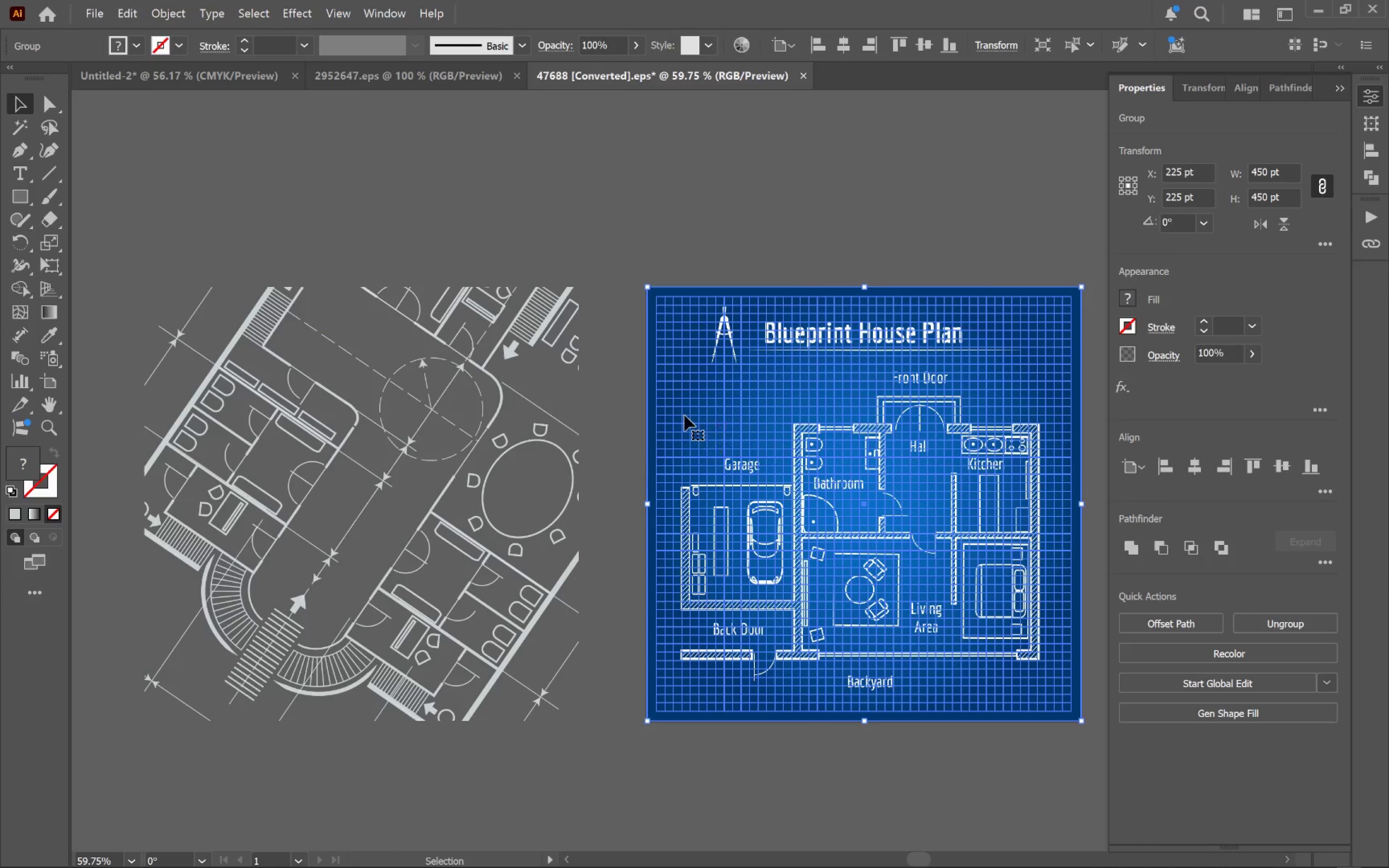 
left_click_drag(start_coordinate=[706, 419], to_coordinate=[681, 384])
 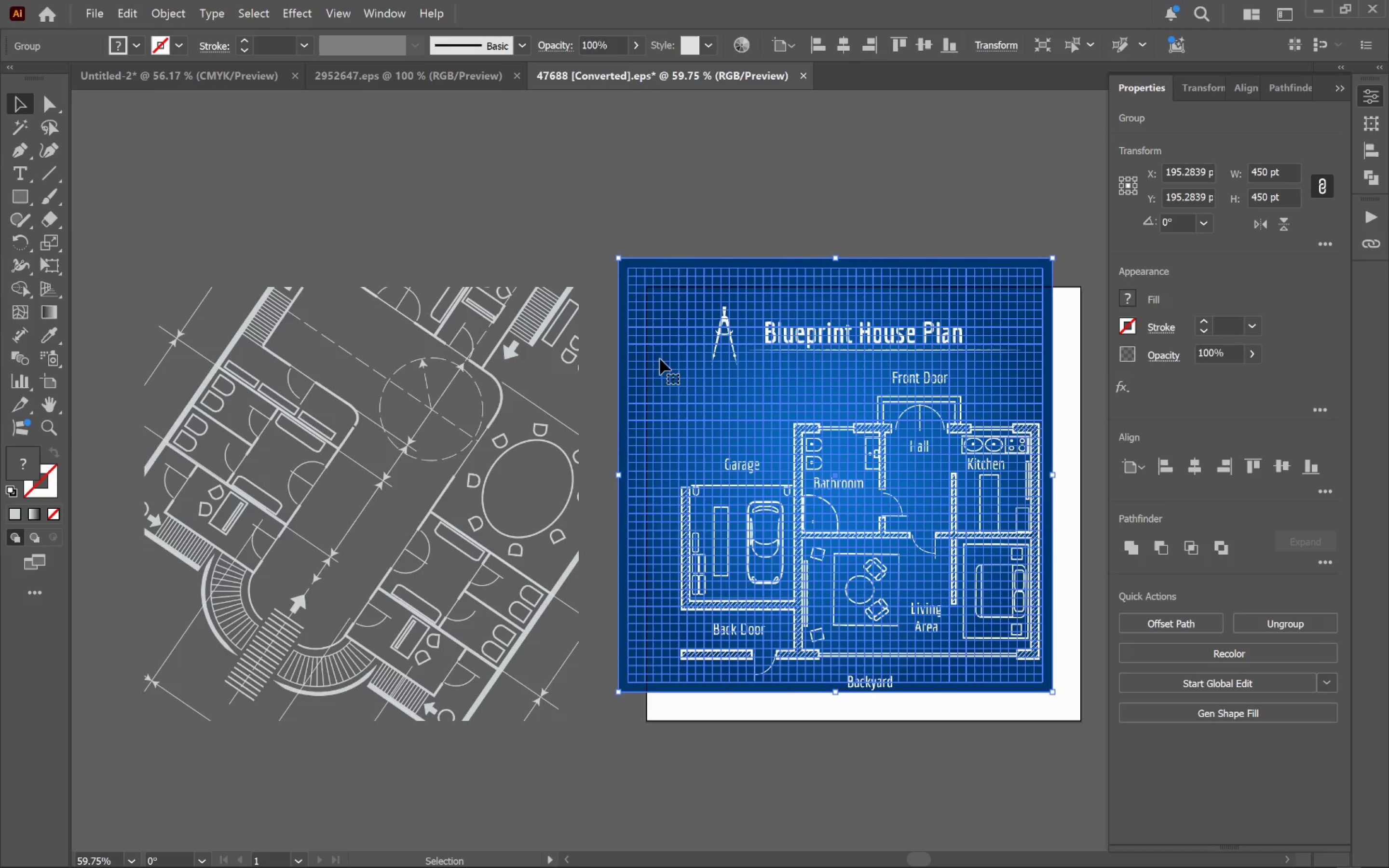 
hold_key(key=ShiftLeft, duration=2.03)
 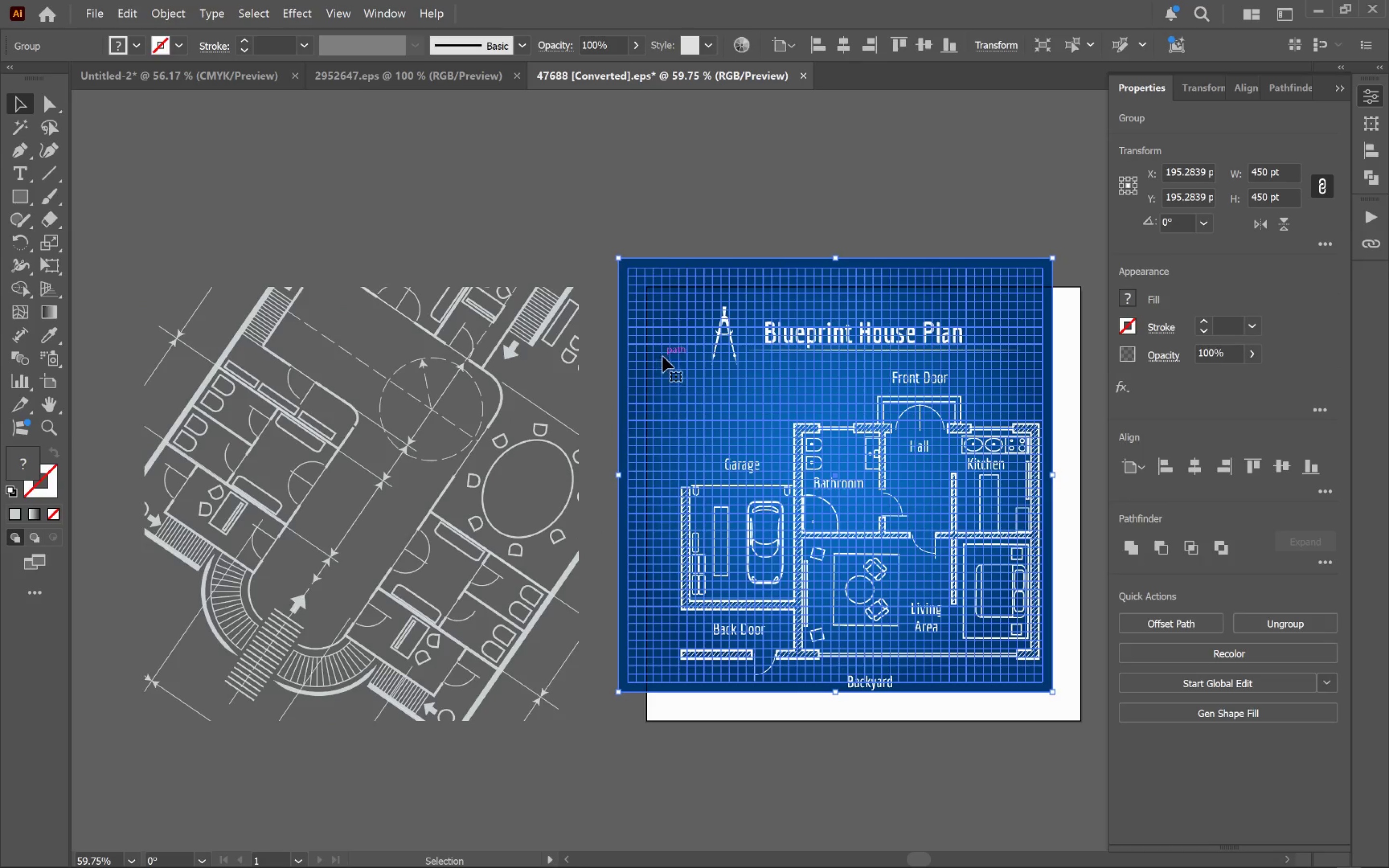 
right_click([663, 356])
 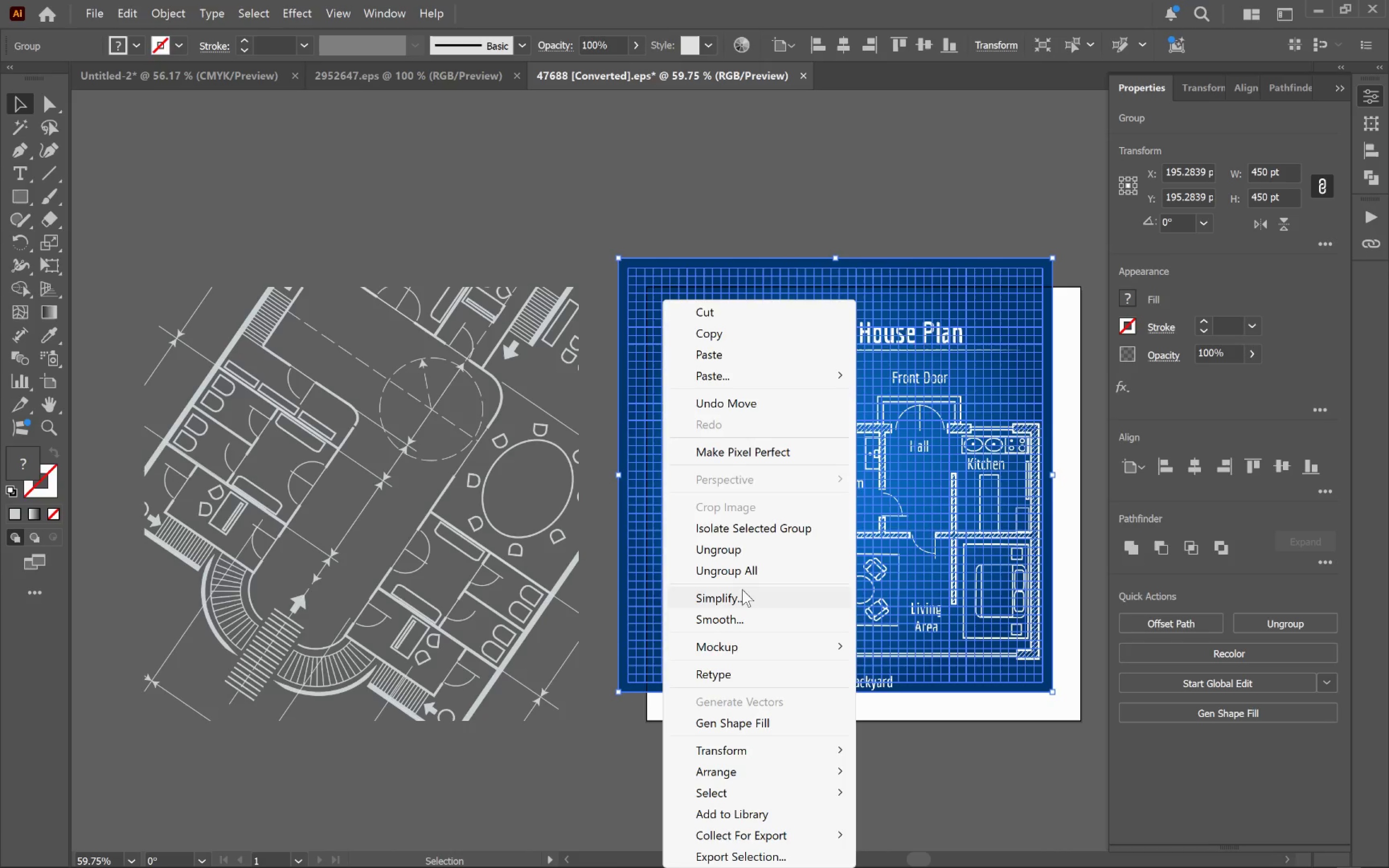 
left_click([732, 542])
 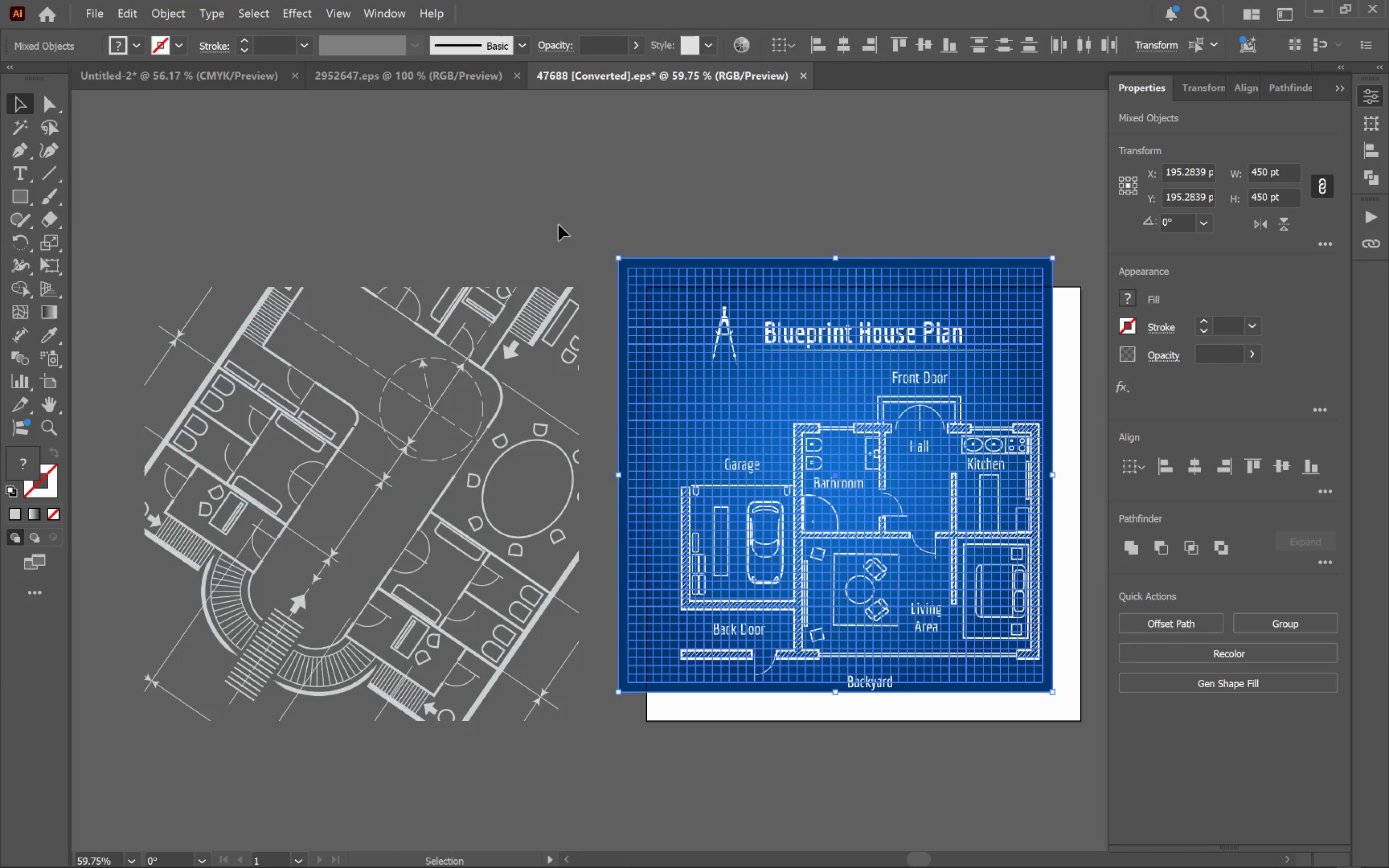 
left_click([555, 212])
 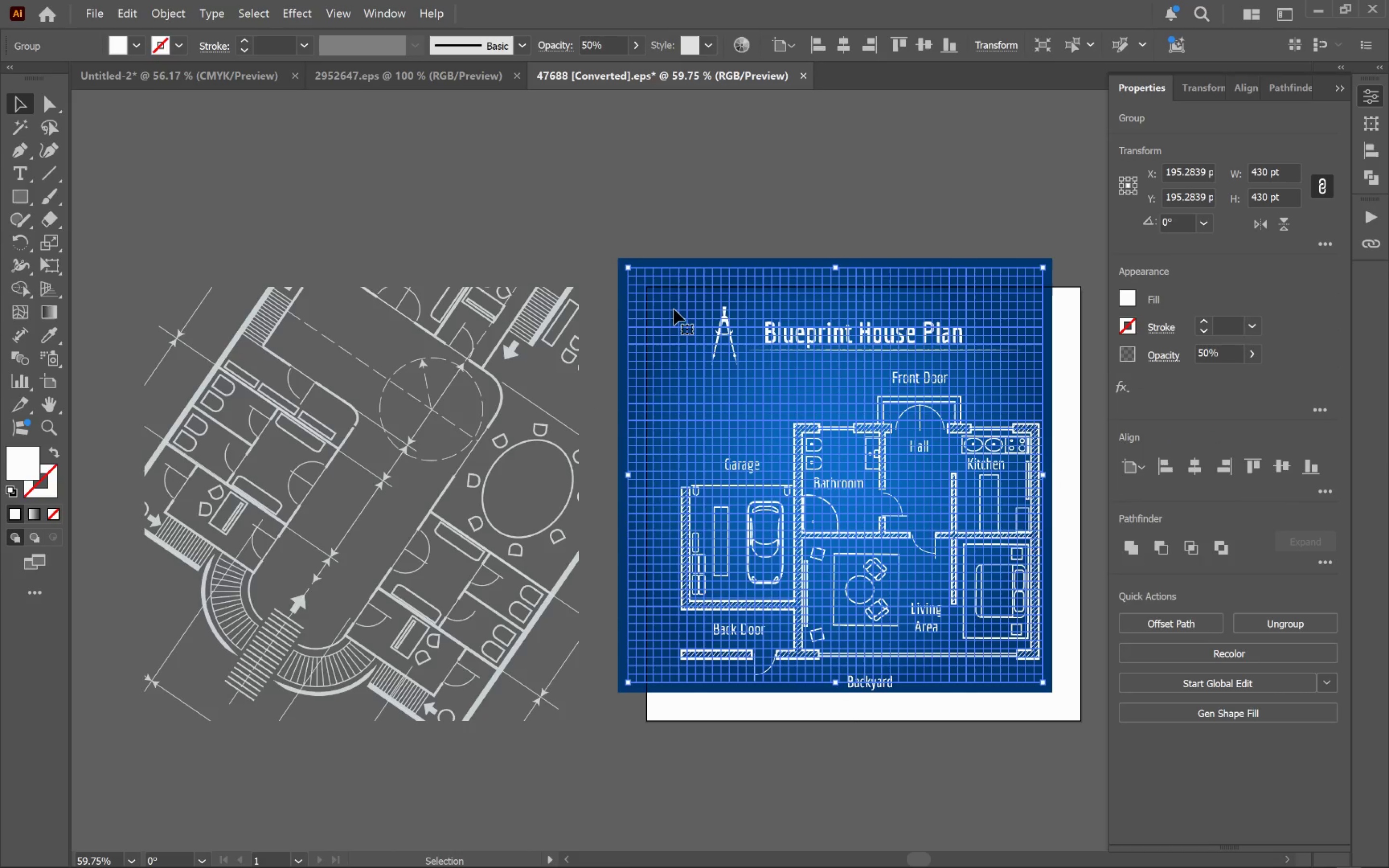 
left_click_drag(start_coordinate=[675, 310], to_coordinate=[180, 314])
 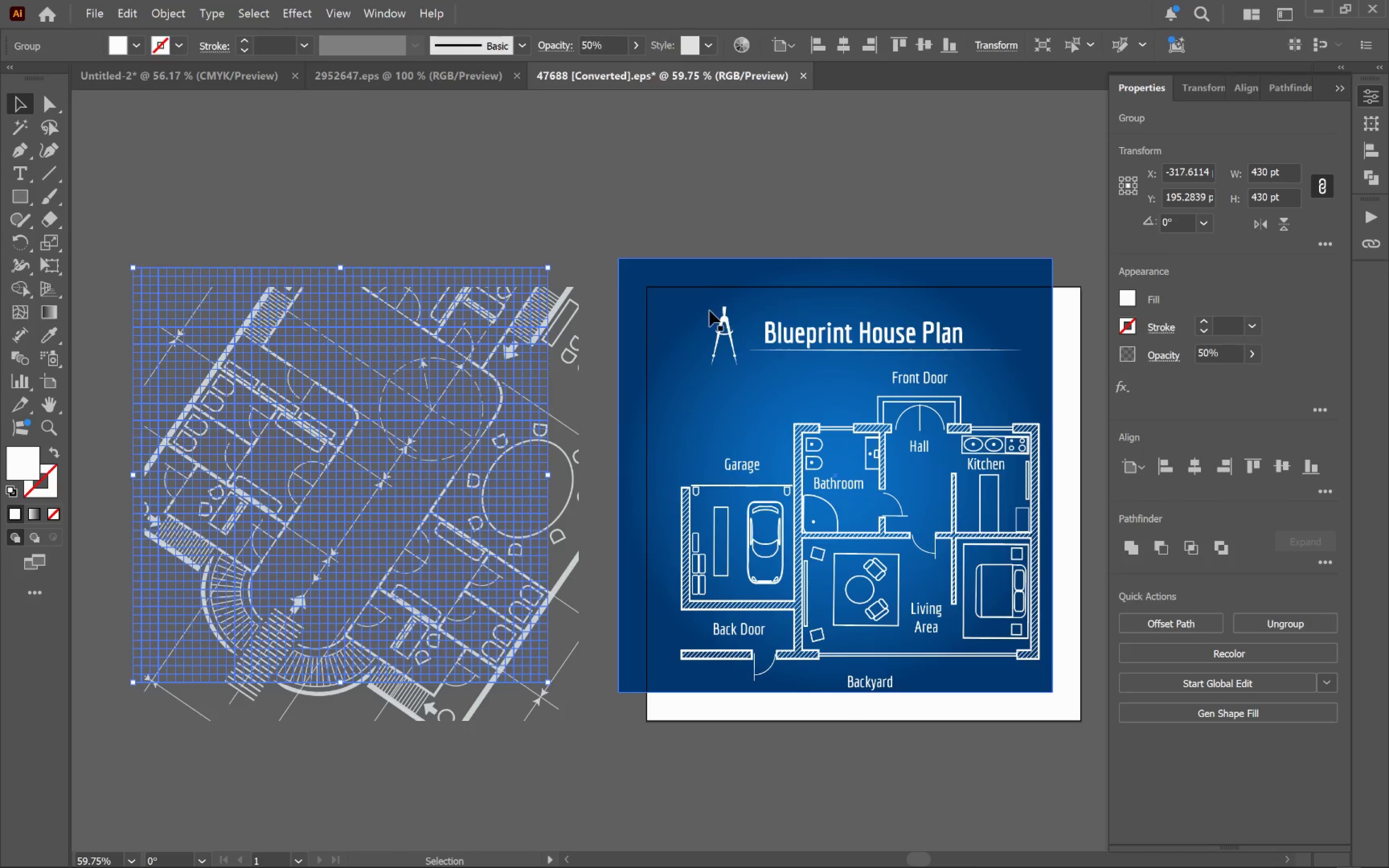 
hold_key(key=ShiftLeft, duration=1.06)
 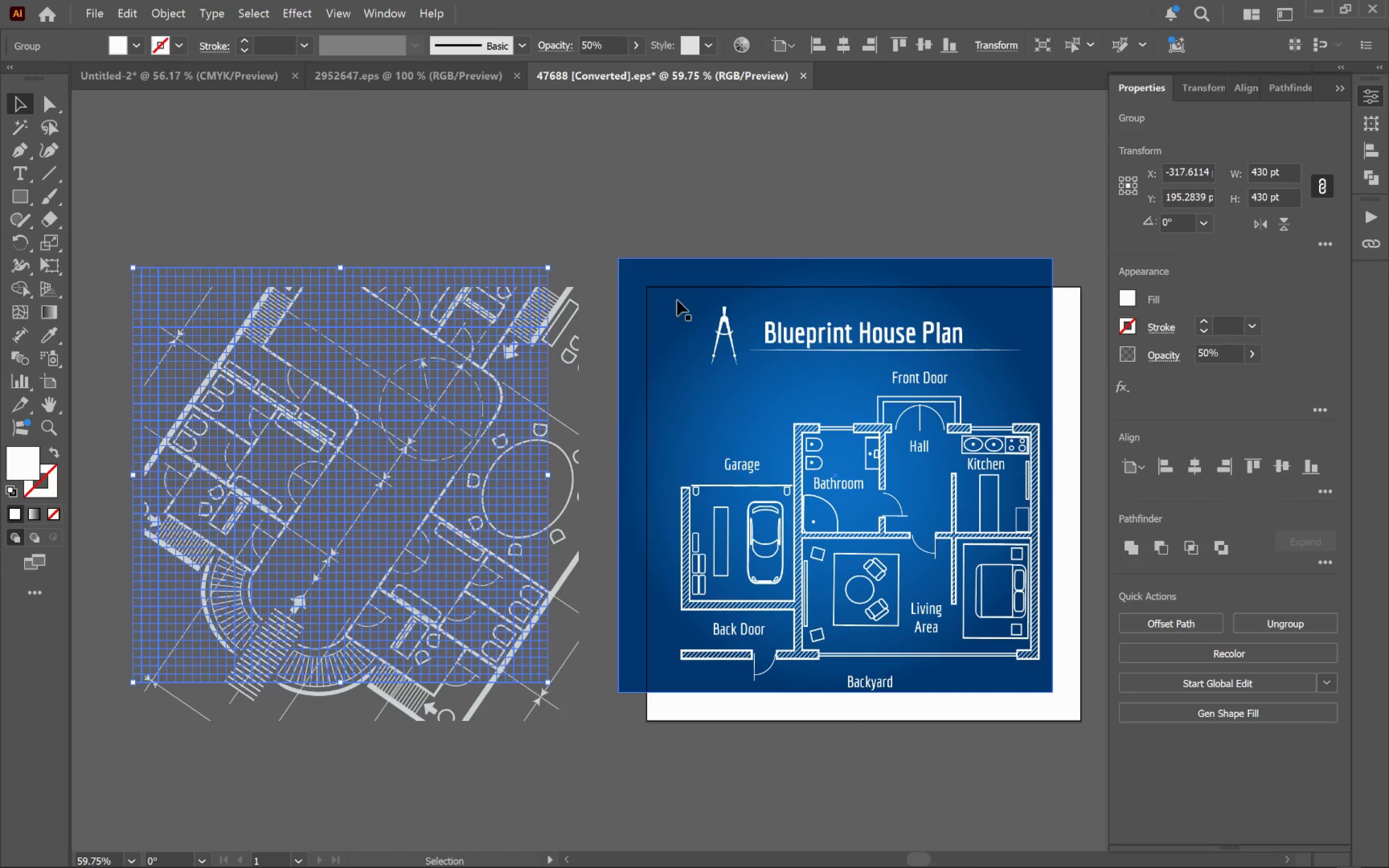 
left_click([656, 296])
 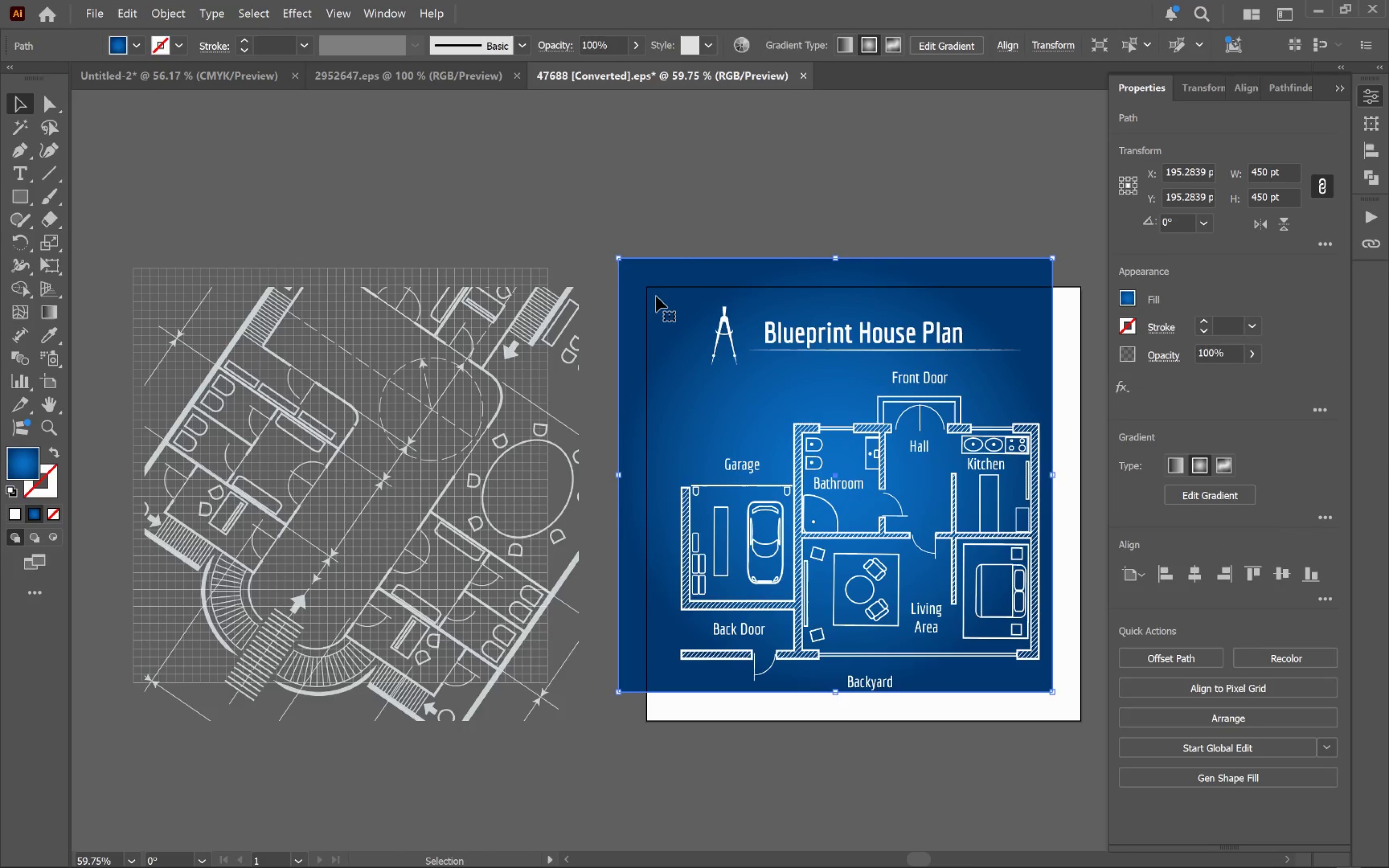 
wait(8.09)
 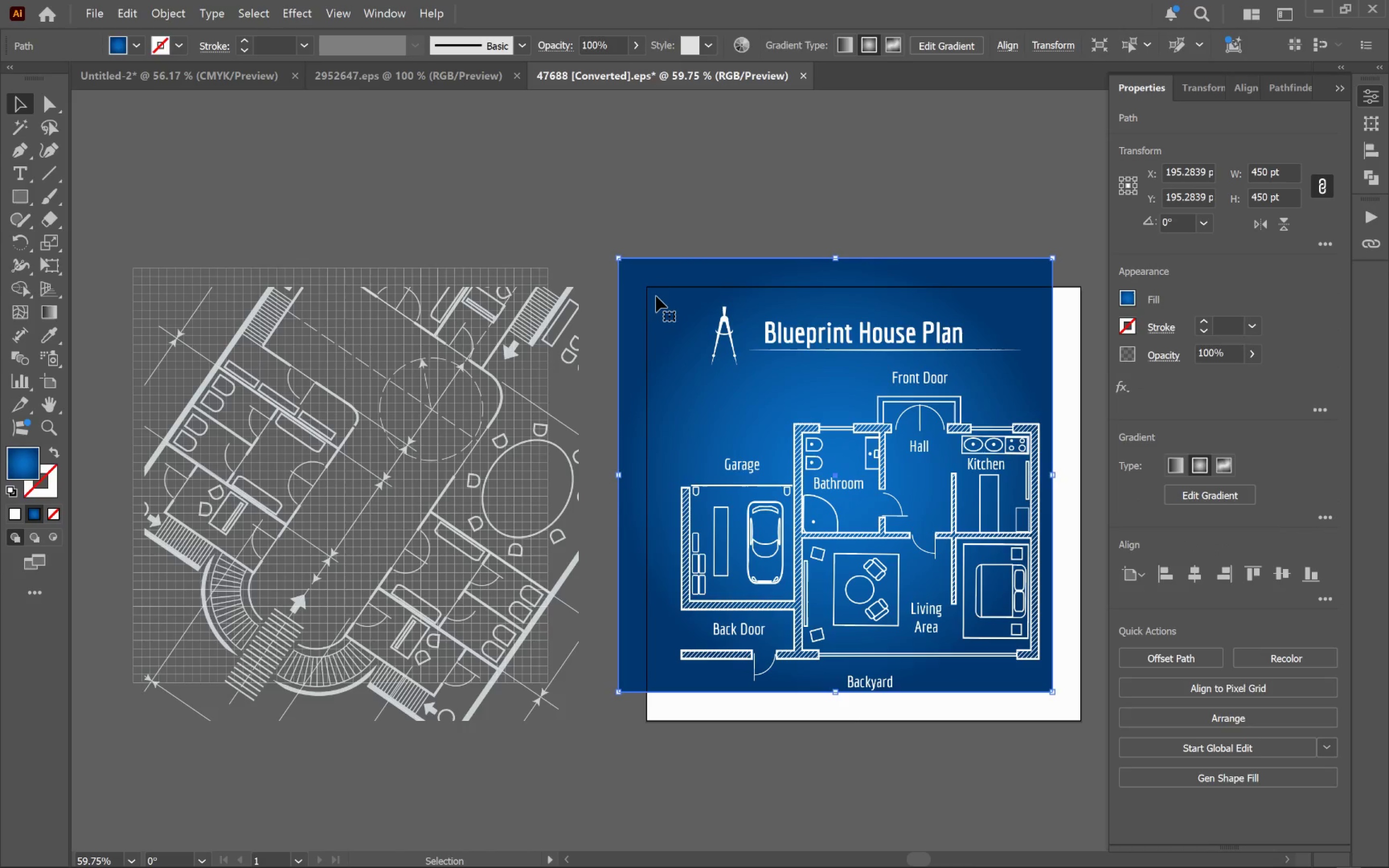 
key(Backspace)
 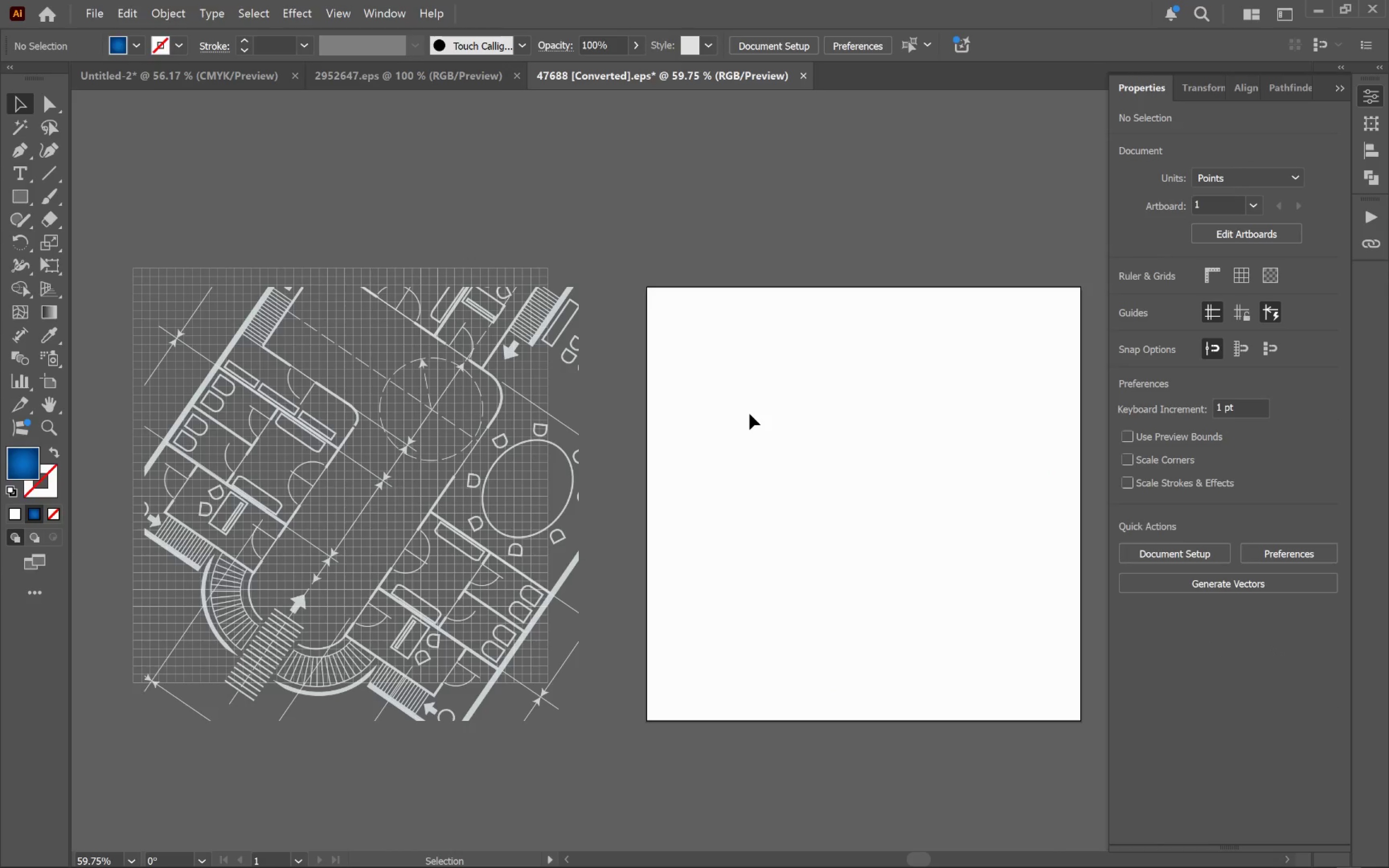 
key(Control+Z)
 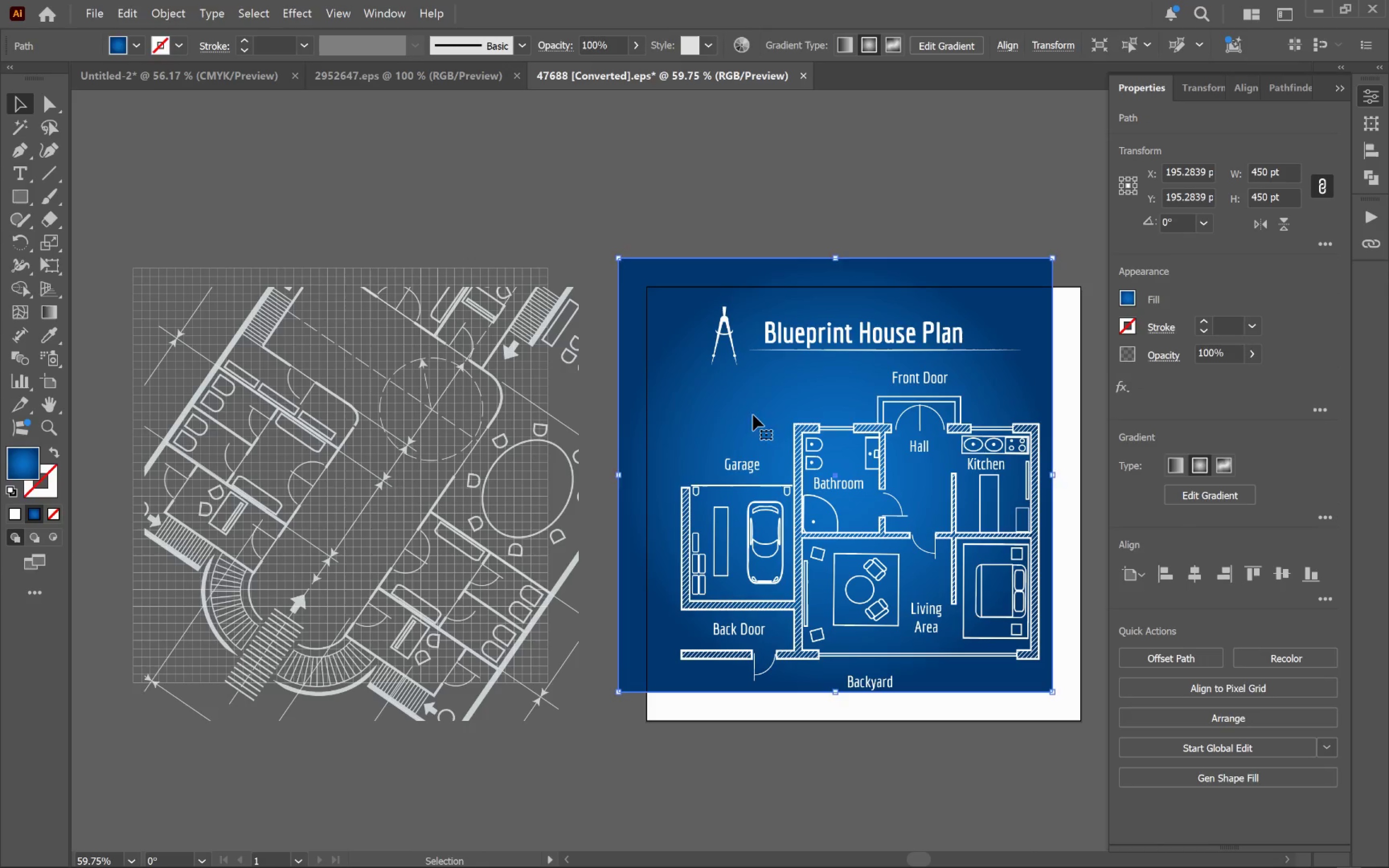 
key(Control+Z)
 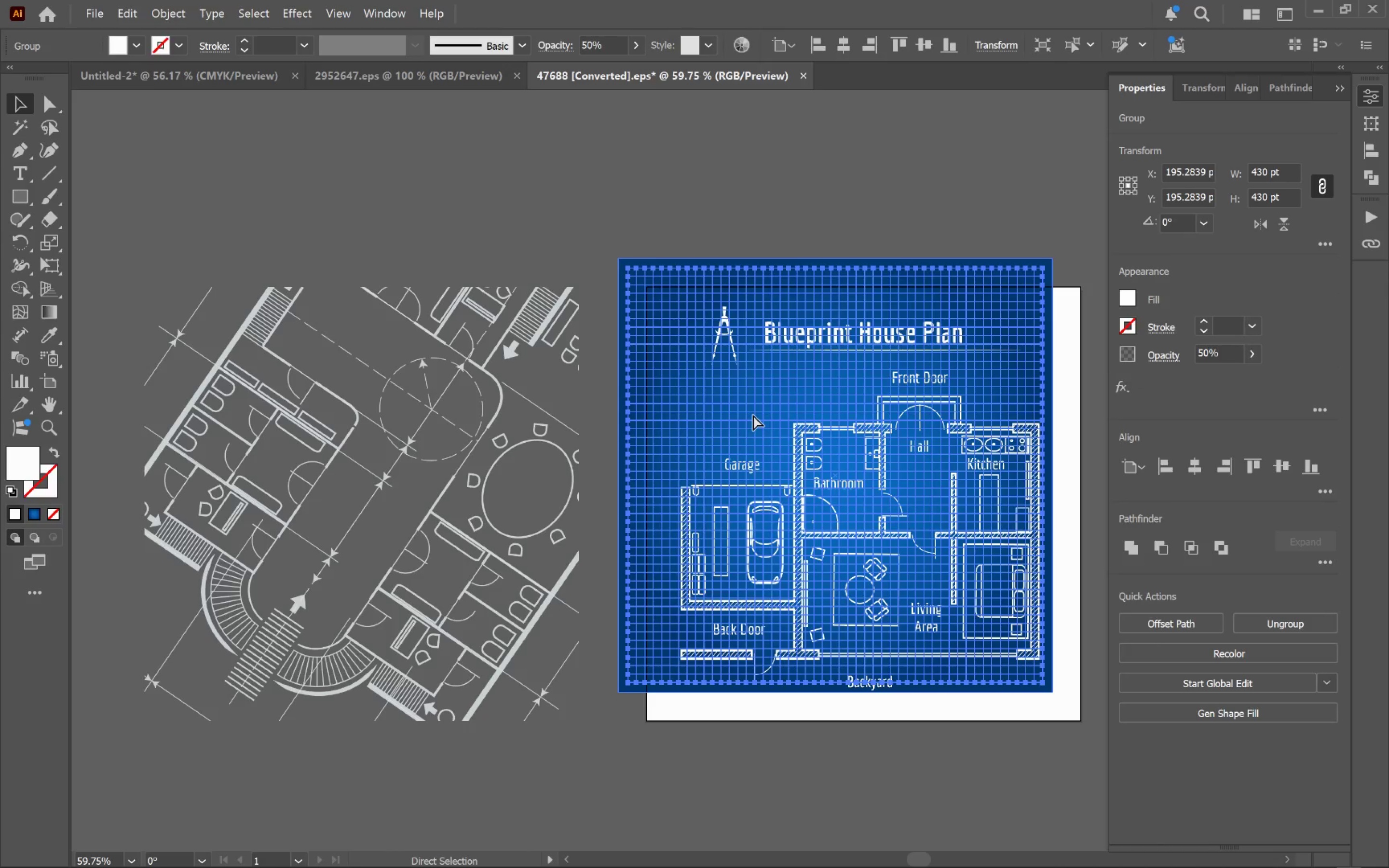 
key(Control+Z)
 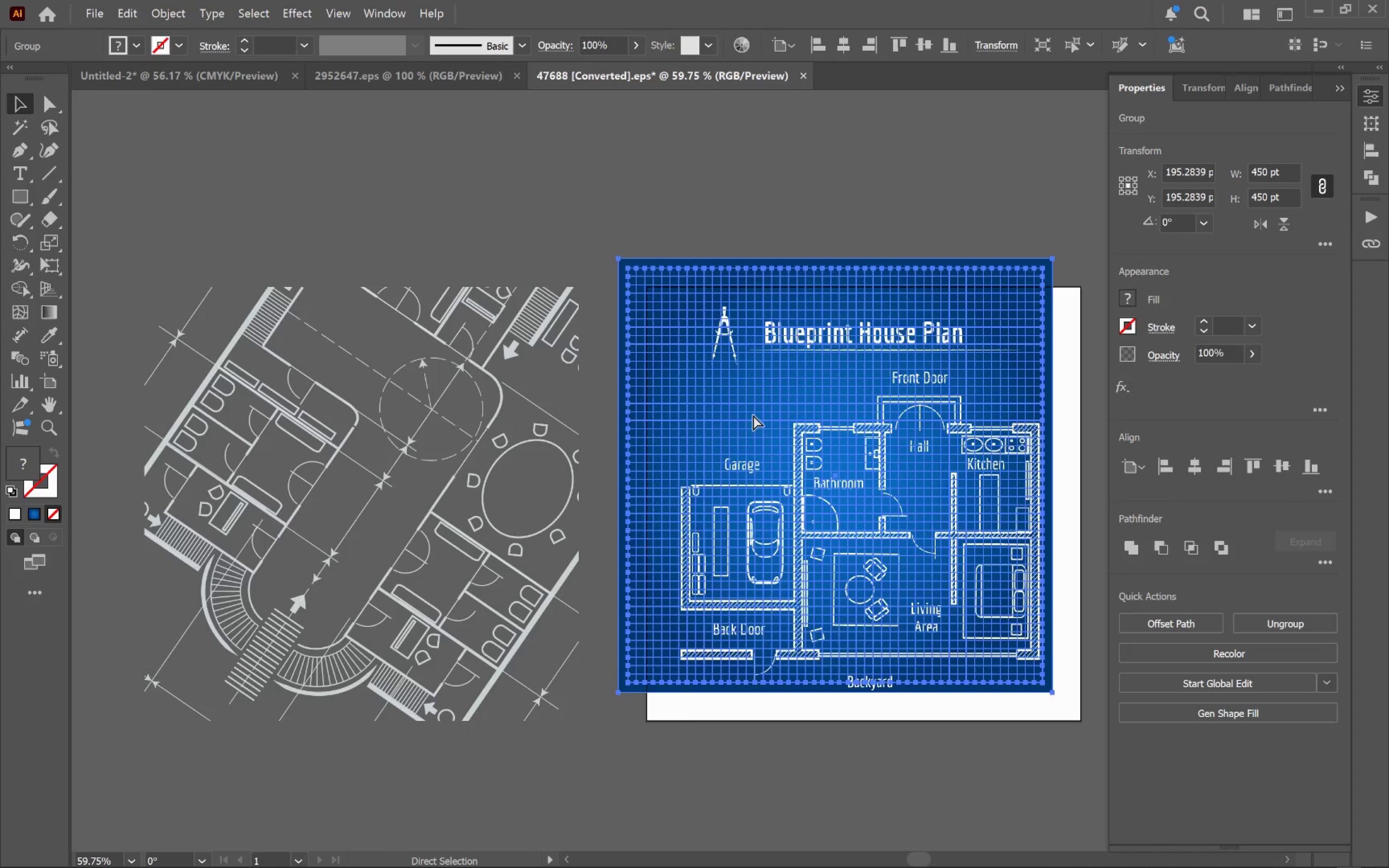 
key(Control+Z)
 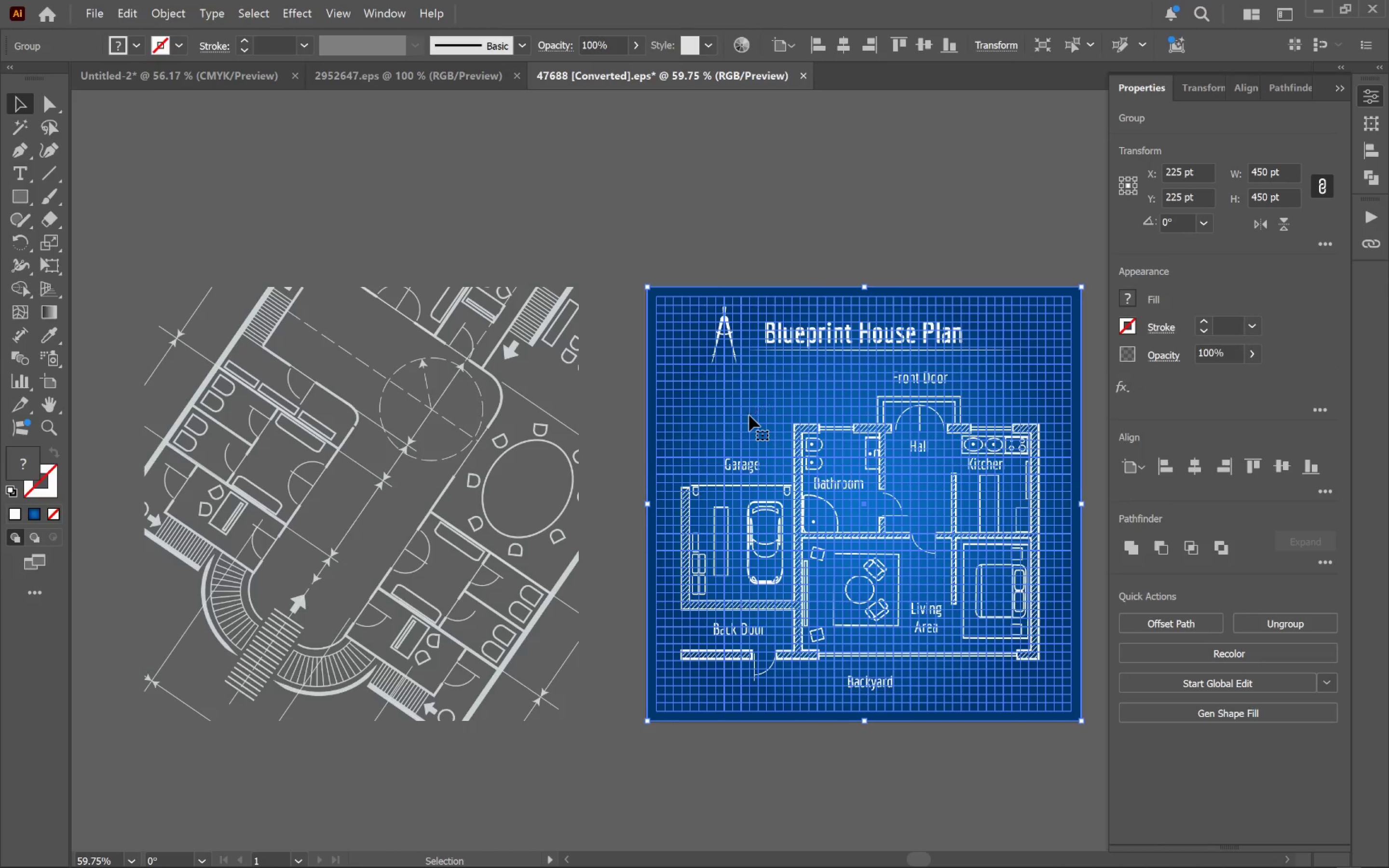 
key(Control+2)
 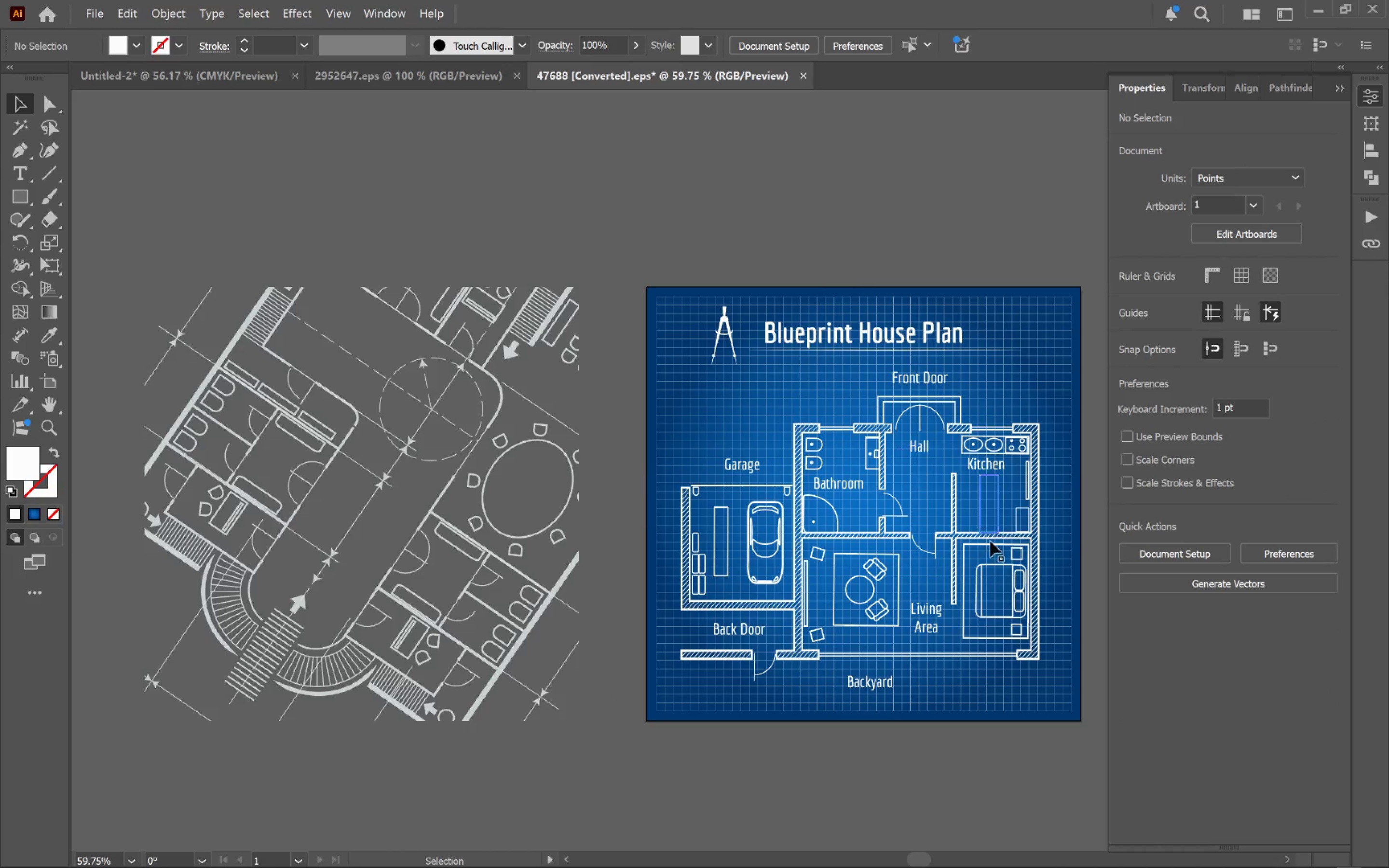 
hold_key(key=Space, duration=0.94)
 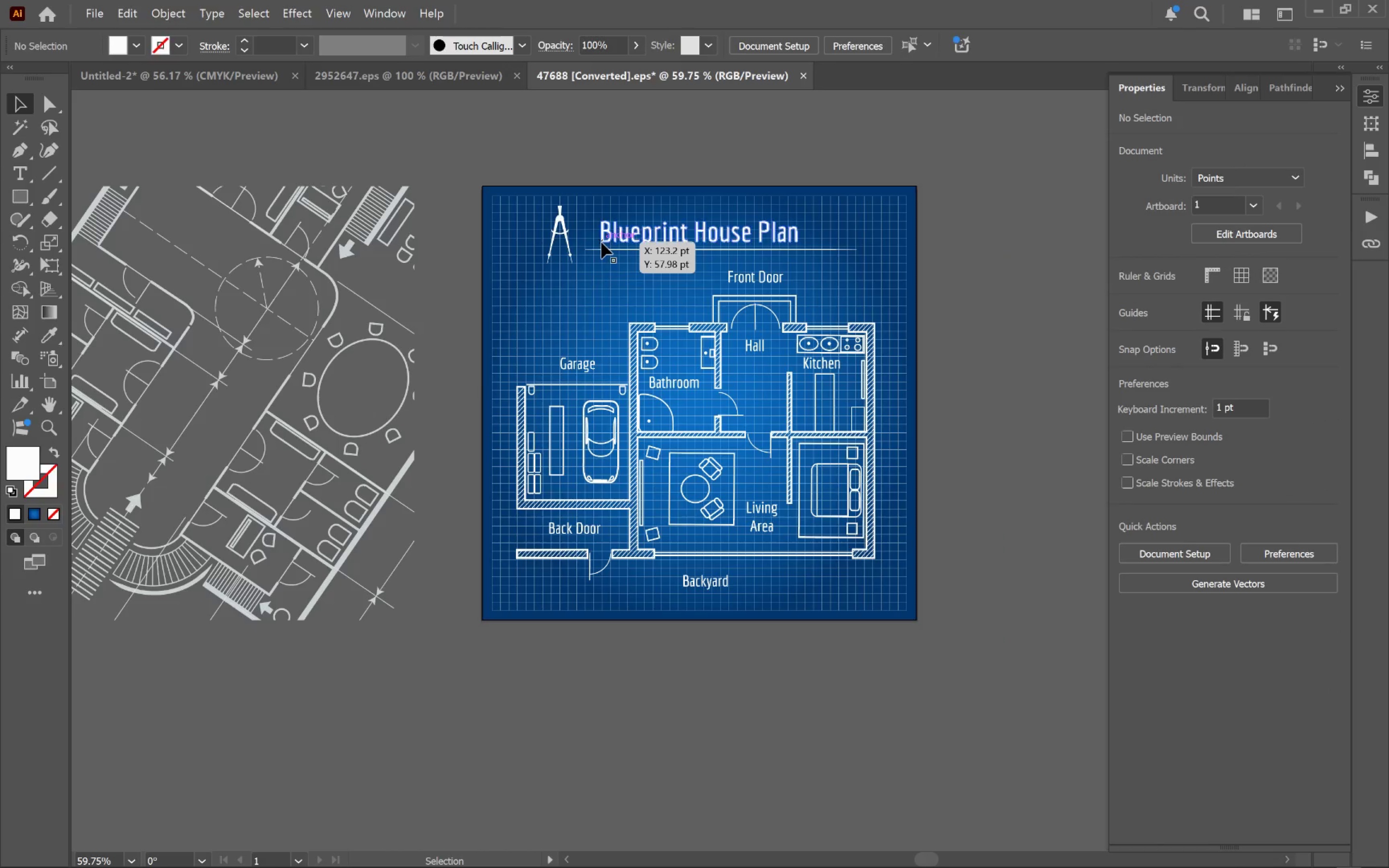 
left_click_drag(start_coordinate=[948, 537], to_coordinate=[783, 435])
 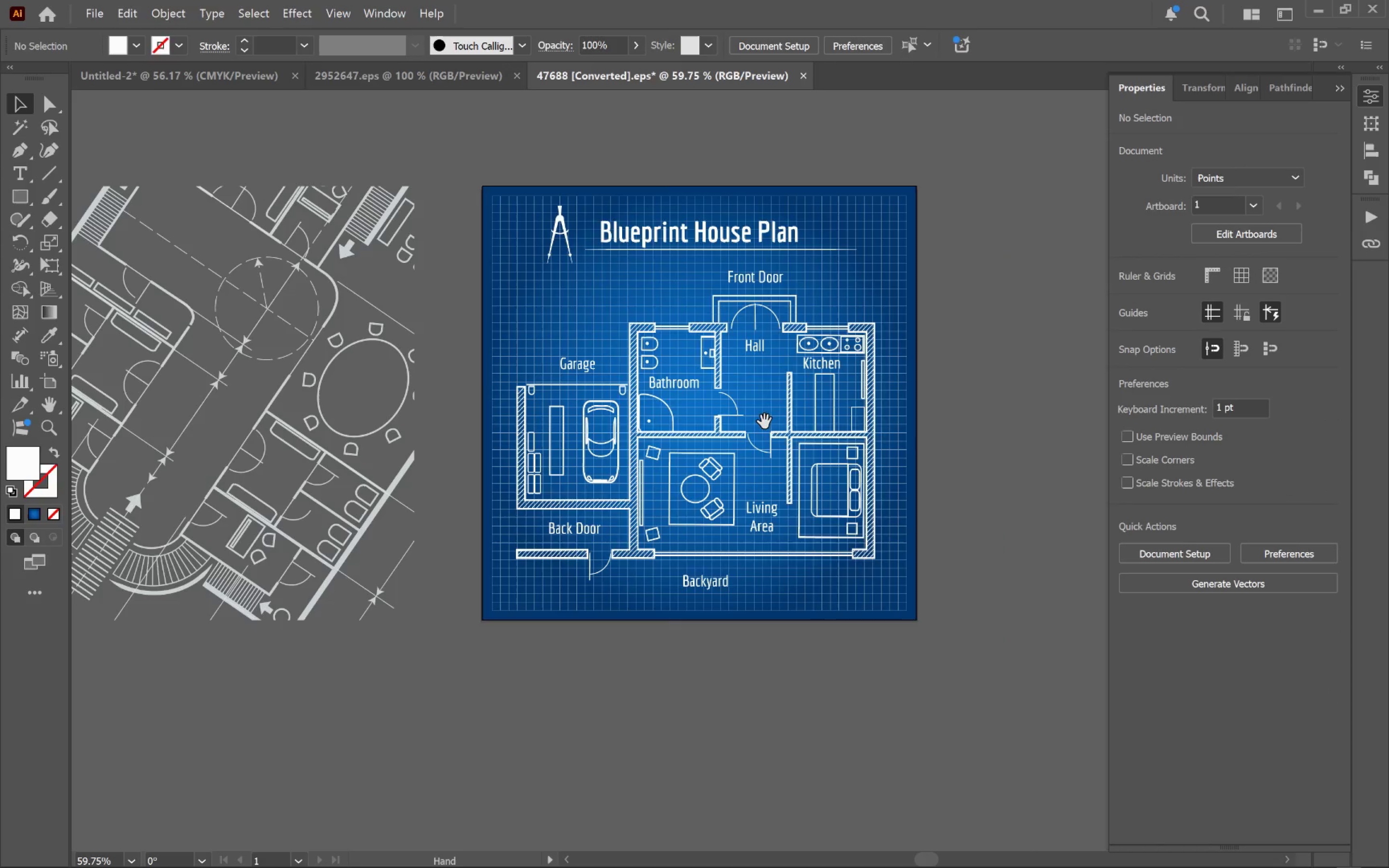 
hold_key(key=Space, duration=12.2)
 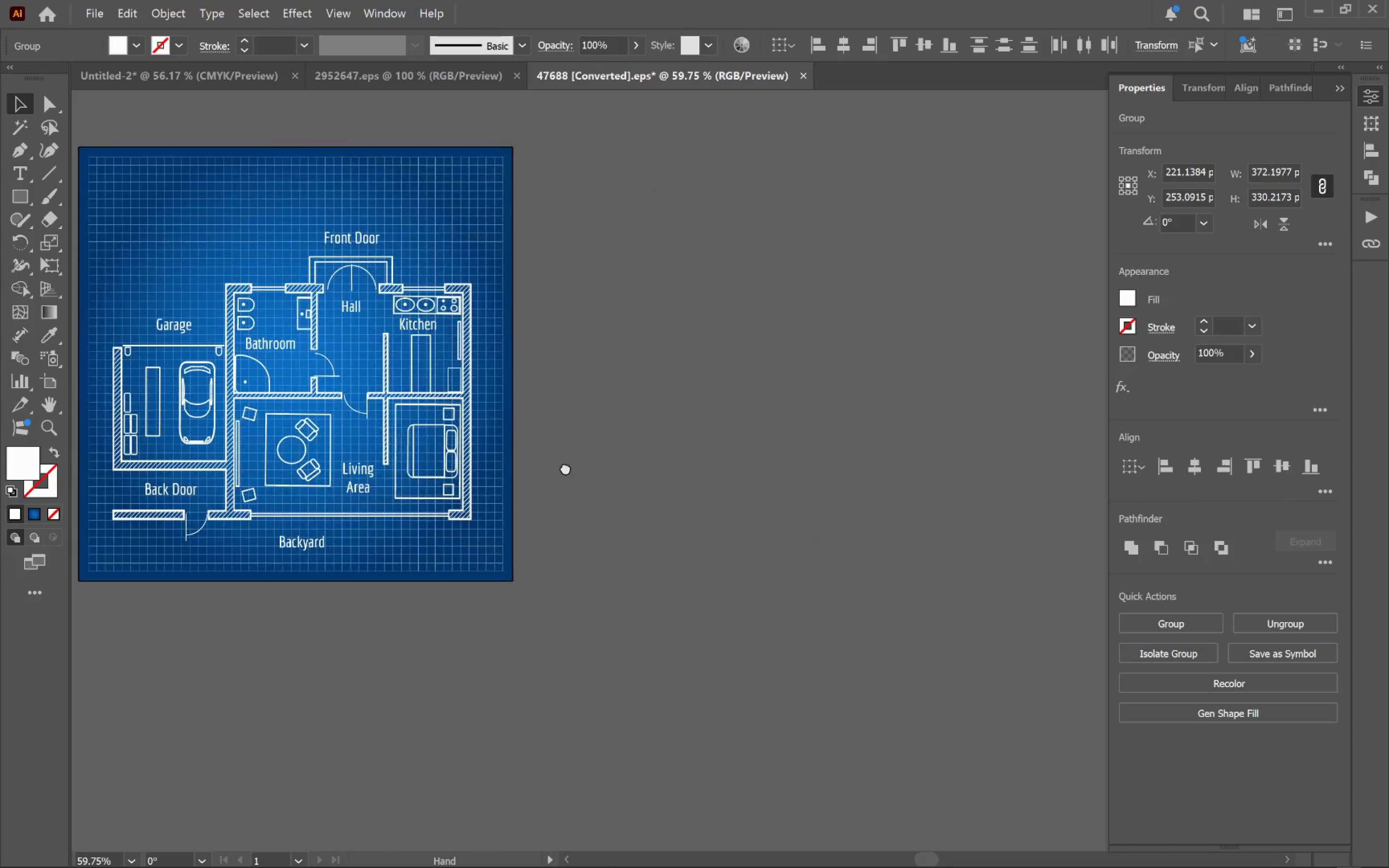 
left_click([601, 243])
 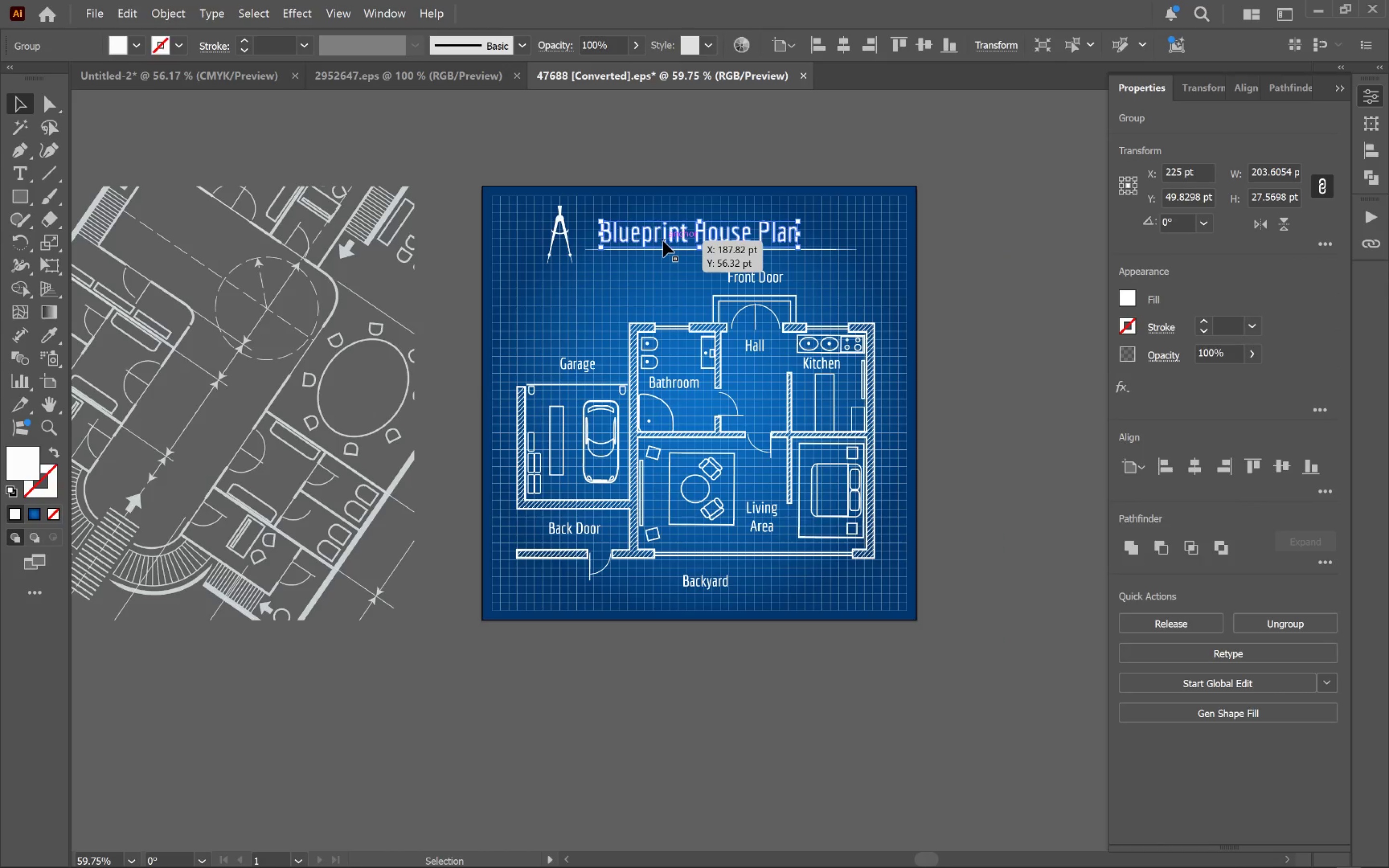 
key(Backspace)
 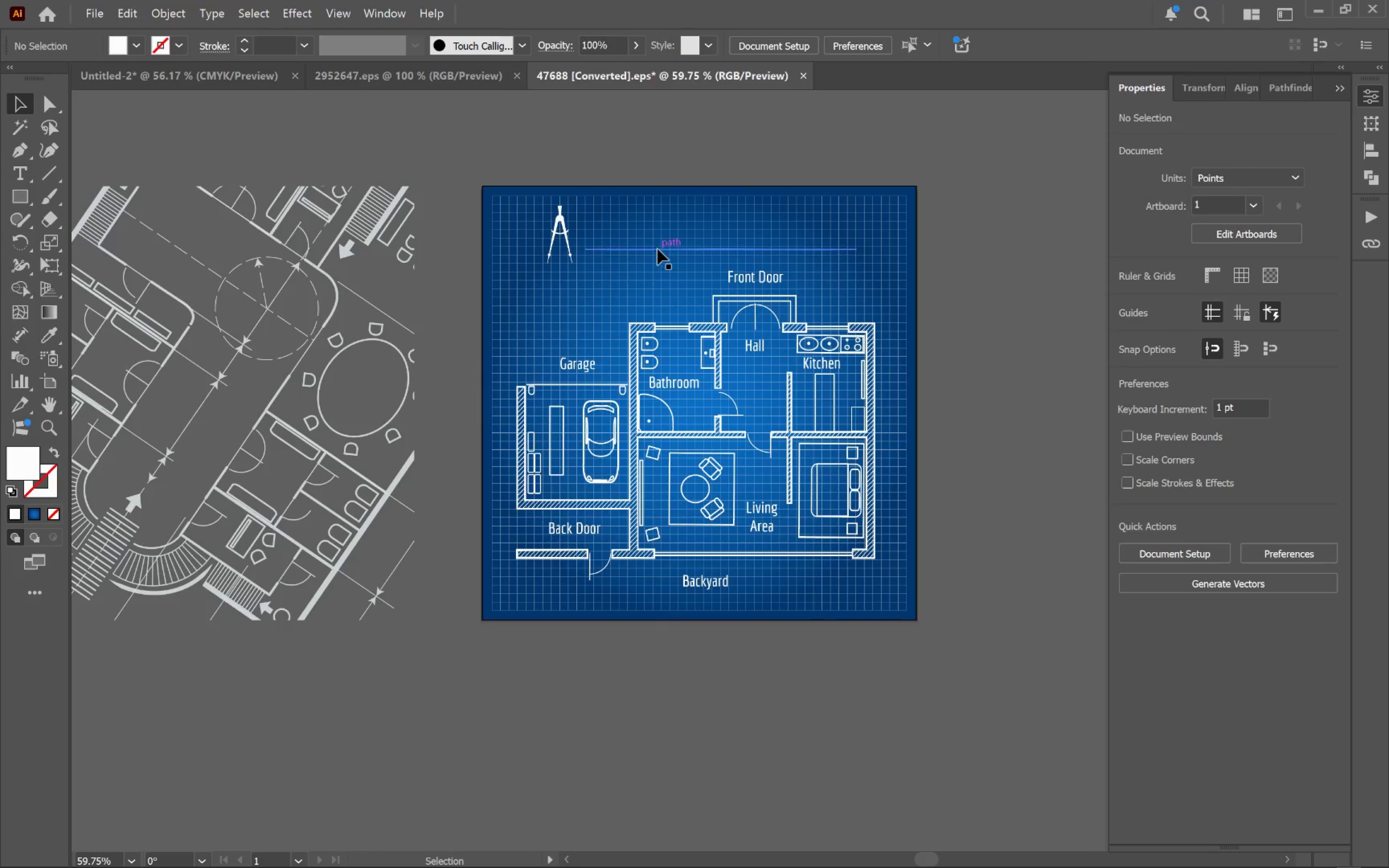 
left_click([657, 249])
 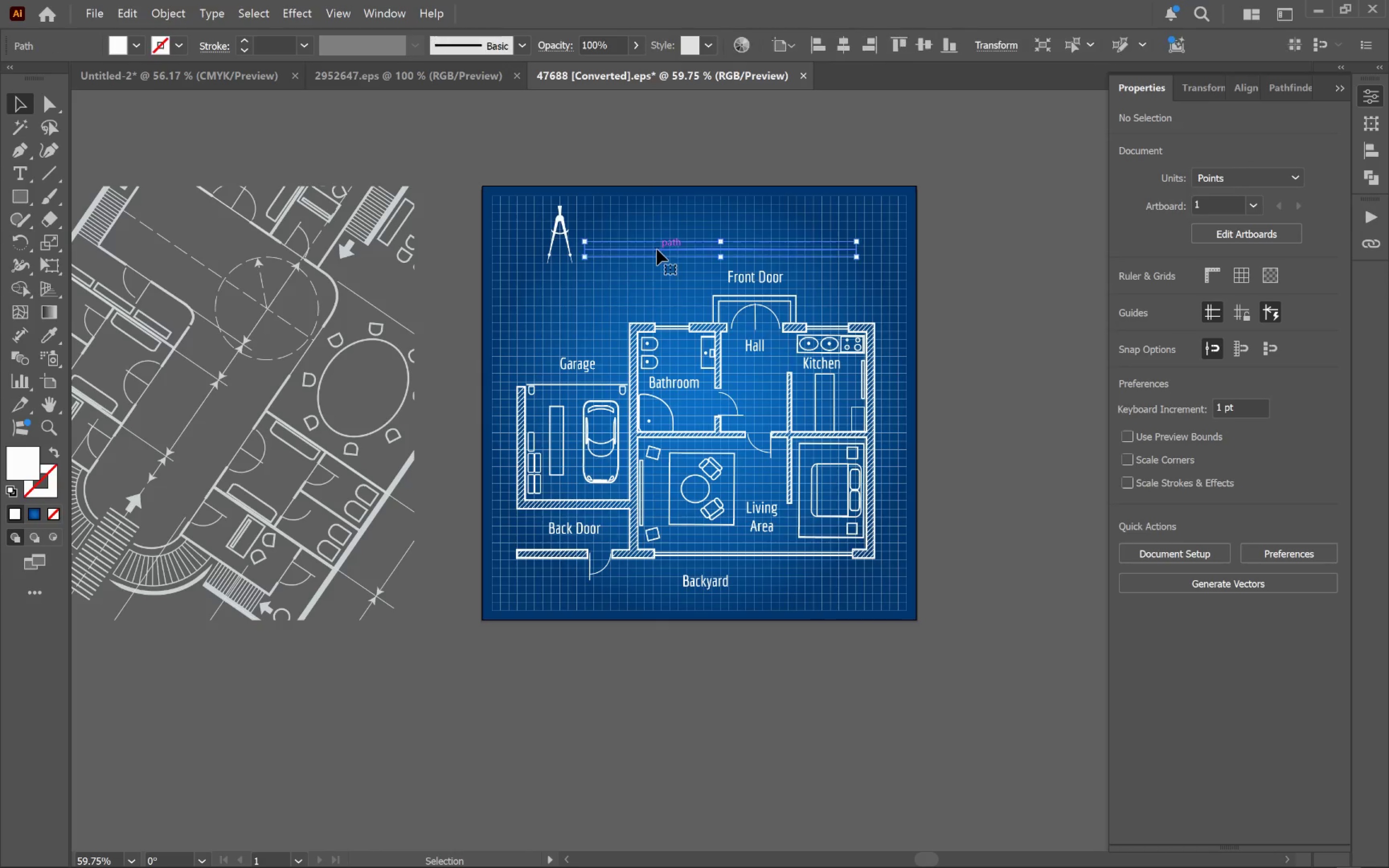 
key(Backspace)
 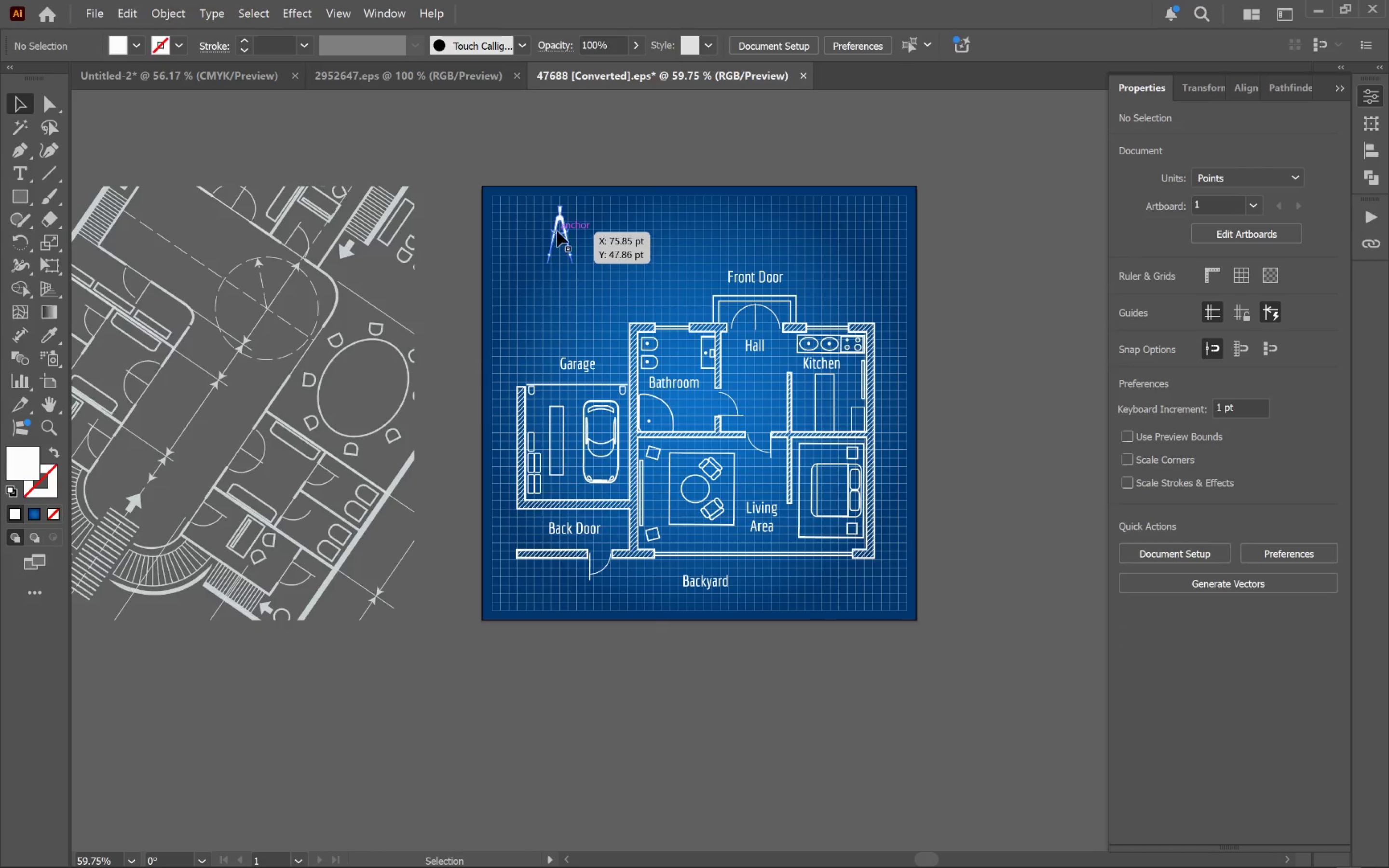 
left_click([558, 230])
 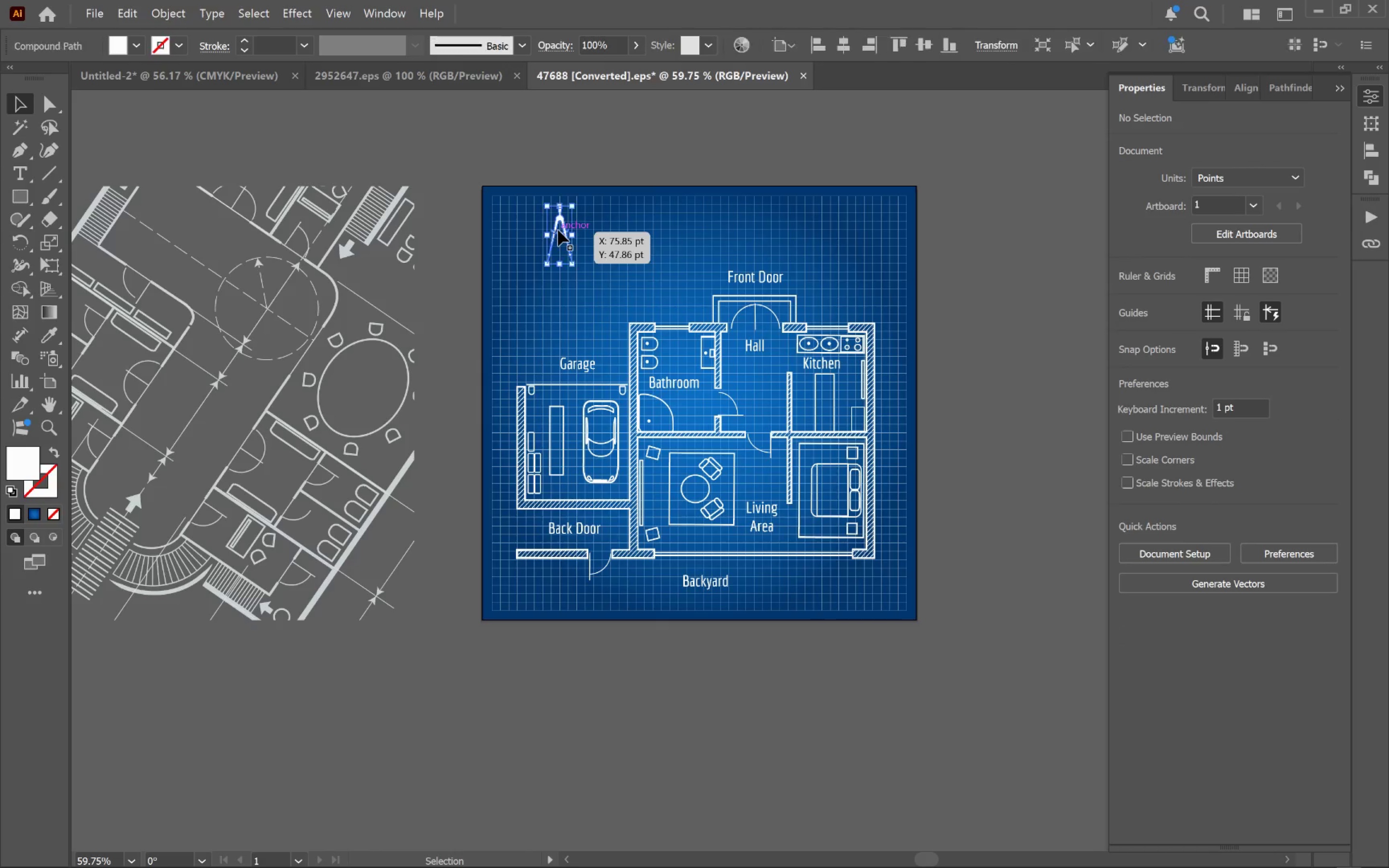 
key(Backspace)
 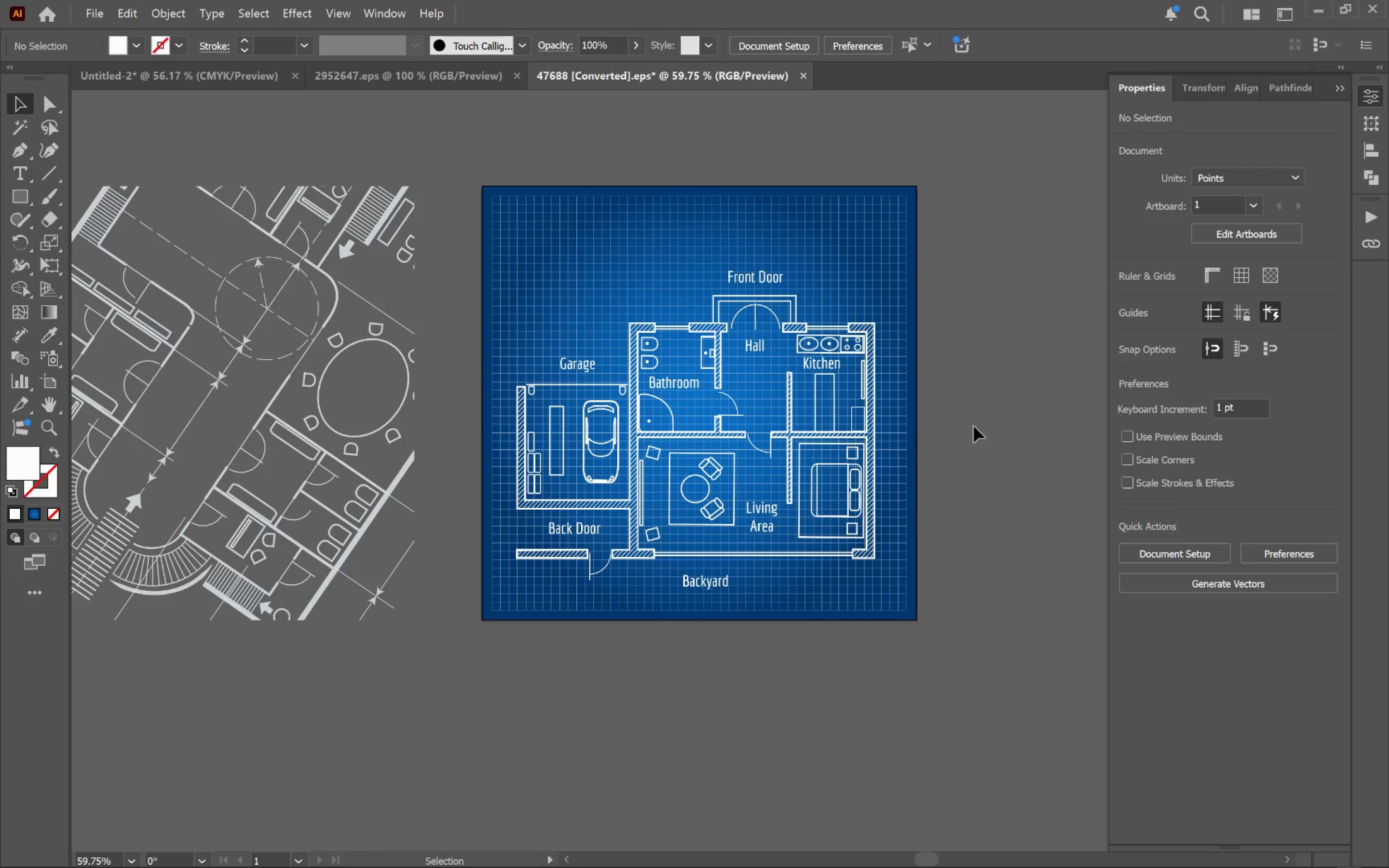 
left_click([740, 282])
 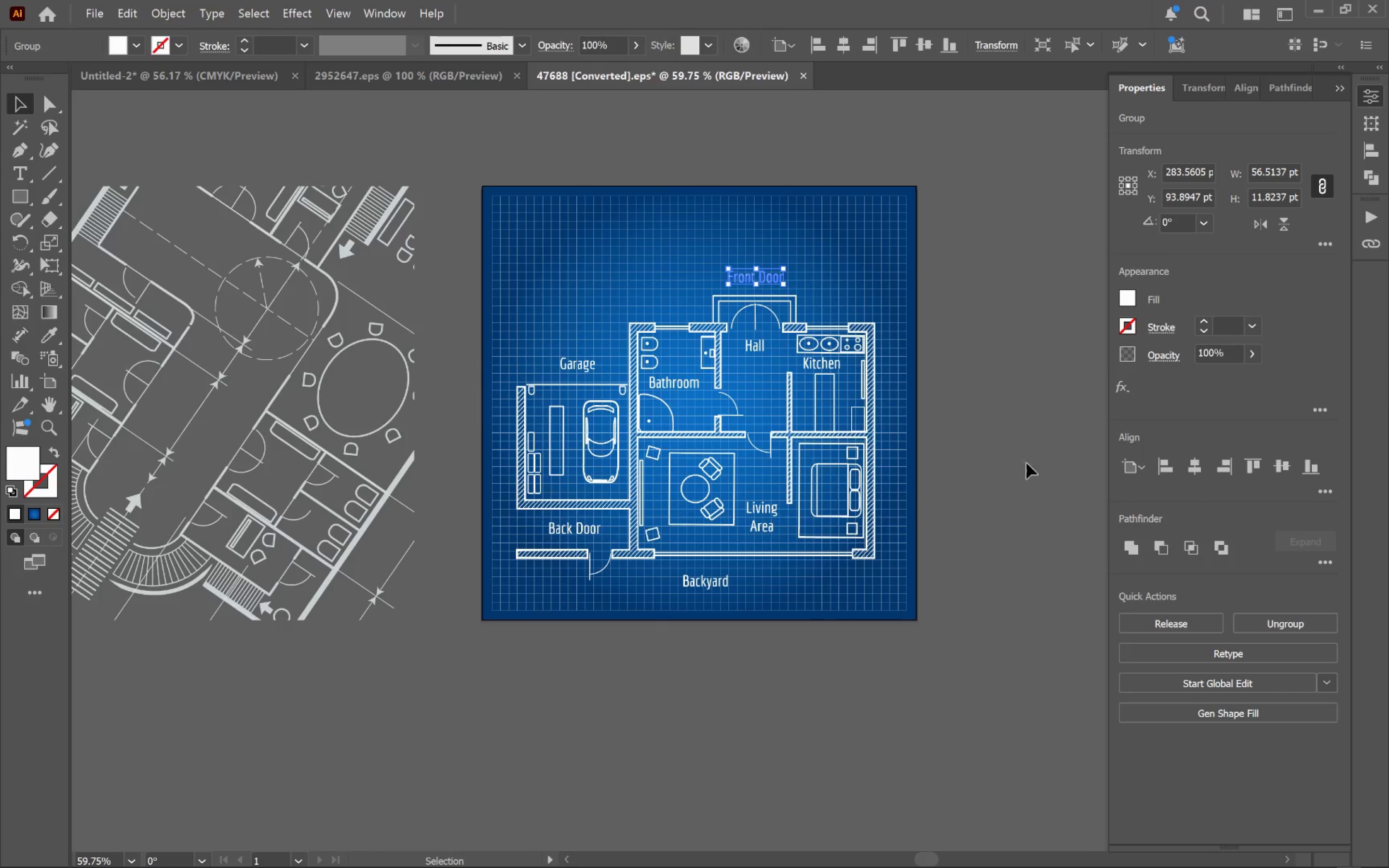 
left_click([995, 461])
 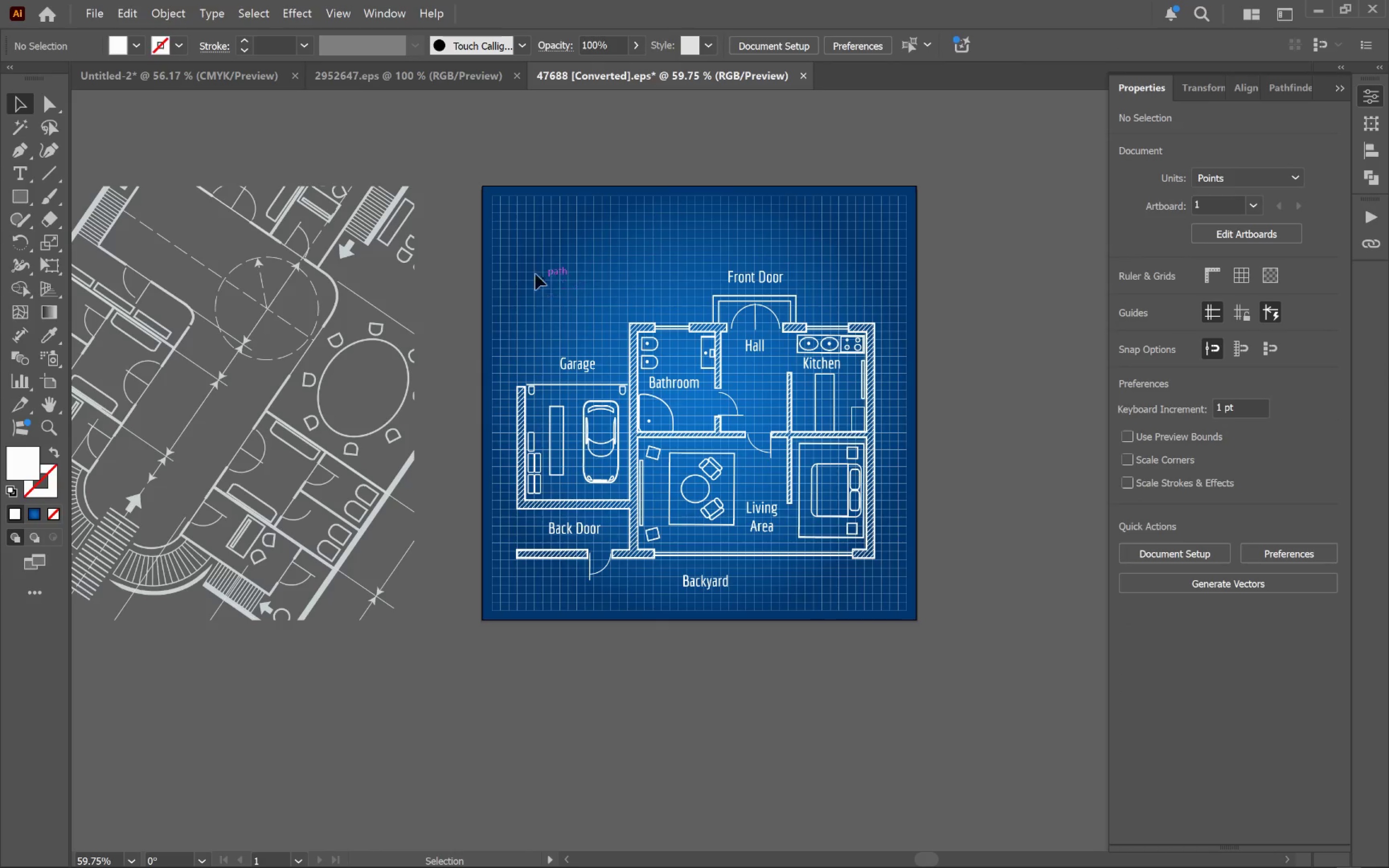 
left_click_drag(start_coordinate=[514, 250], to_coordinate=[889, 601])
 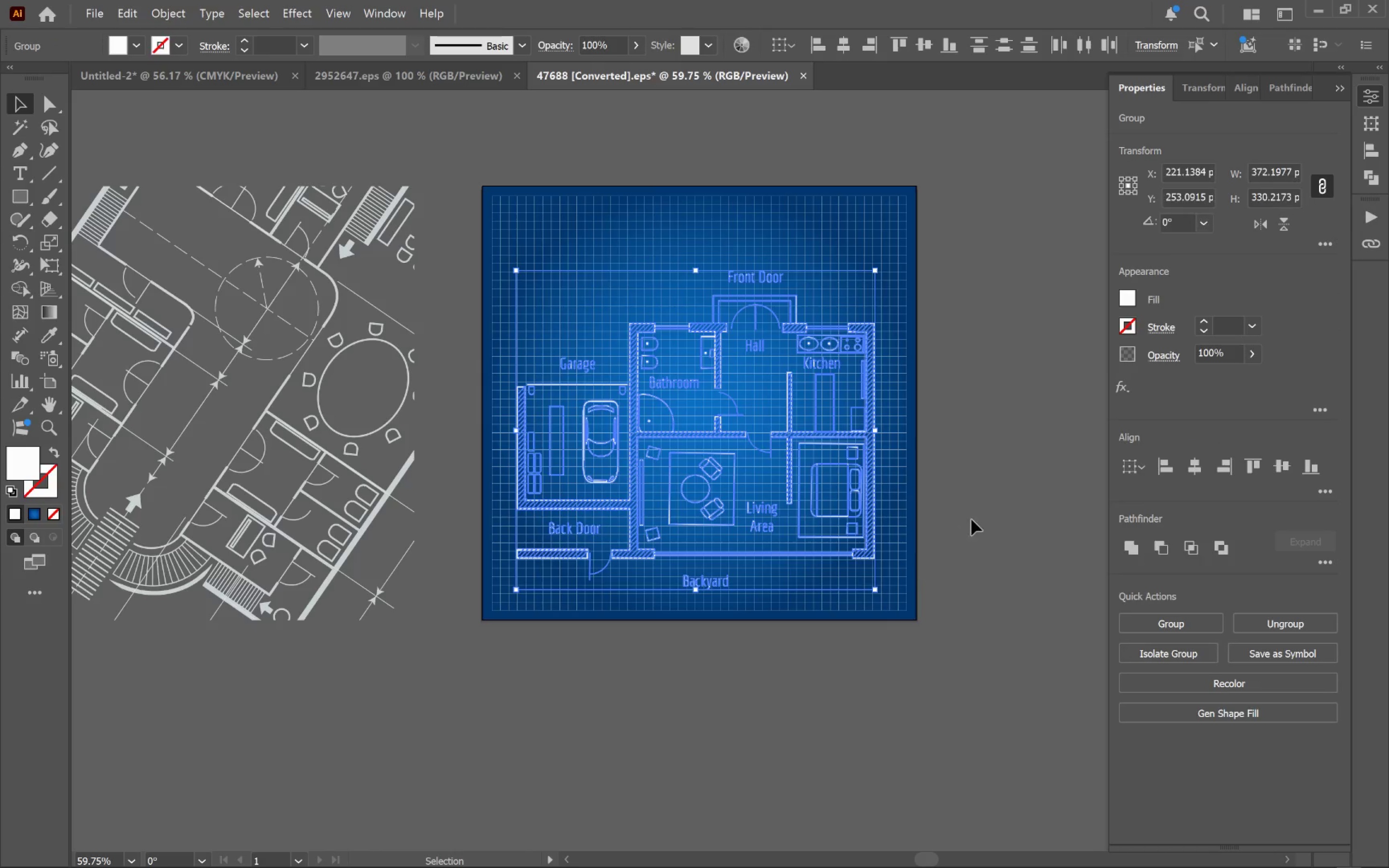 
hold_key(key=Space, duration=0.94)
 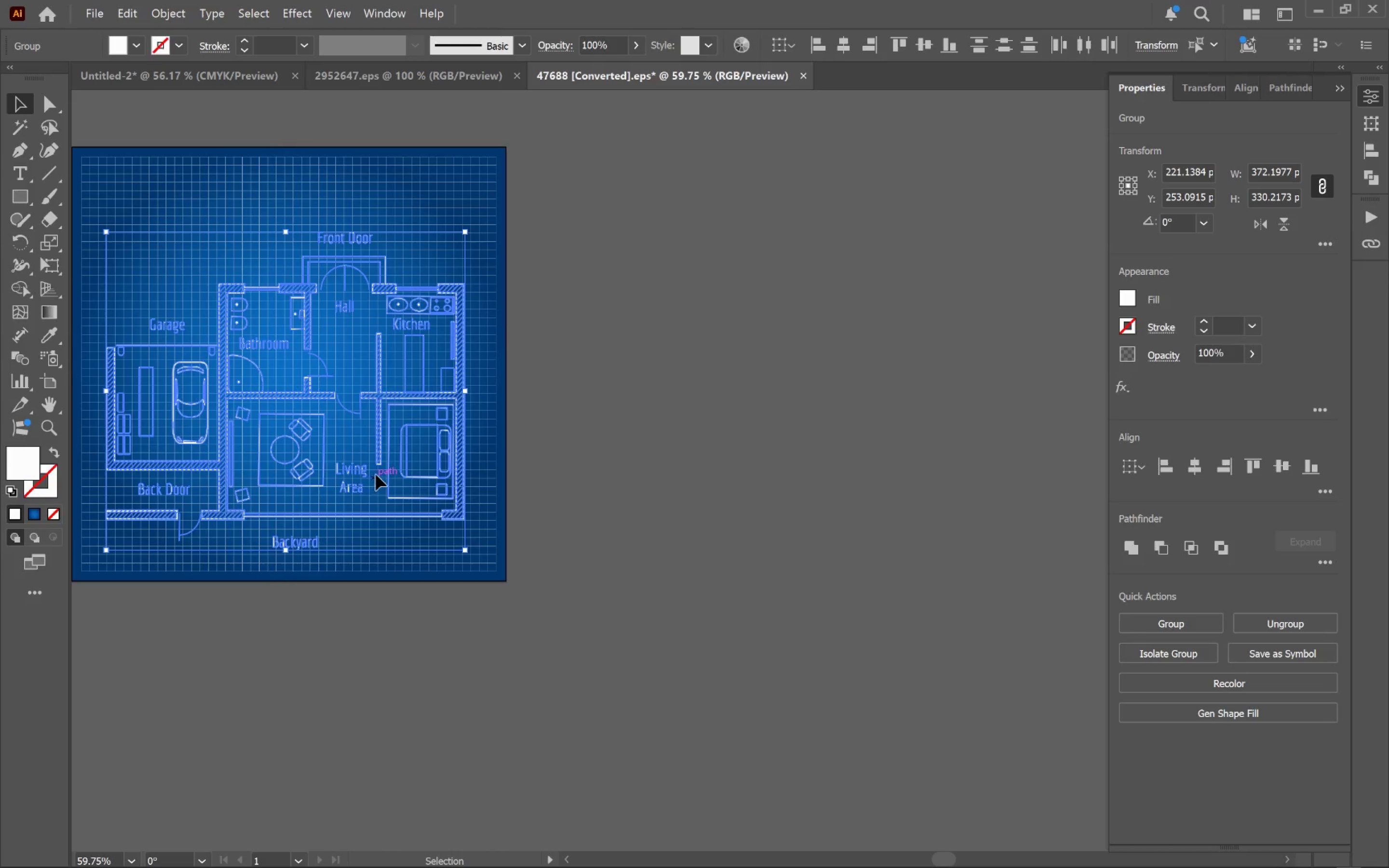 
left_click_drag(start_coordinate=[974, 507], to_coordinate=[563, 467])
 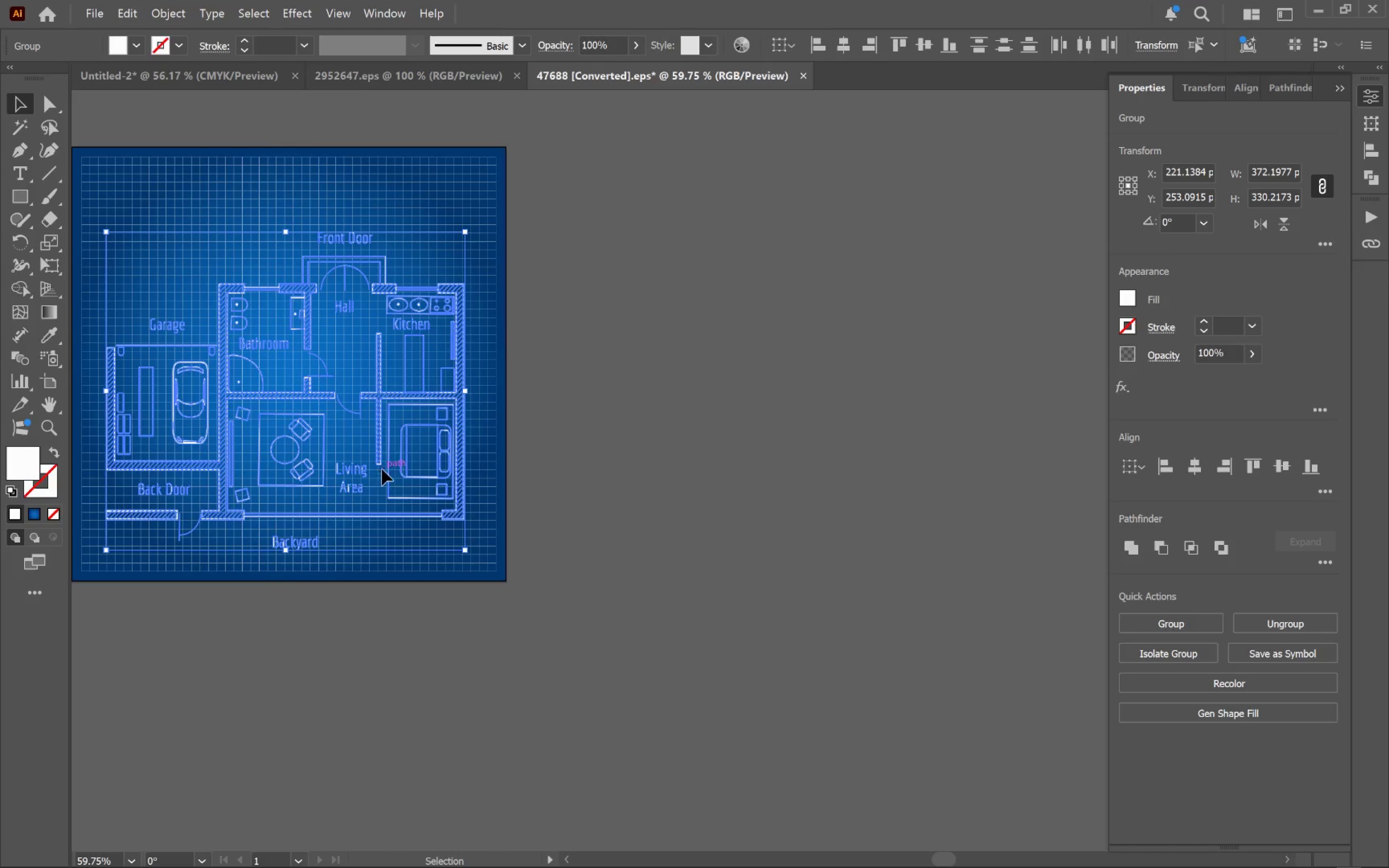 
left_click_drag(start_coordinate=[379, 461], to_coordinate=[851, 501])
 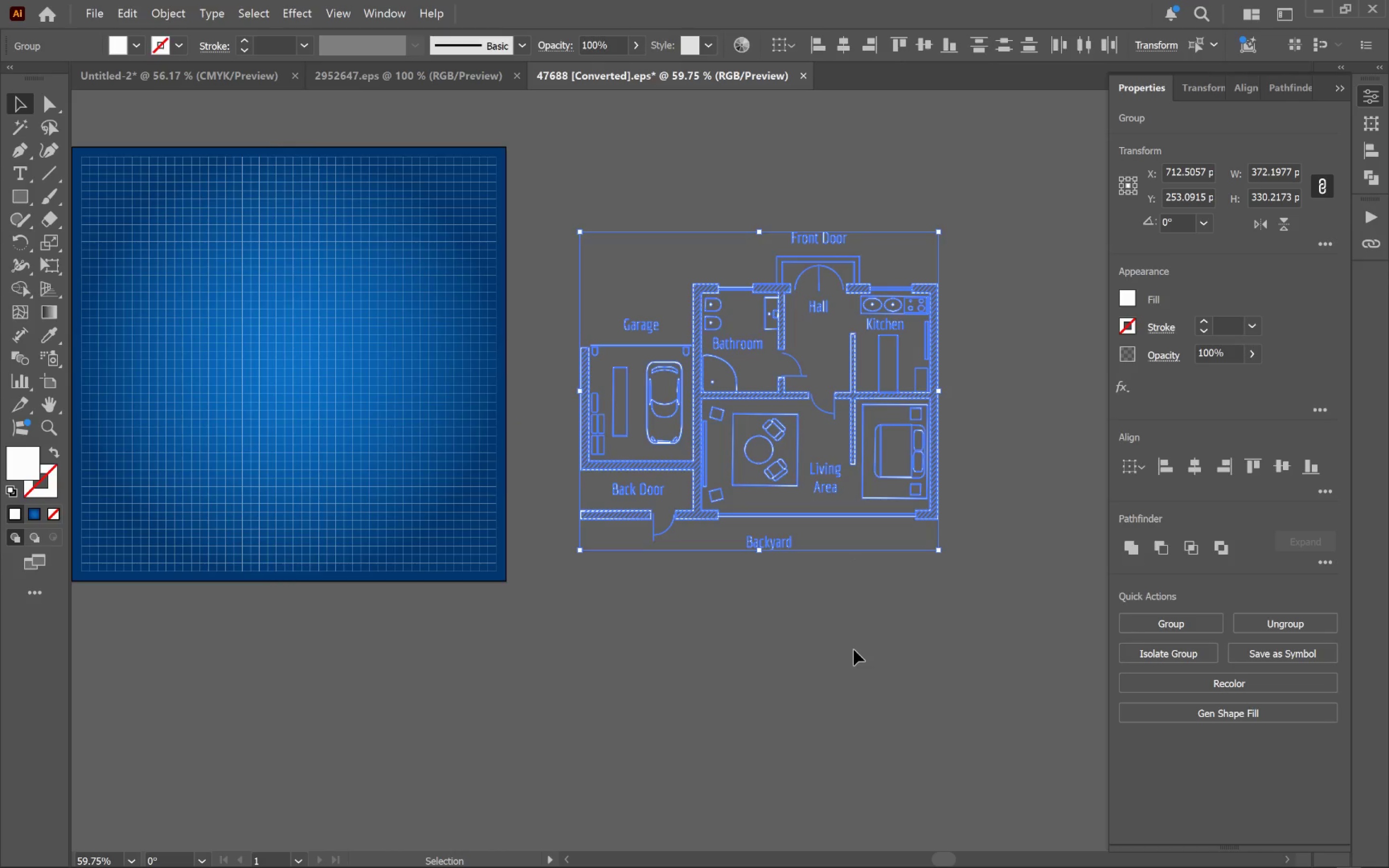 
hold_key(key=ShiftLeft, duration=0.88)
 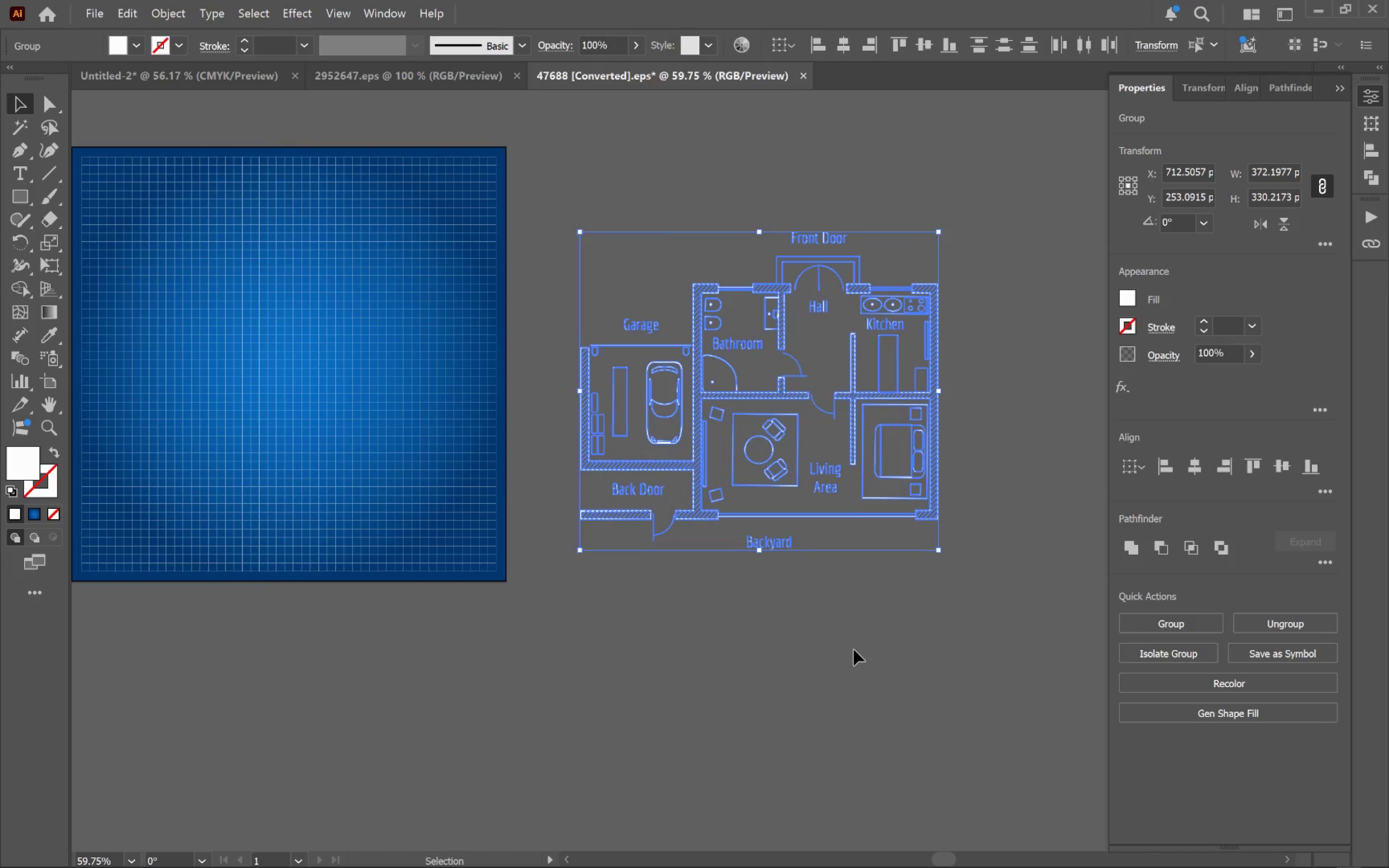 
left_click([854, 650])
 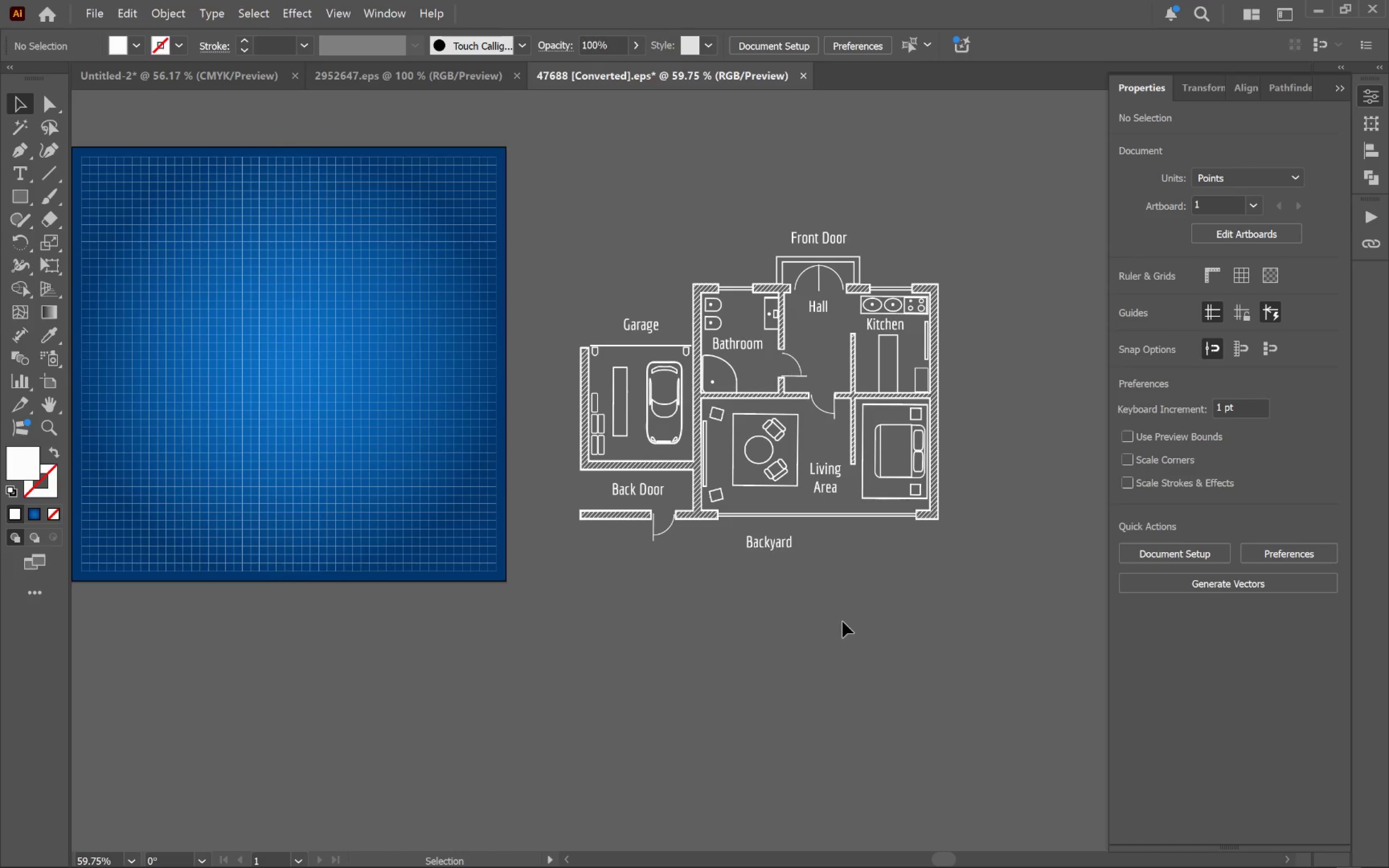 
wait(5.66)
 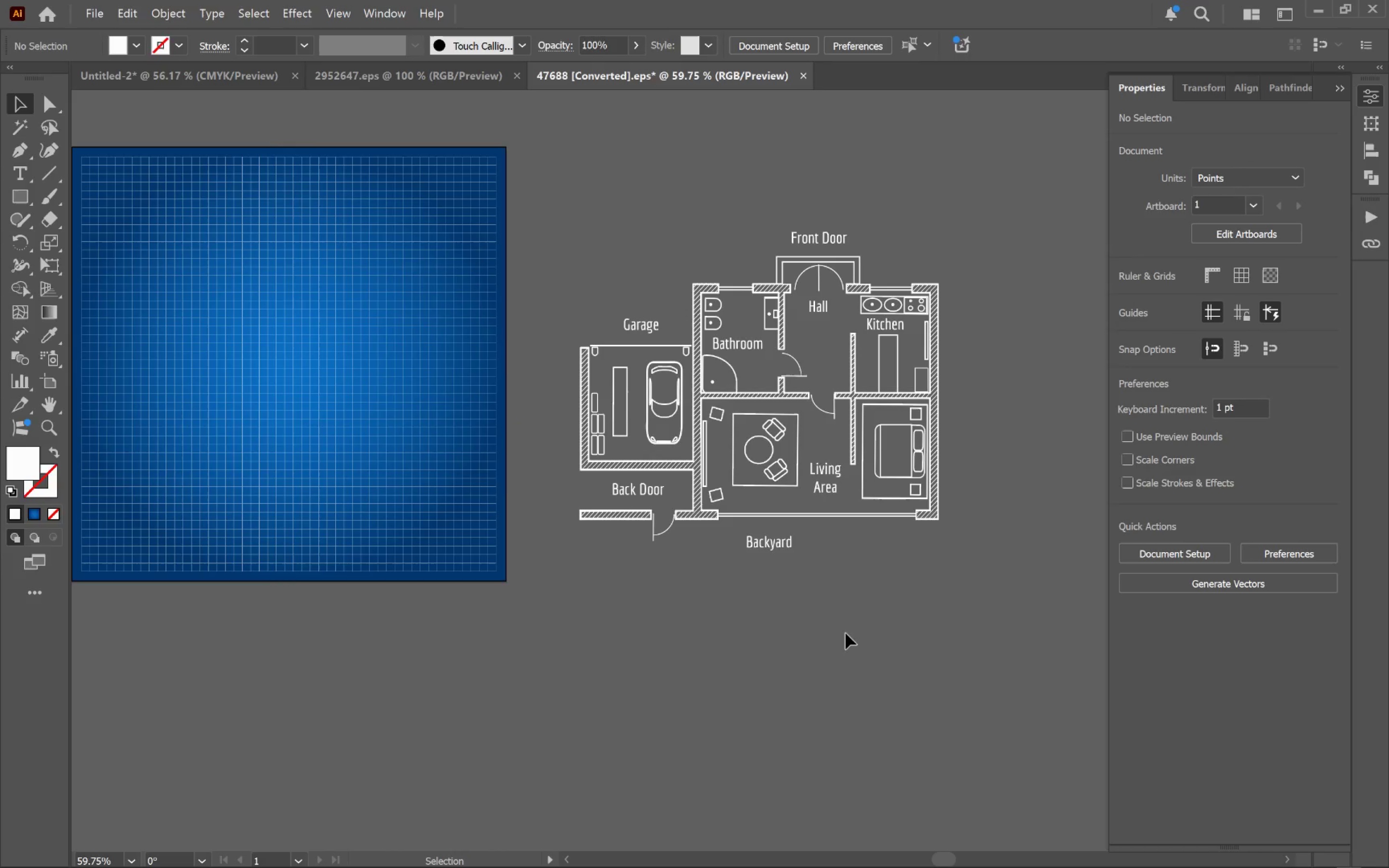 
left_click_drag(start_coordinate=[561, 205], to_coordinate=[1003, 610])
 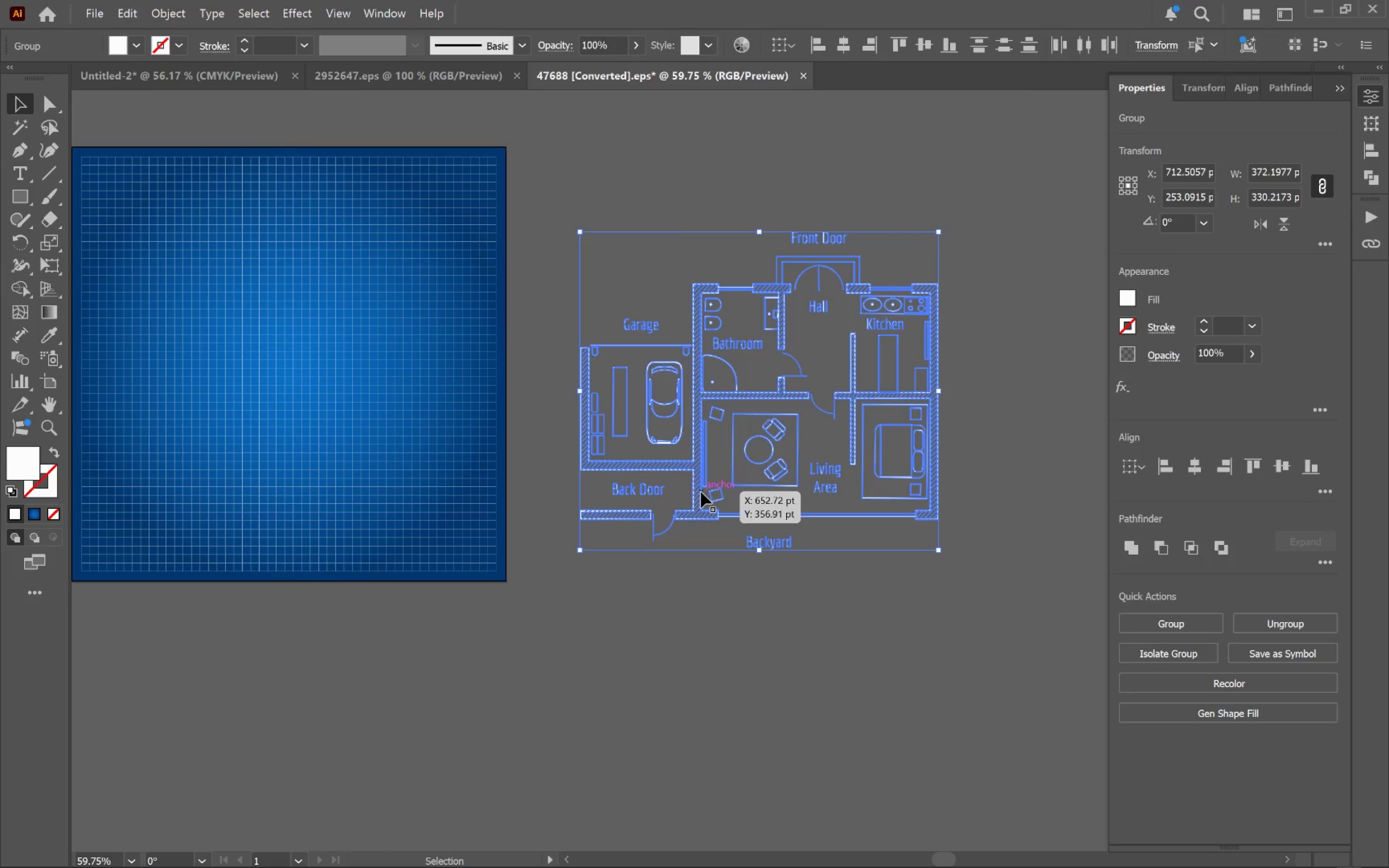 
left_click_drag(start_coordinate=[701, 491], to_coordinate=[728, 821])
 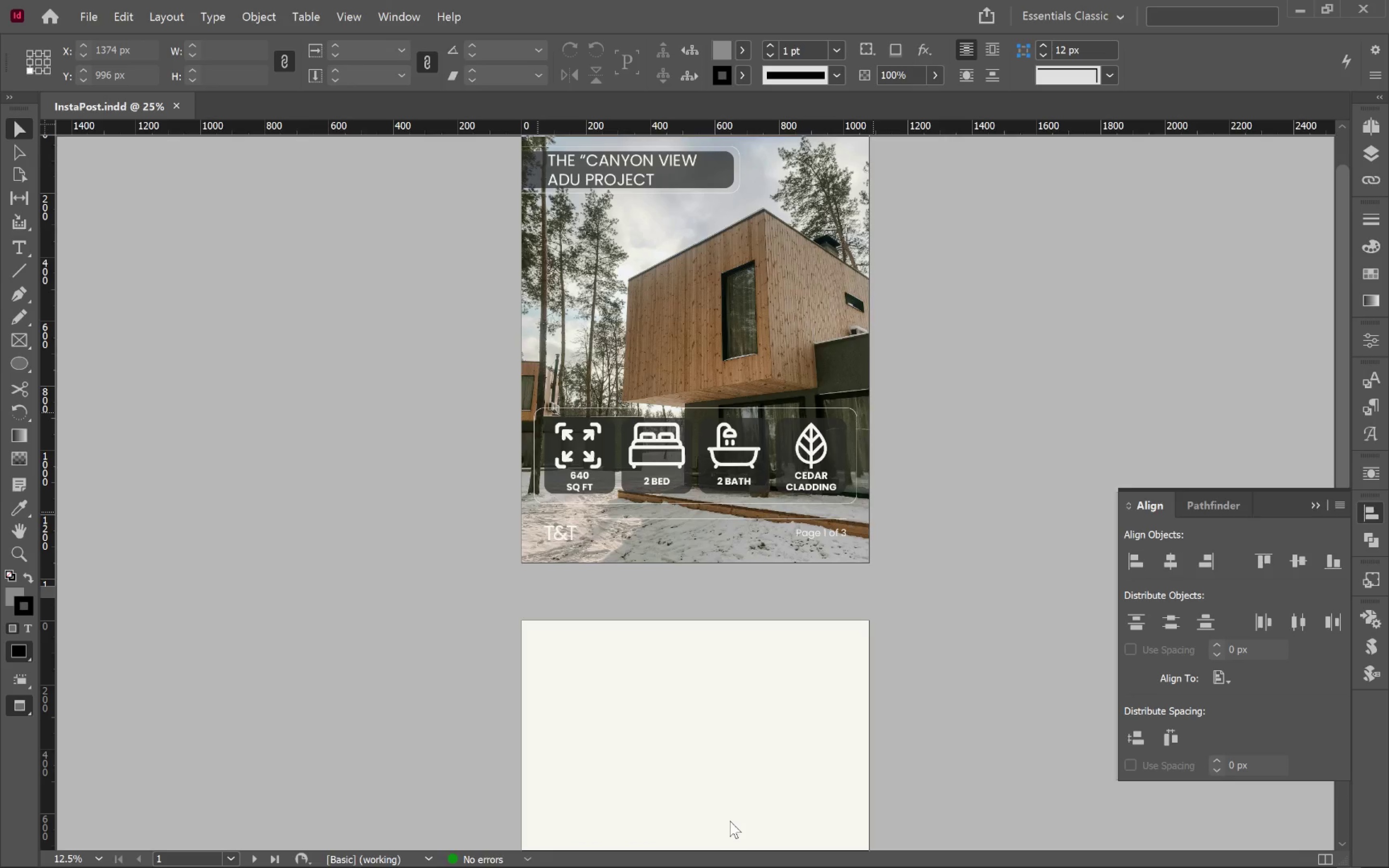 
key(Alt+Tab)
 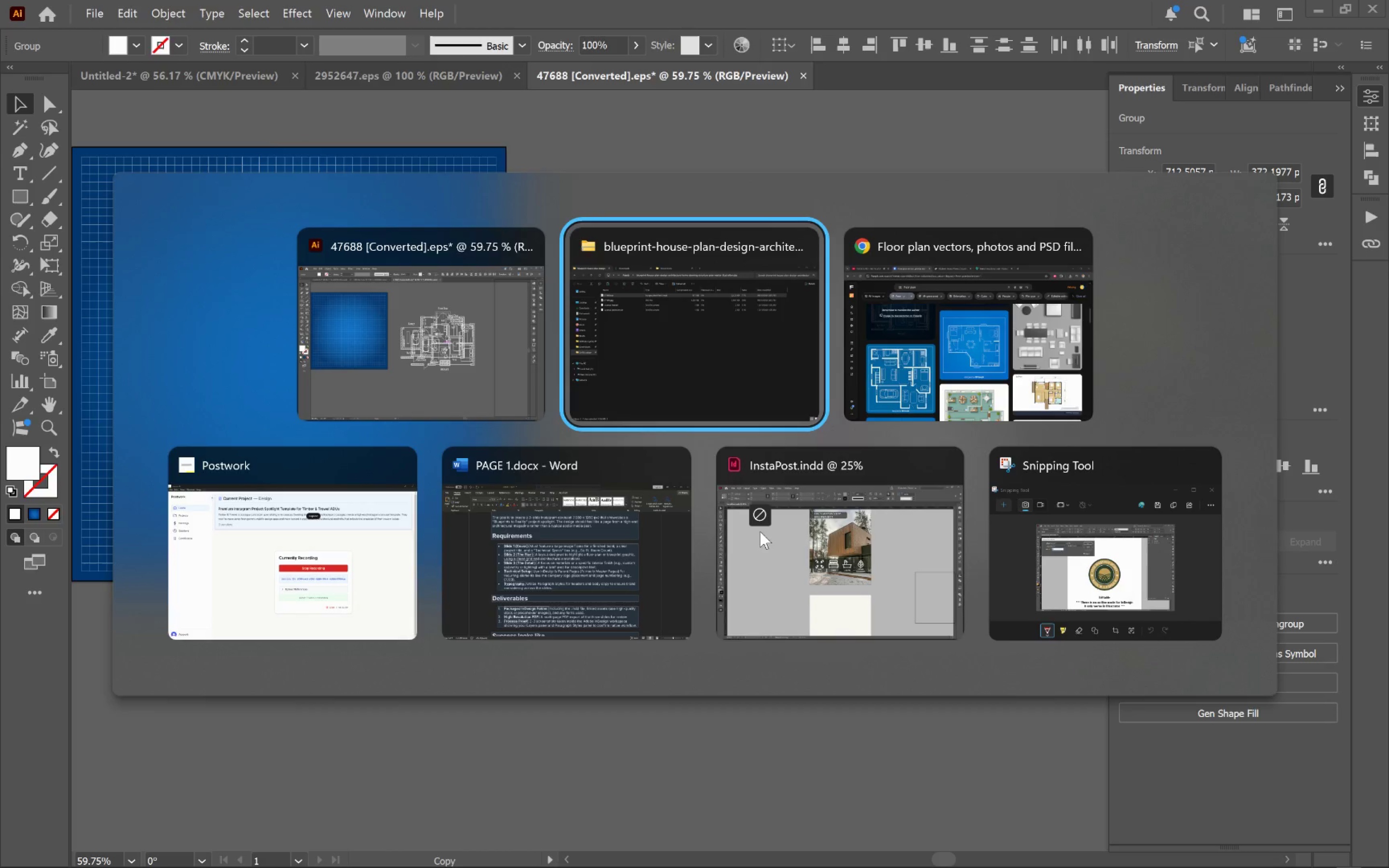 
key(Alt+Tab)
 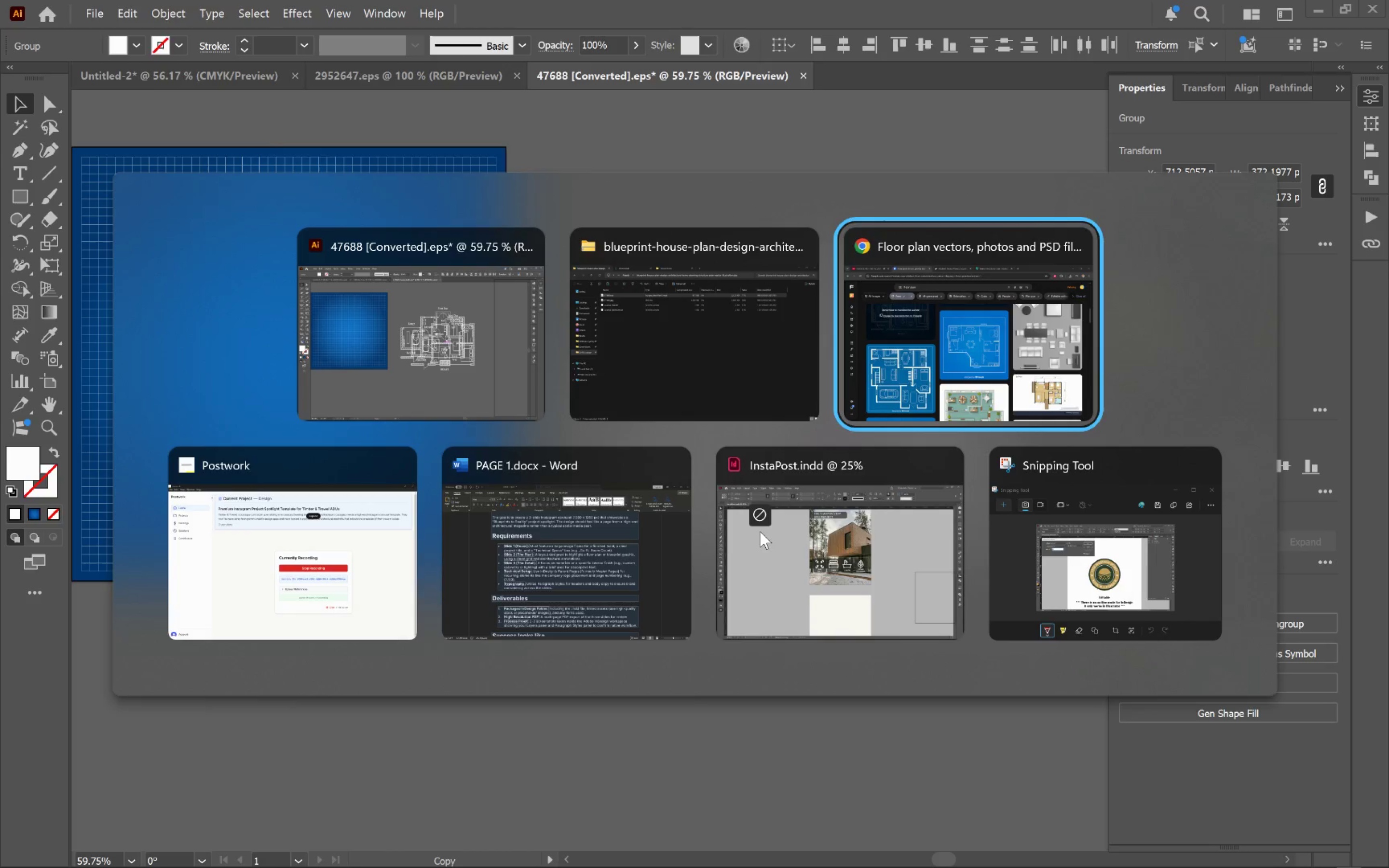 
key(Alt+Tab)
 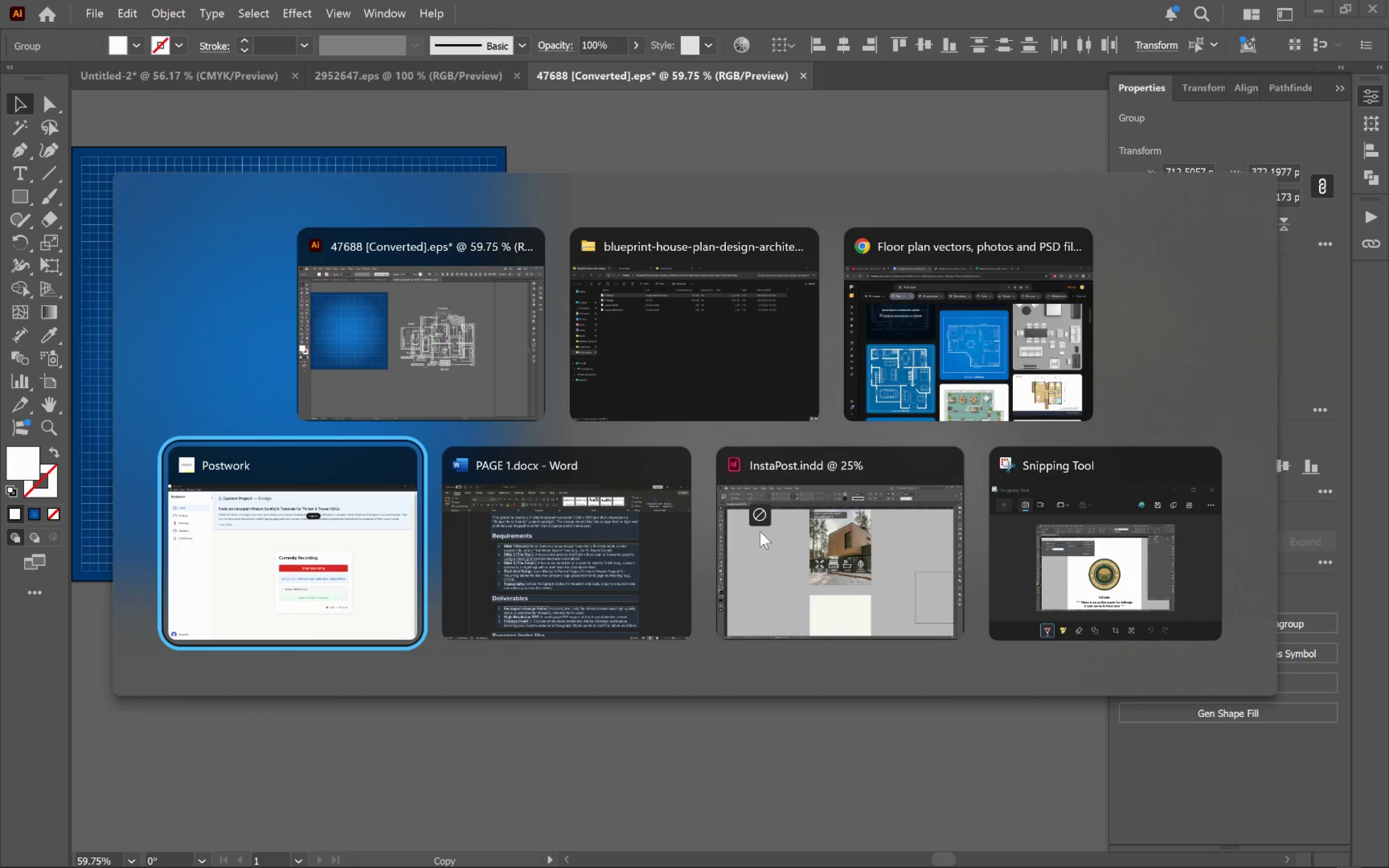 
key(Alt+Tab)
 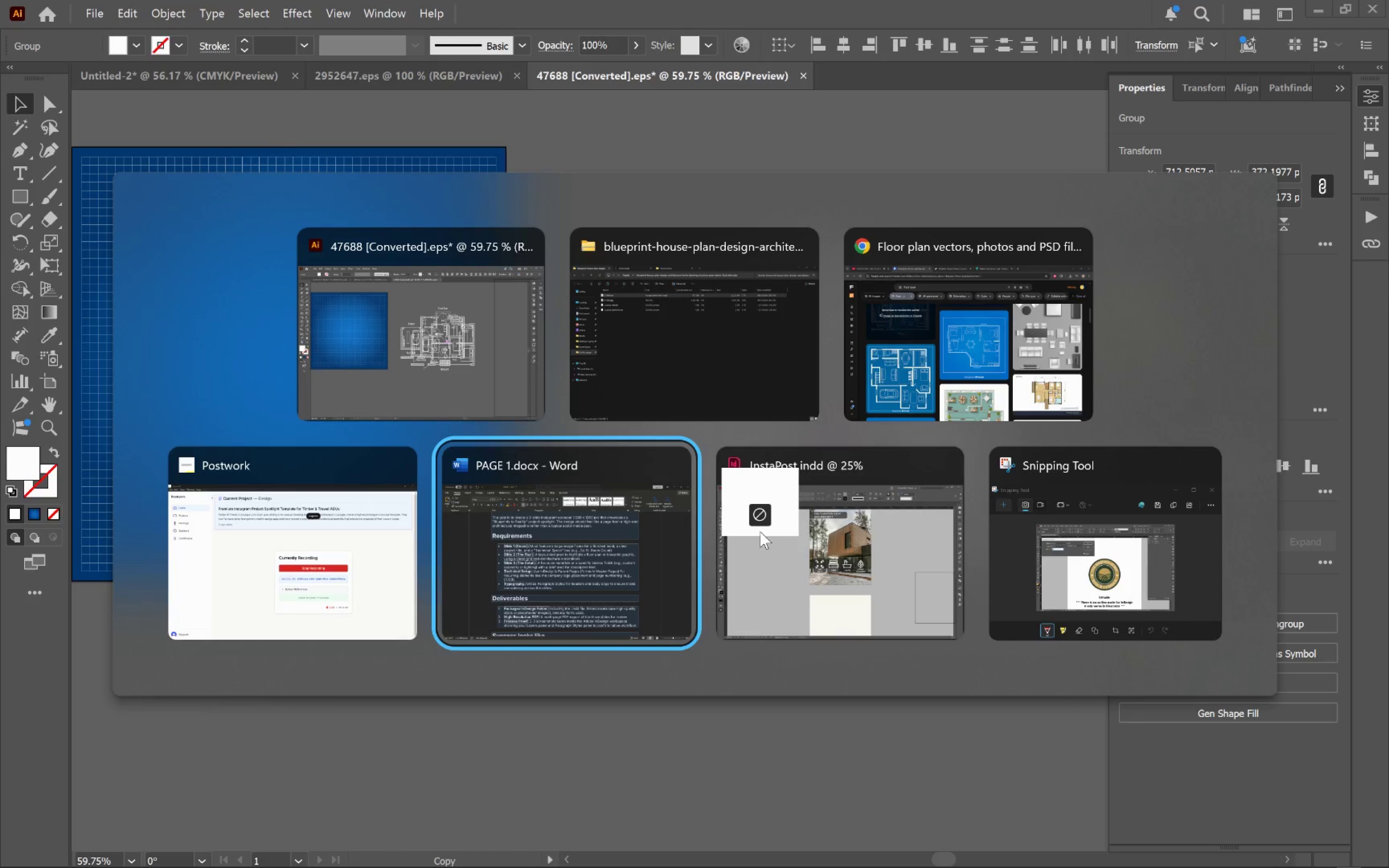 
key(Alt+Tab)
 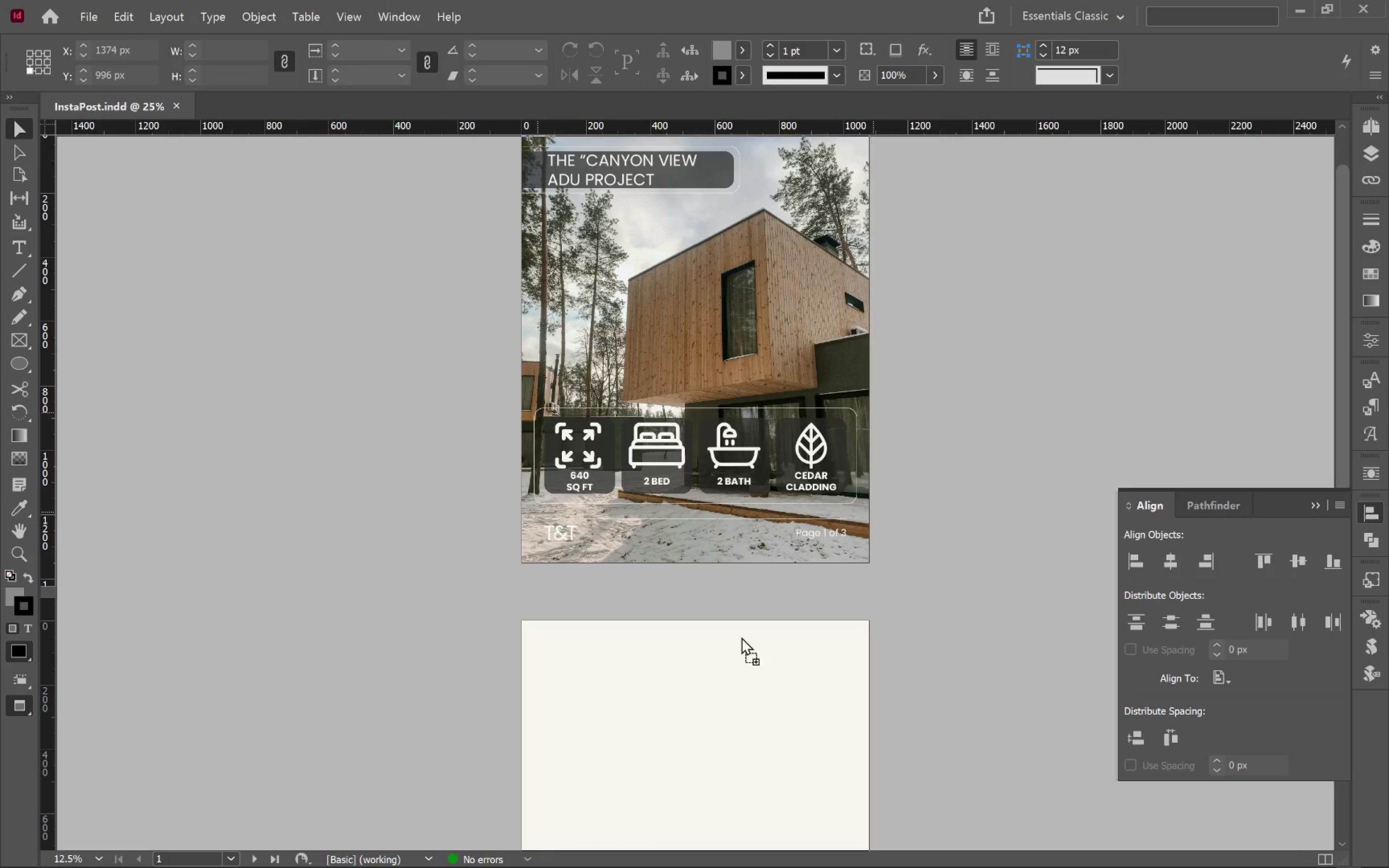 
hold_key(key=ShiftLeft, duration=1.06)
 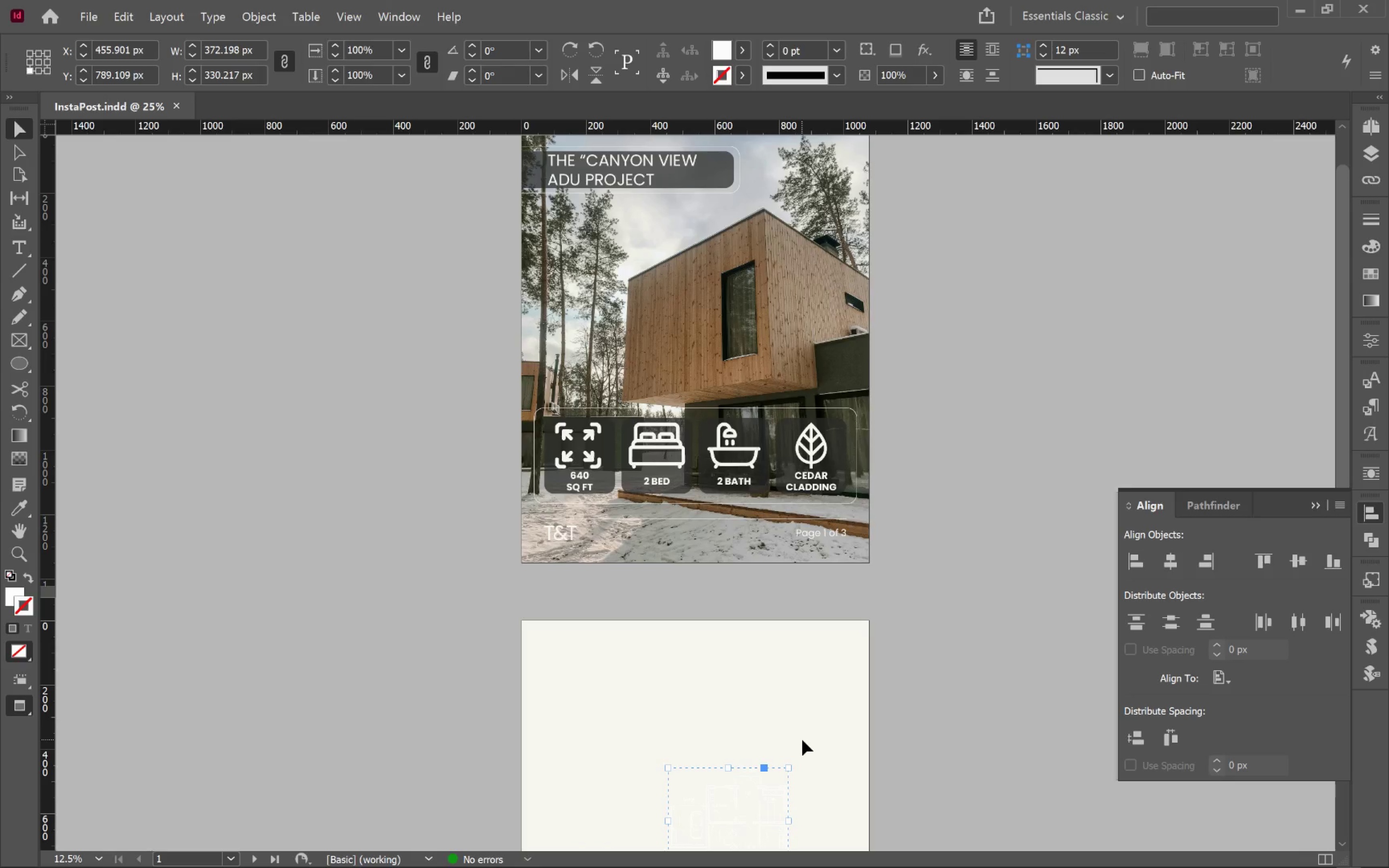 
key(W)
 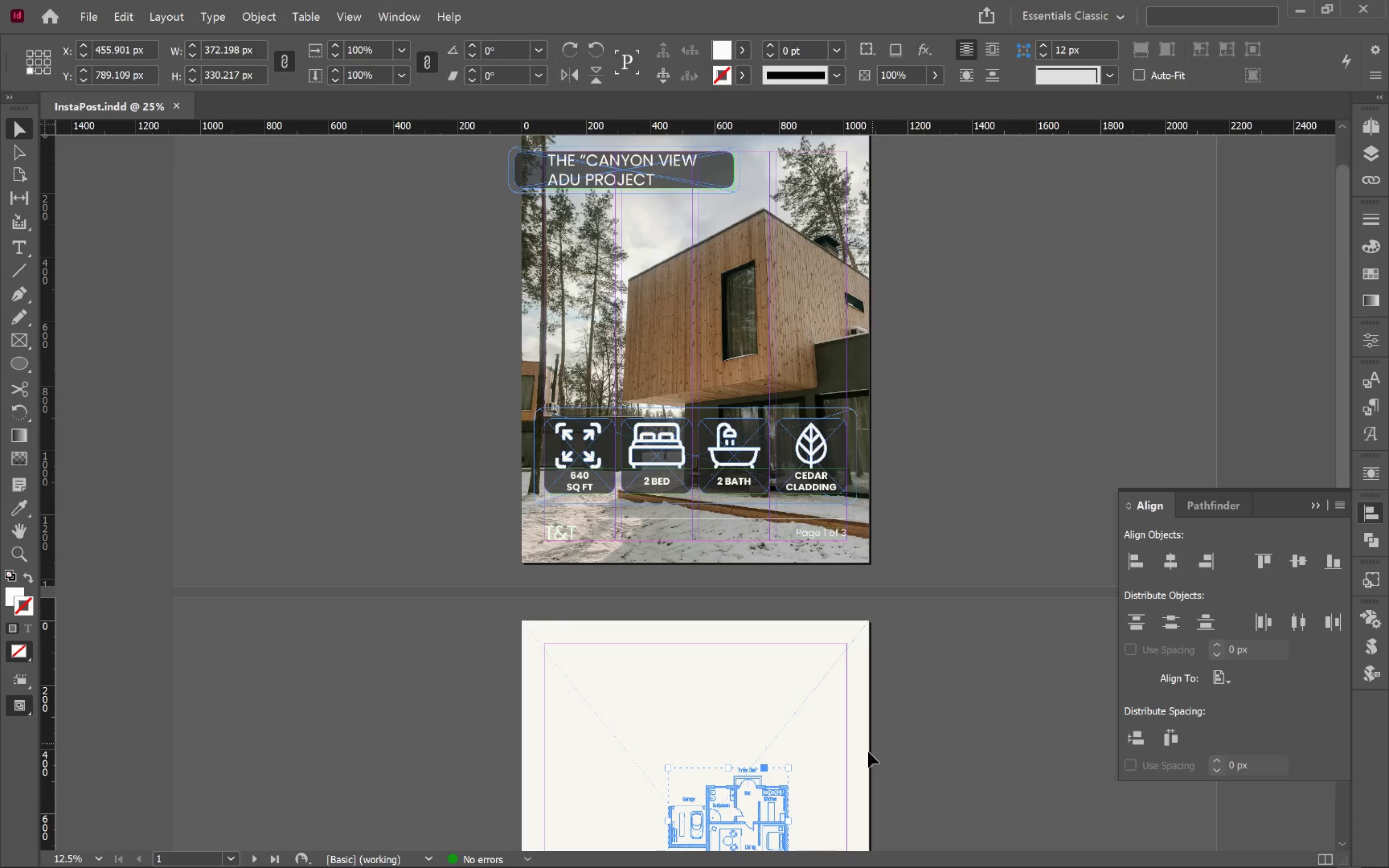 
hold_key(key=Space, duration=0.88)
 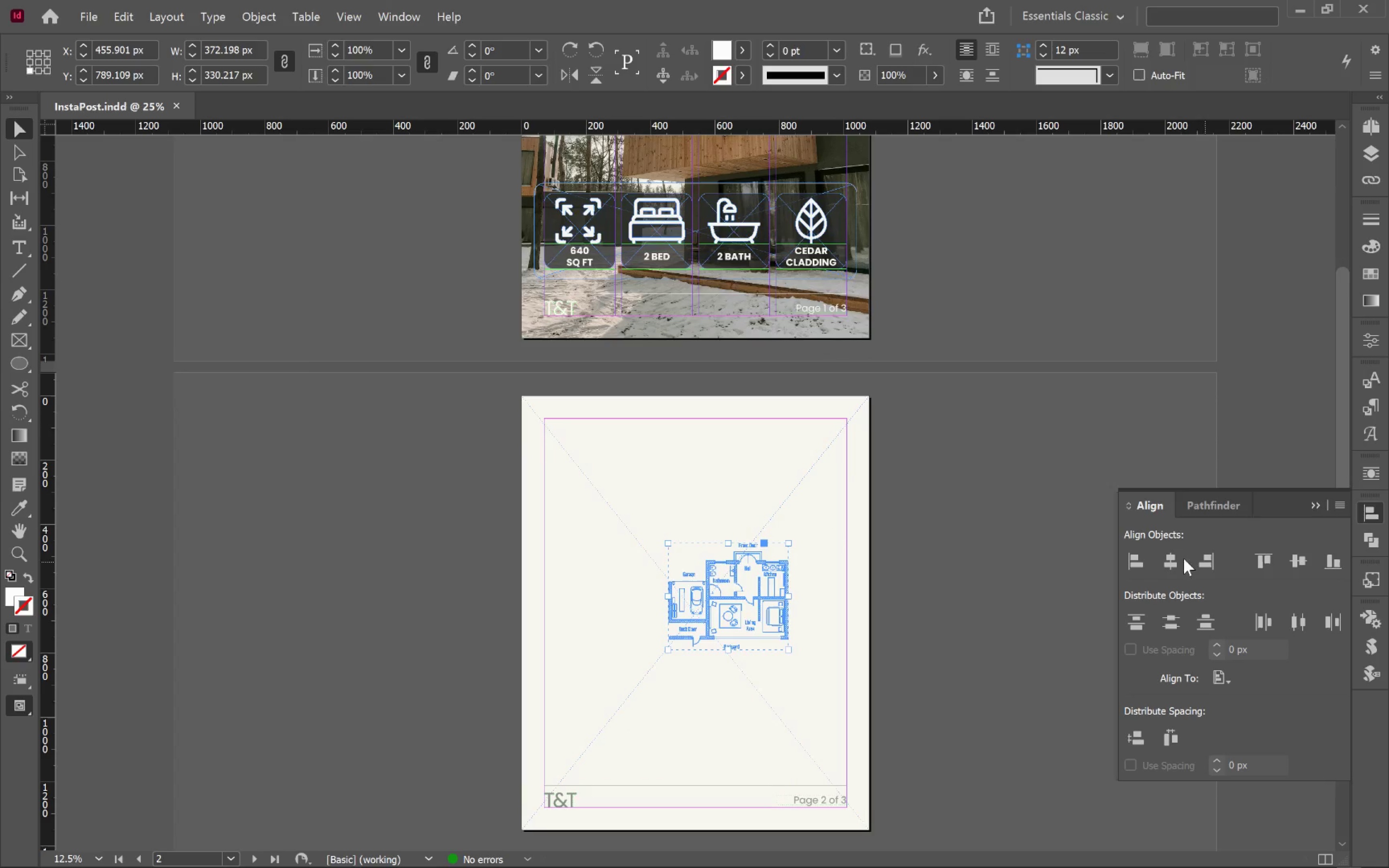 
left_click_drag(start_coordinate=[852, 747], to_coordinate=[734, 523])
 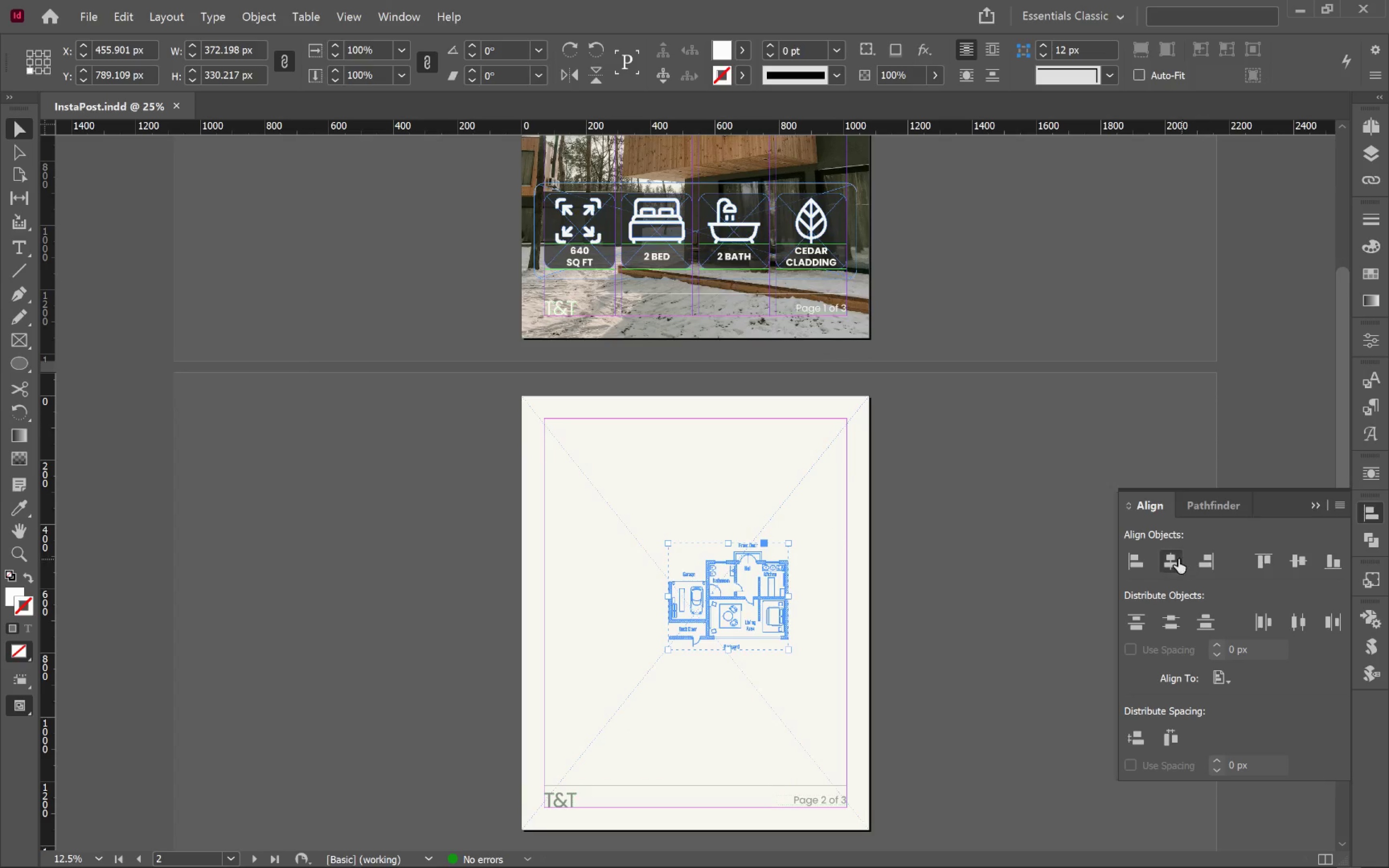 
left_click([1178, 559])
 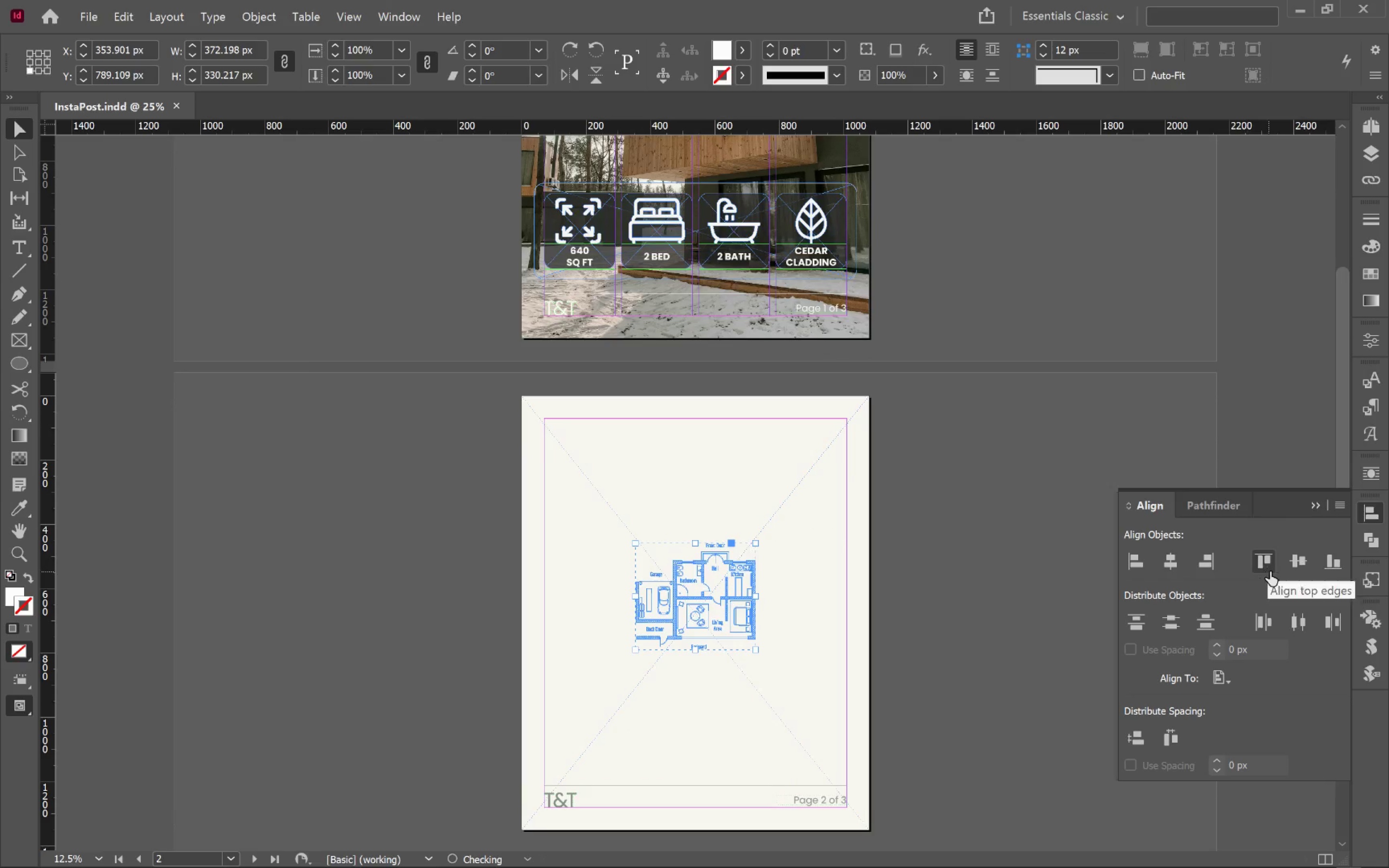 
left_click([1292, 567])
 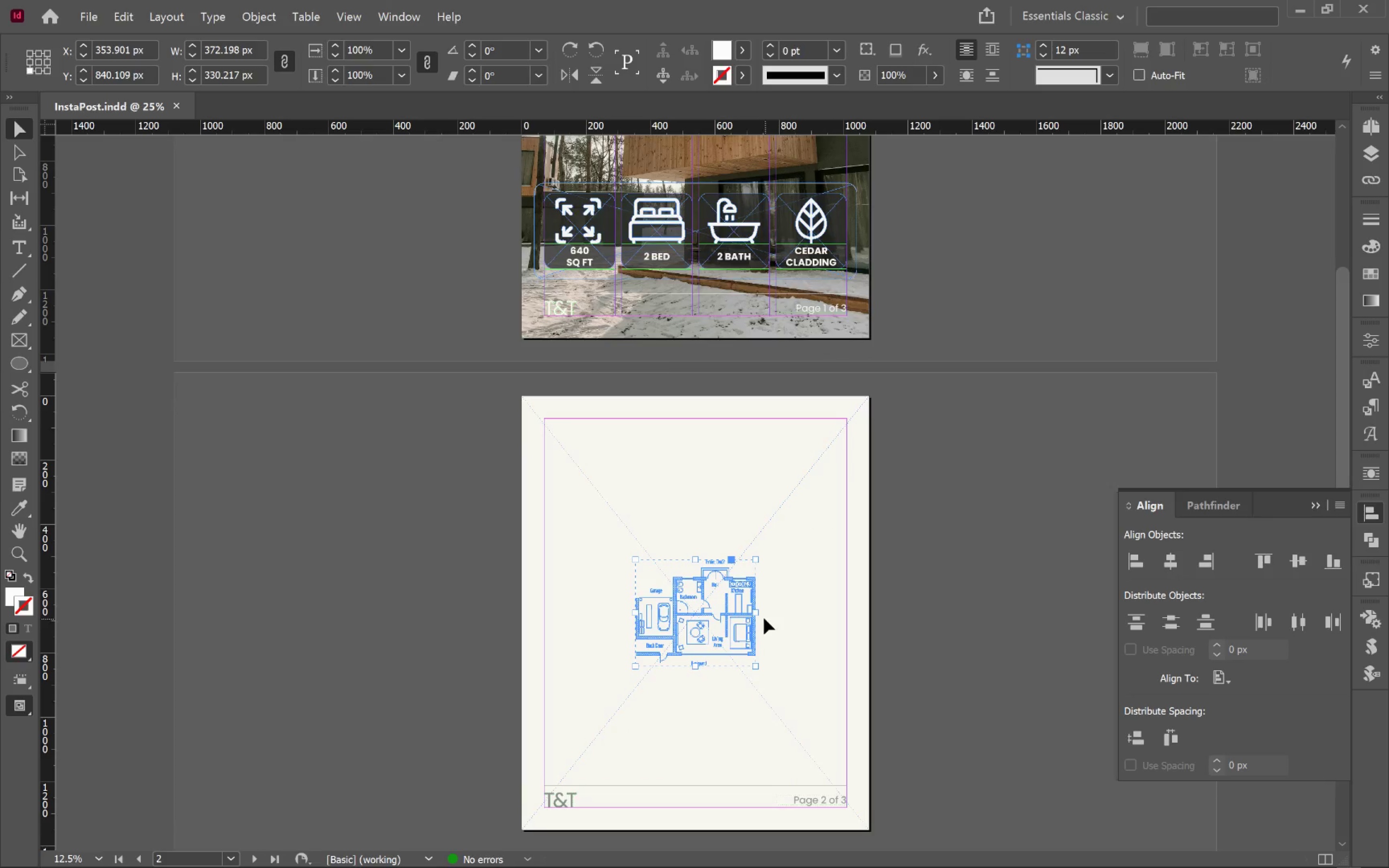 
left_click_drag(start_coordinate=[758, 615], to_coordinate=[835, 636])
 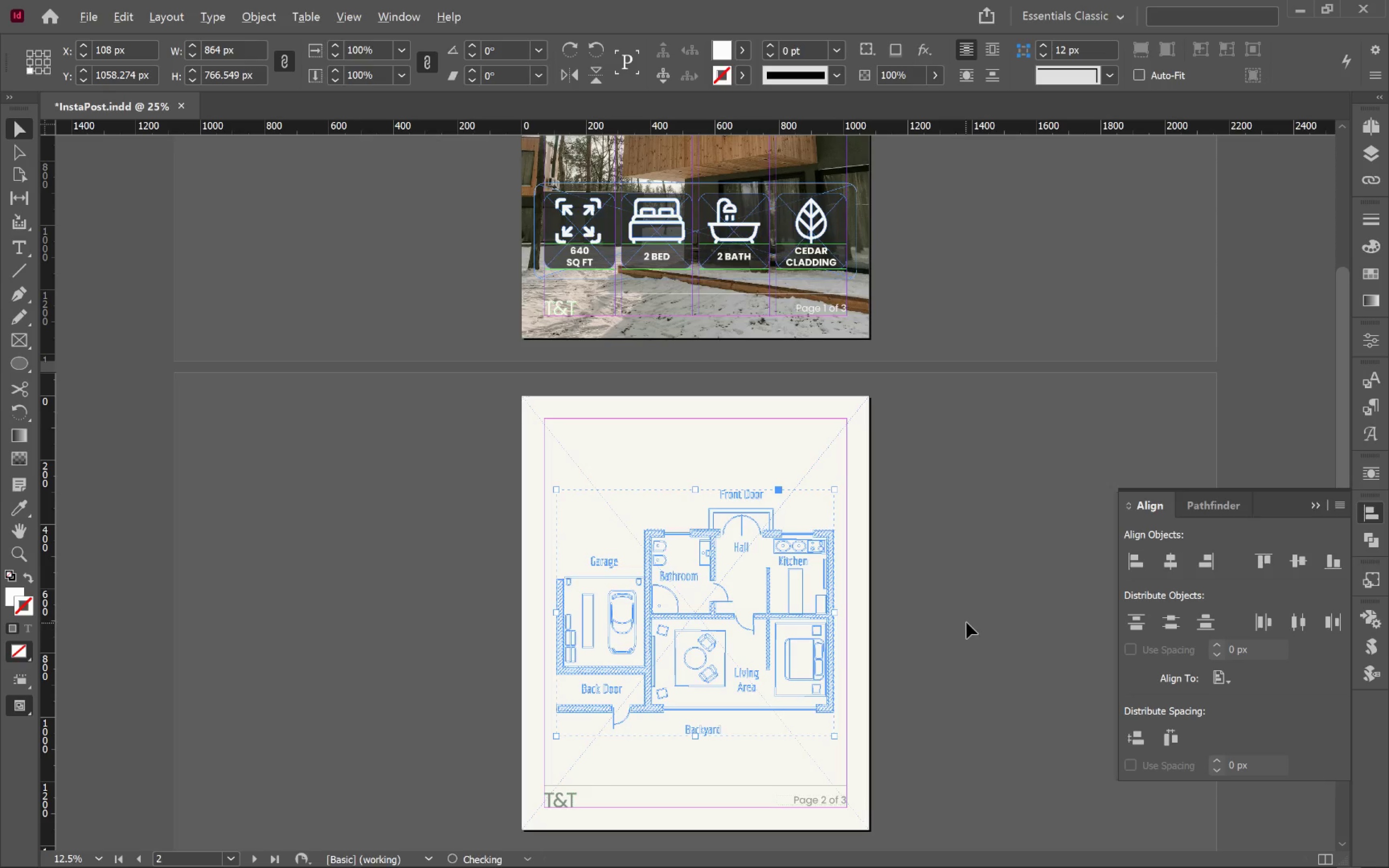 
hold_key(key=AltLeft, duration=2.73)
 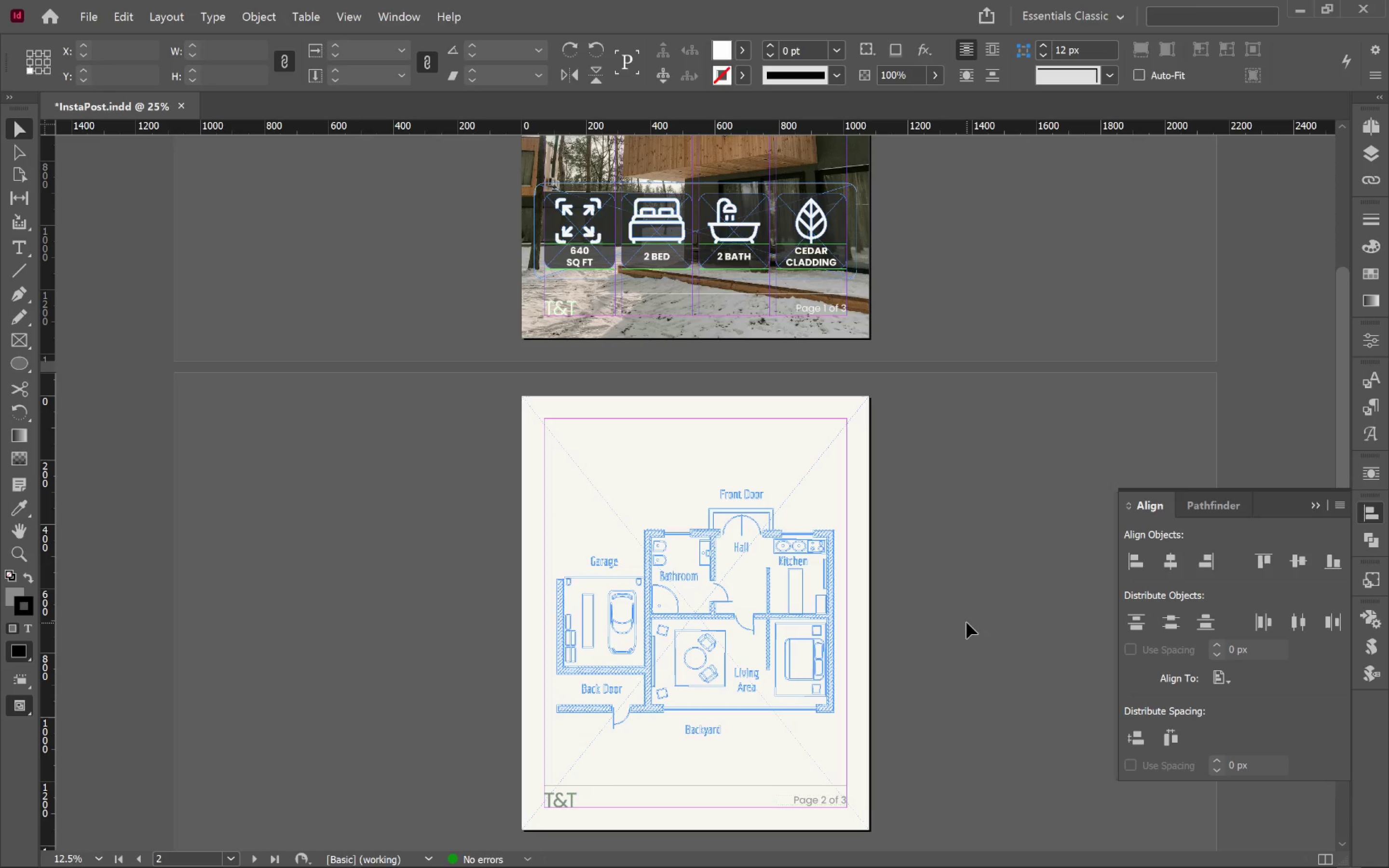 
hold_key(key=ShiftLeft, duration=2.7)
 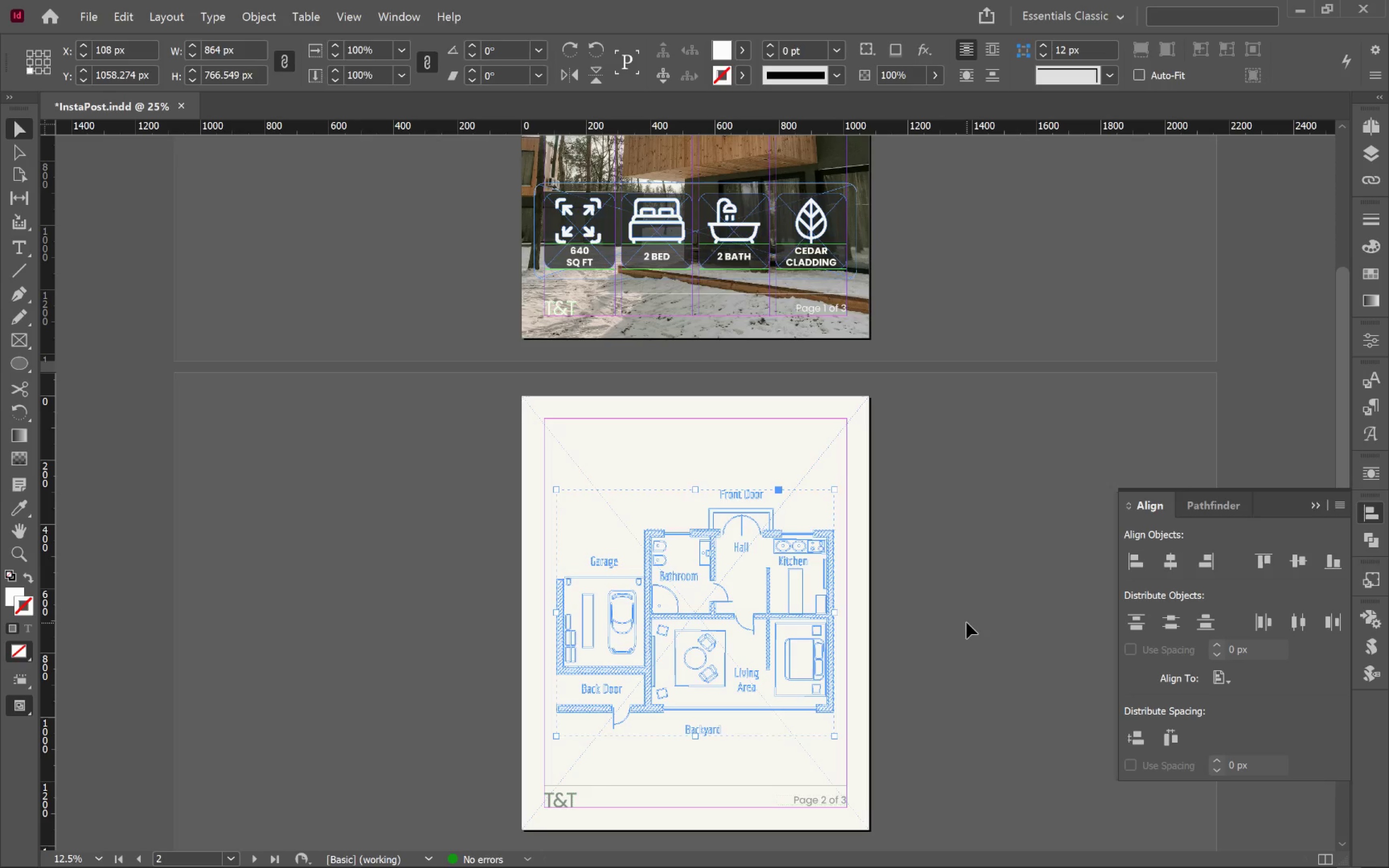 
left_click([967, 623])
 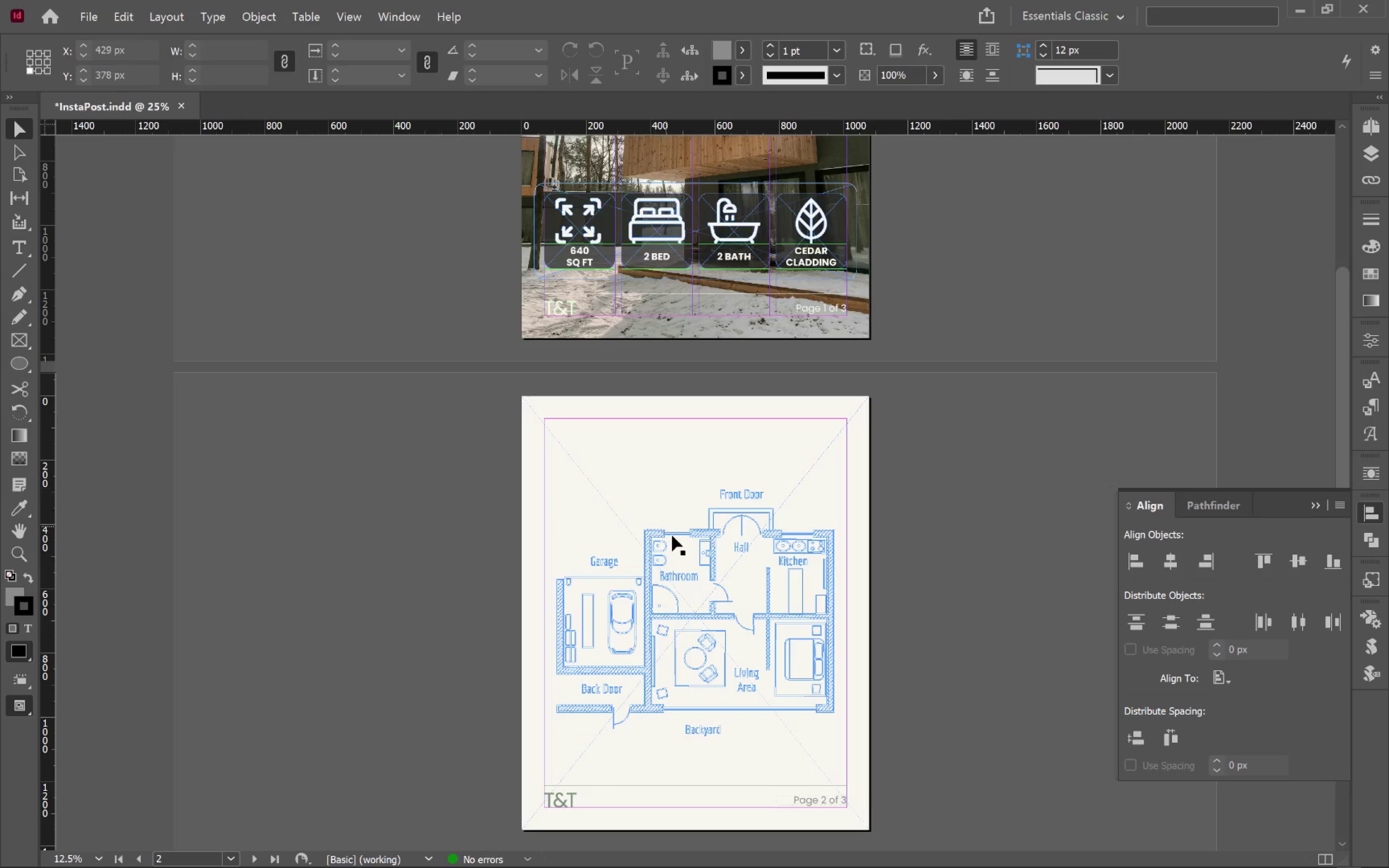 
left_click([710, 538])
 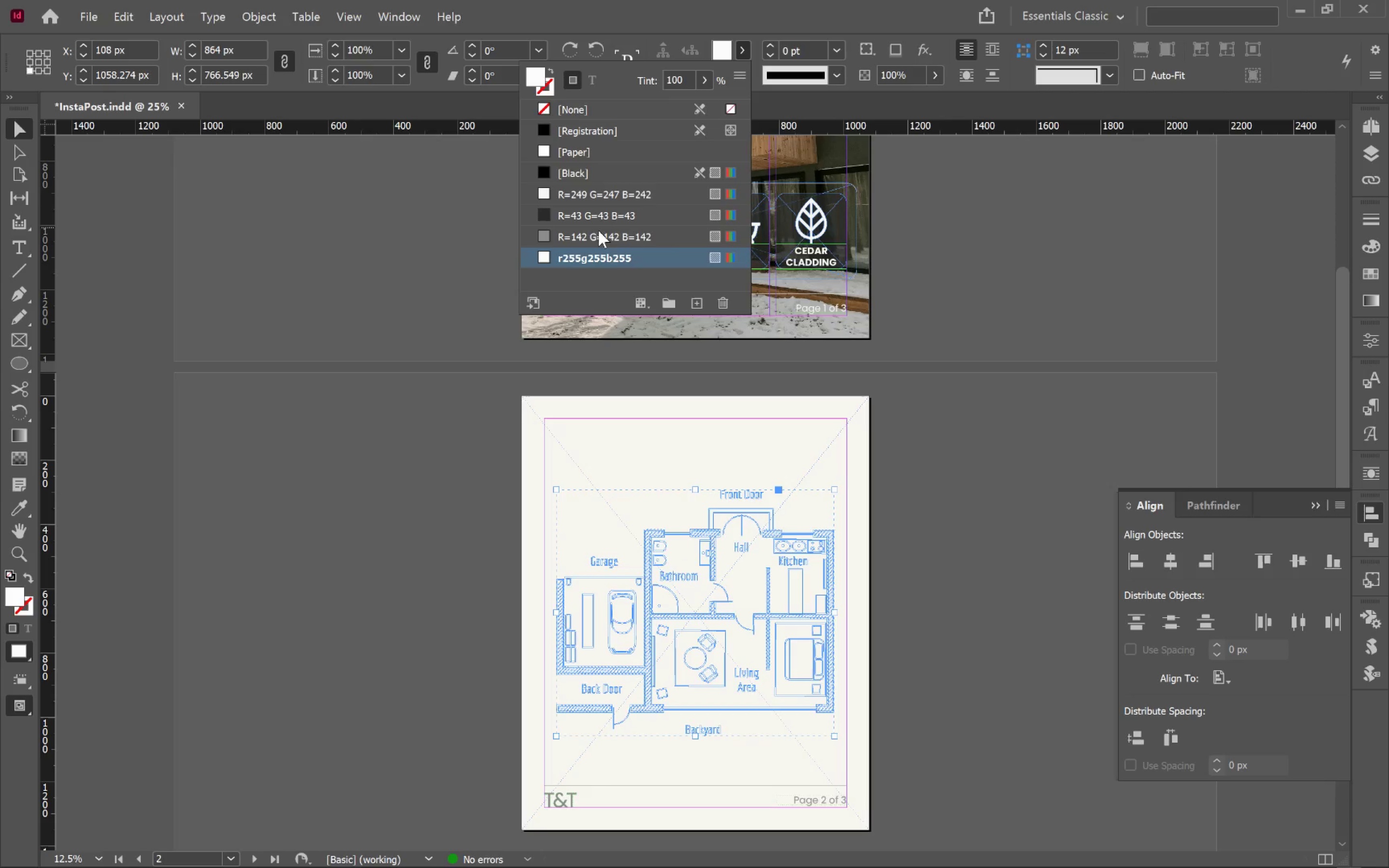 
left_click([609, 236])
 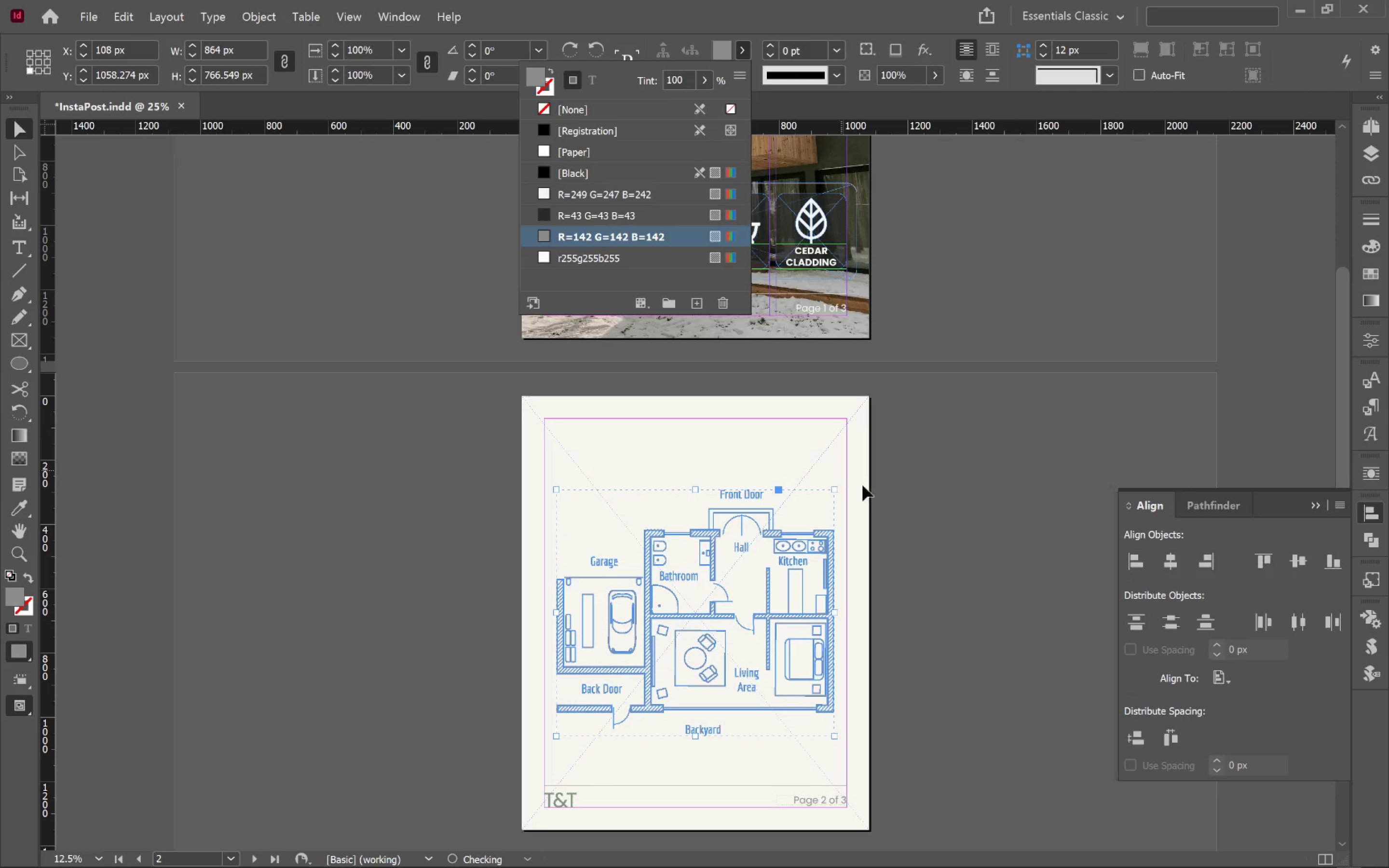 
left_click([886, 499])
 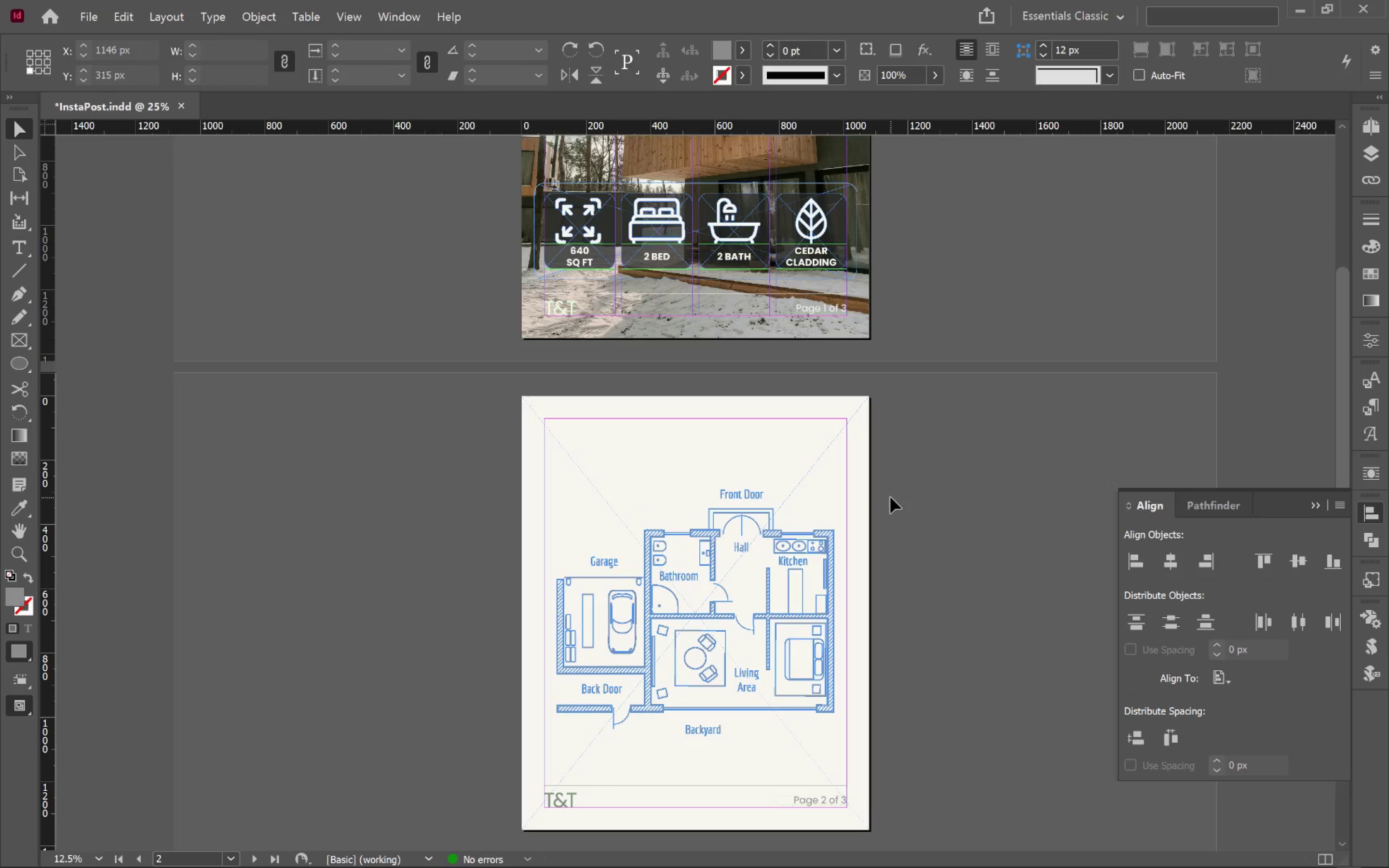 
type(ww)
key(Tab)
 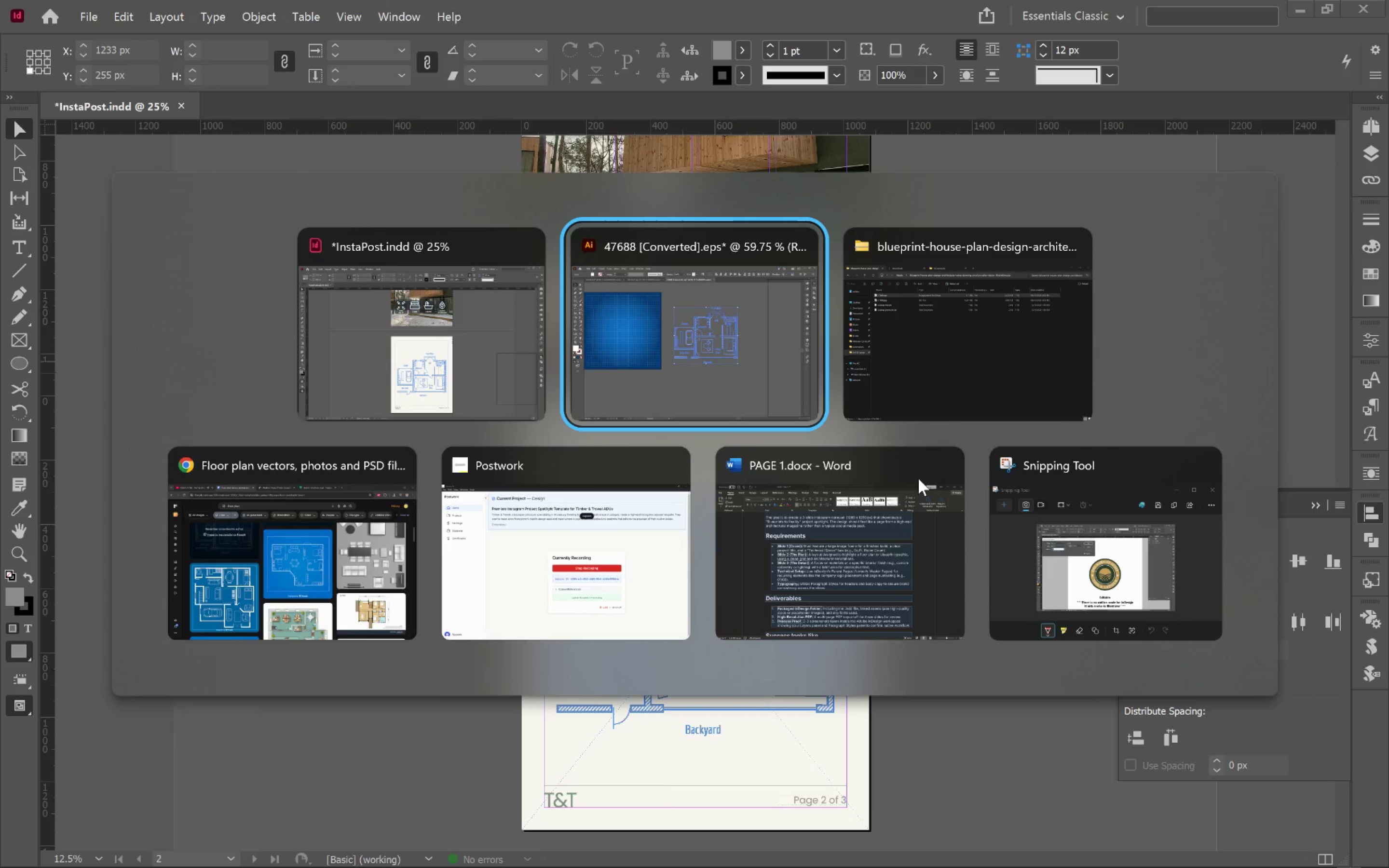 
hold_key(key=AltLeft, duration=1.02)
 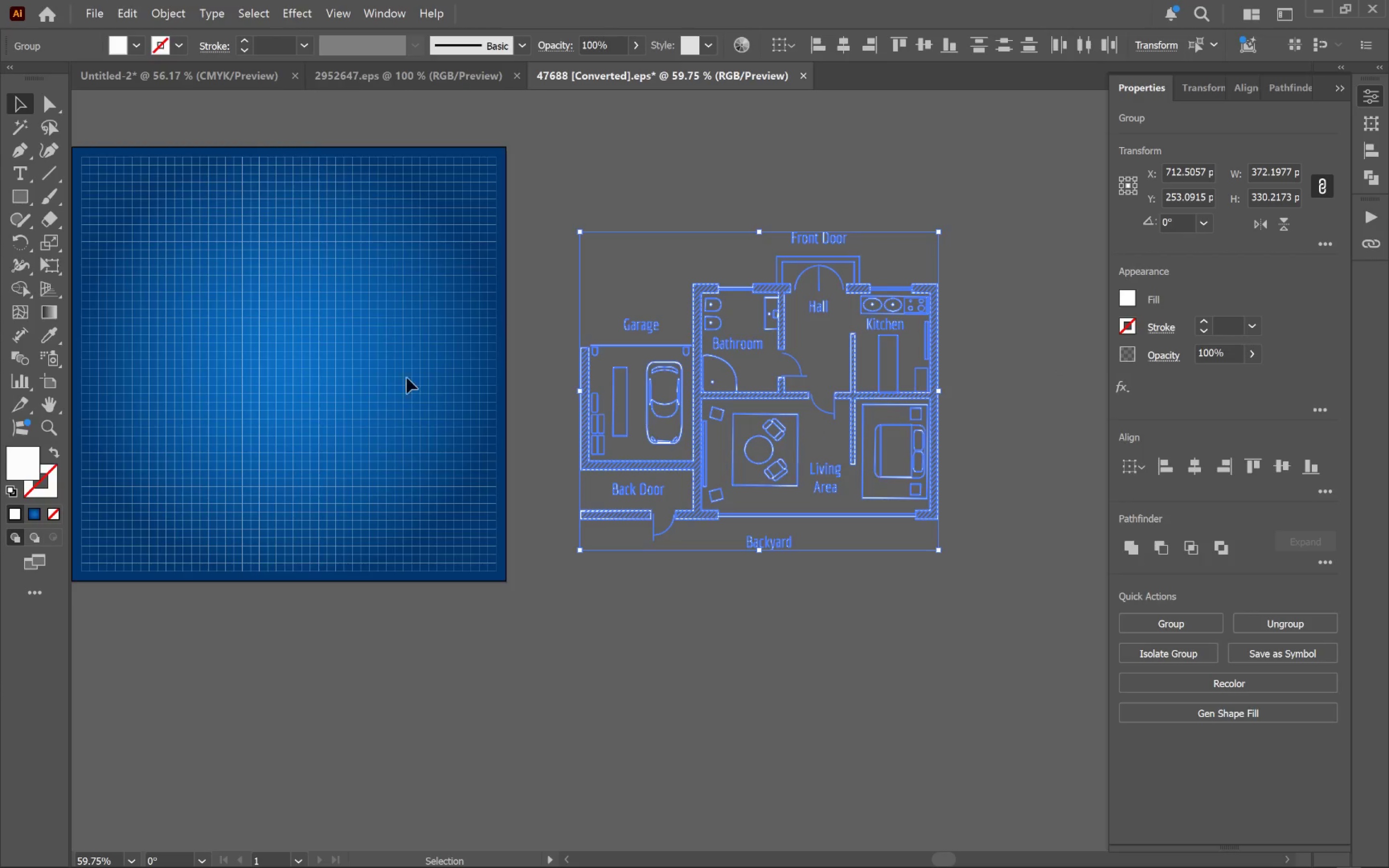 
hold_key(key=Space, duration=1.51)
 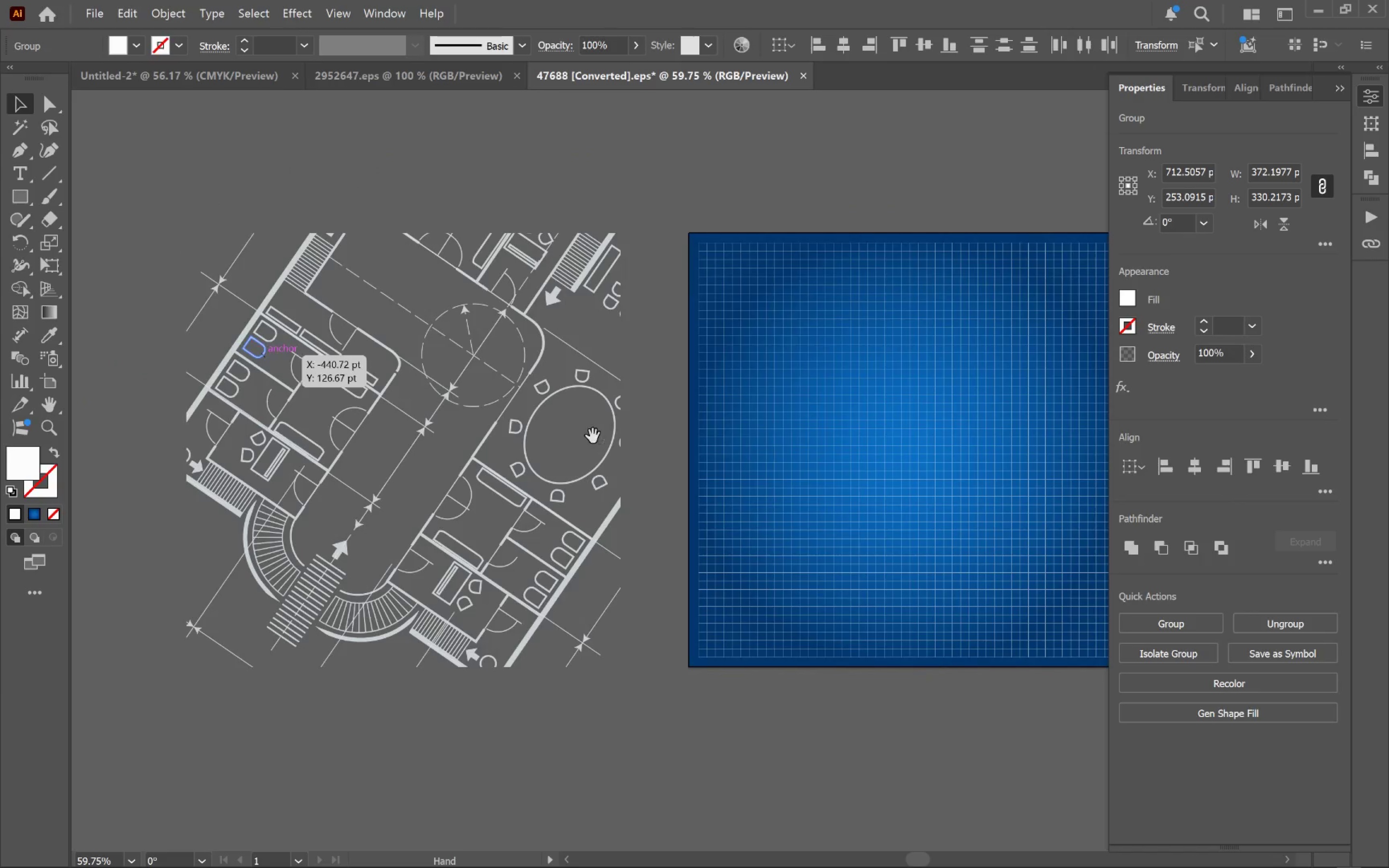 
left_click_drag(start_coordinate=[254, 353], to_coordinate=[763, 365])
 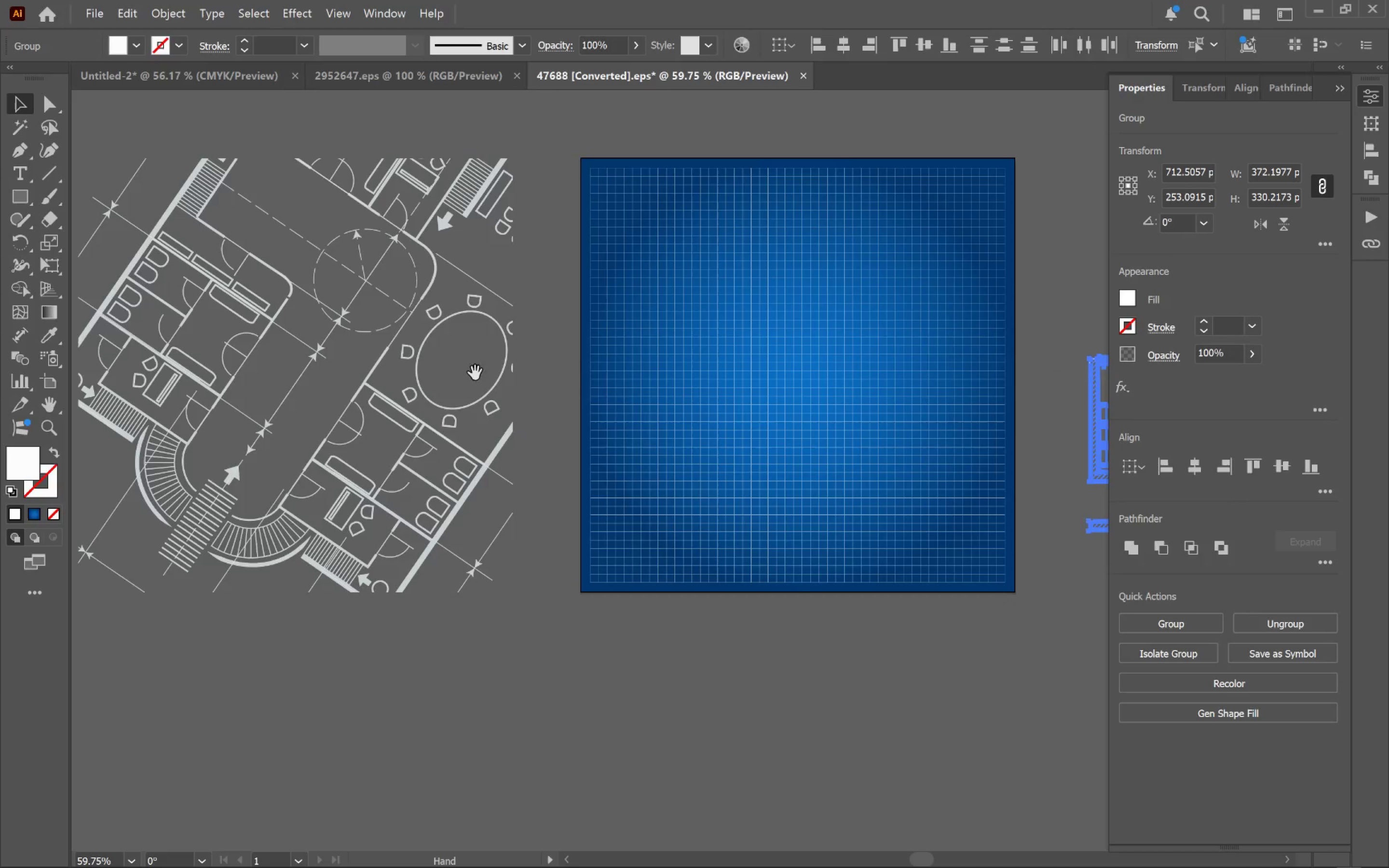 
left_click_drag(start_coordinate=[490, 368], to_coordinate=[599, 442])
 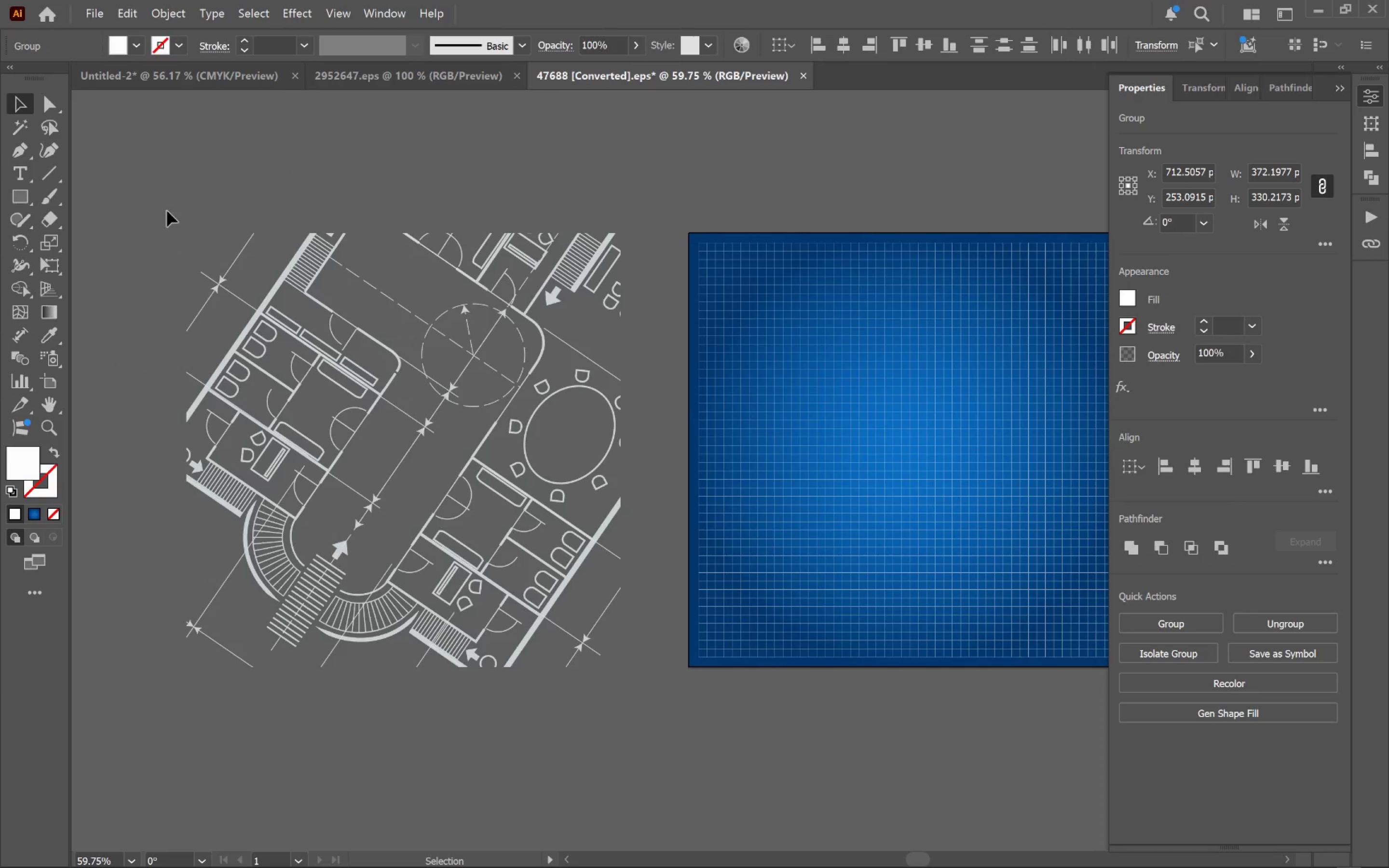 
hold_key(key=Space, duration=0.55)
 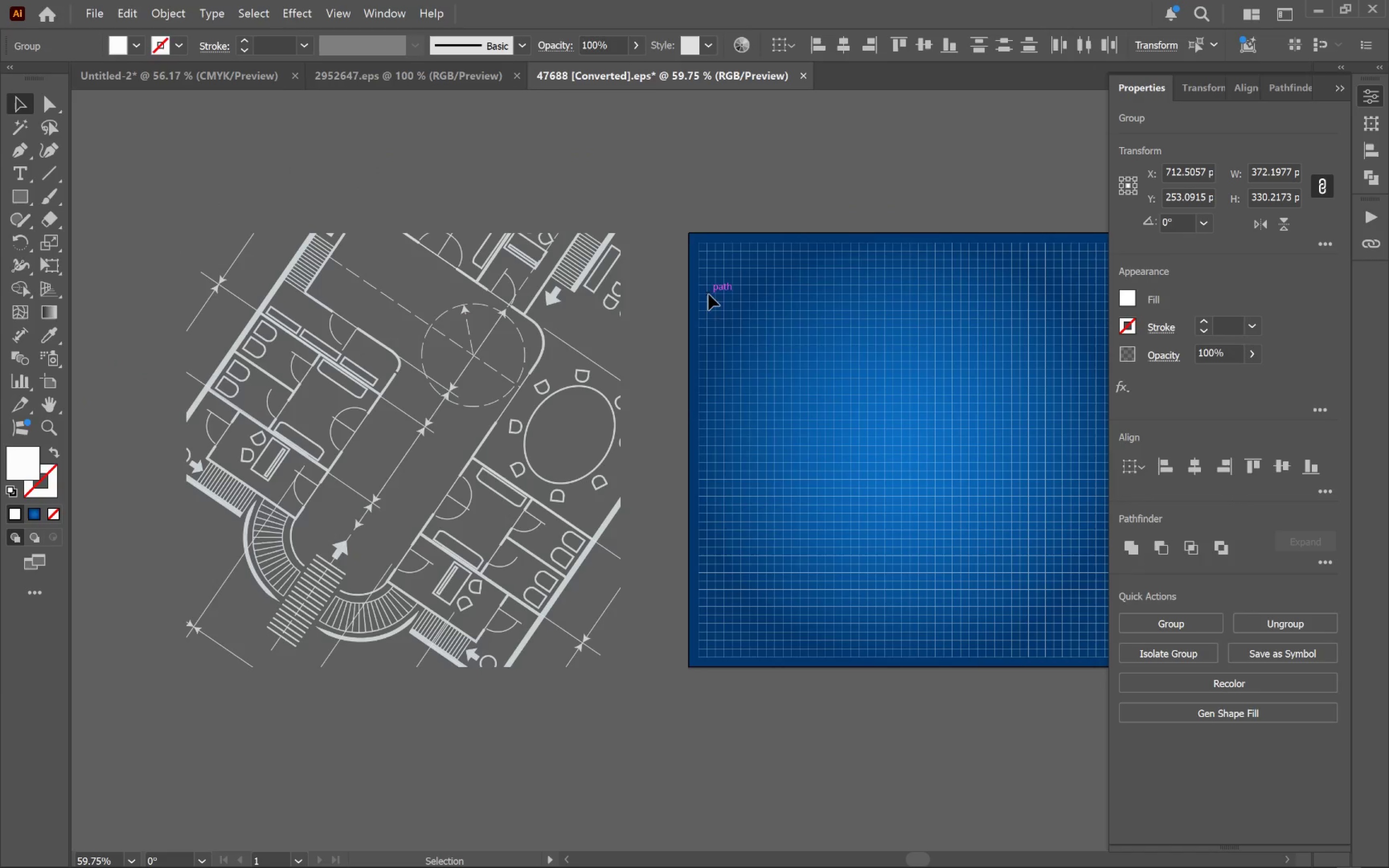 
left_click([720, 299])
 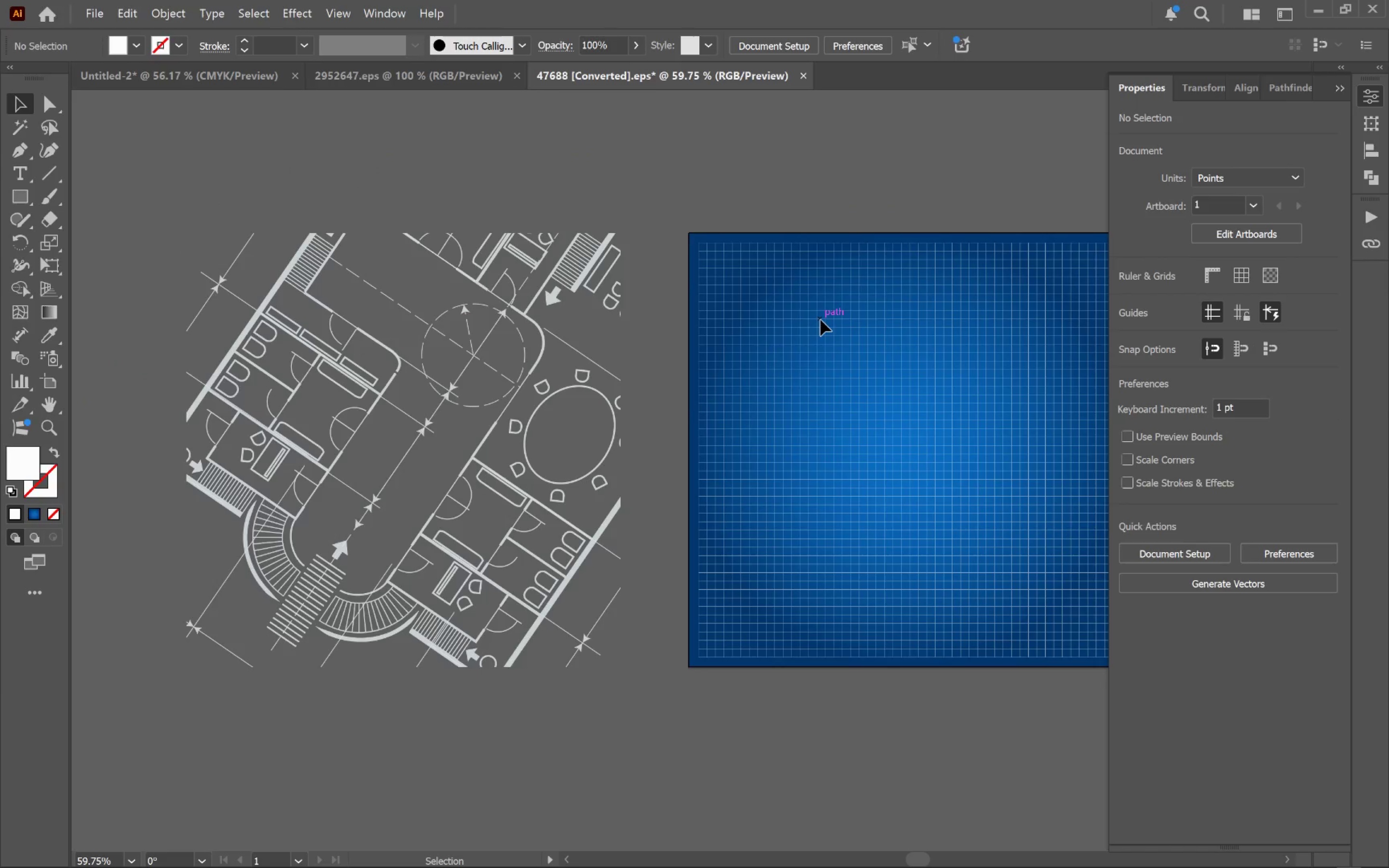 
key(Alt+Control+2)
 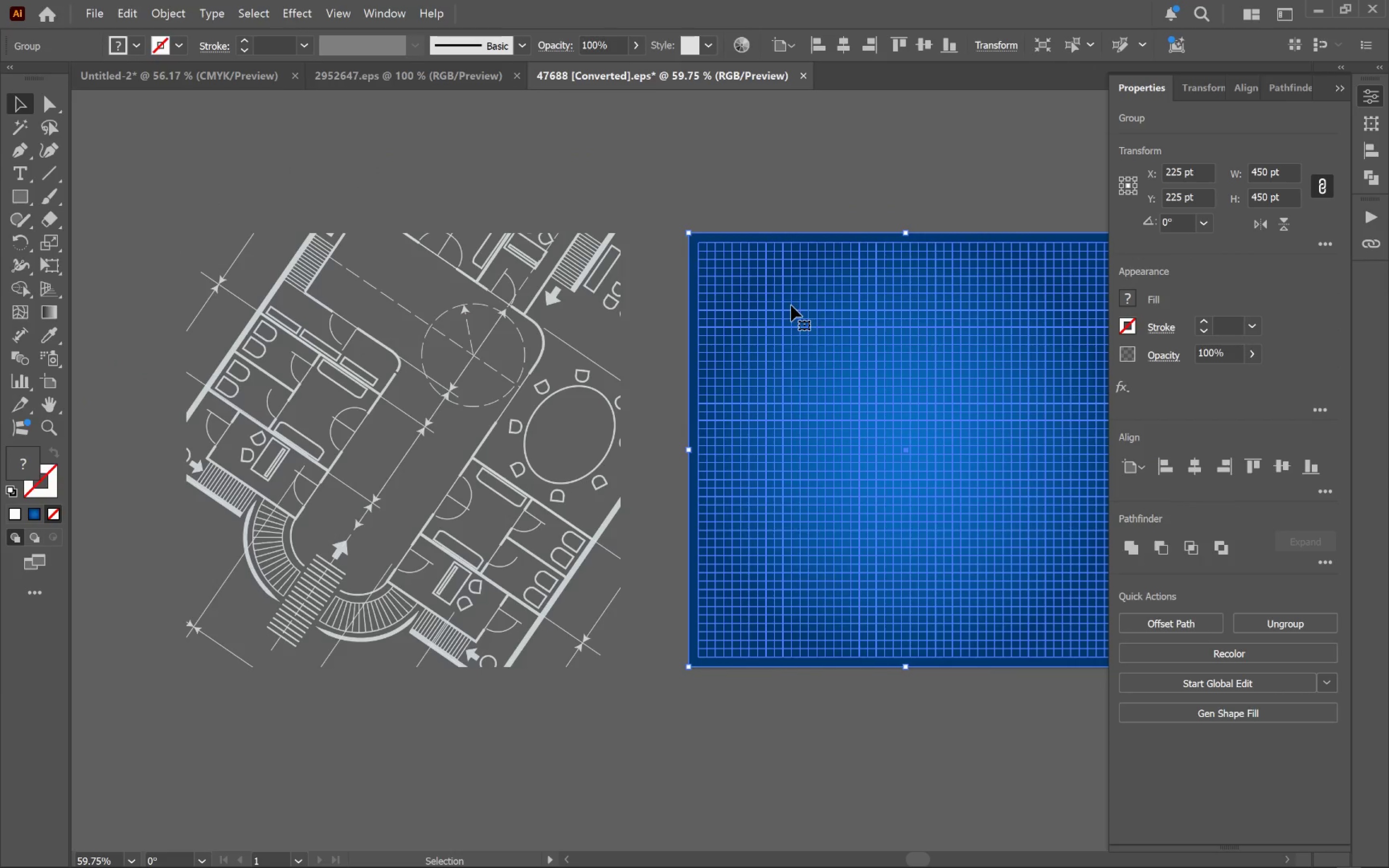 
left_click([527, 166])
 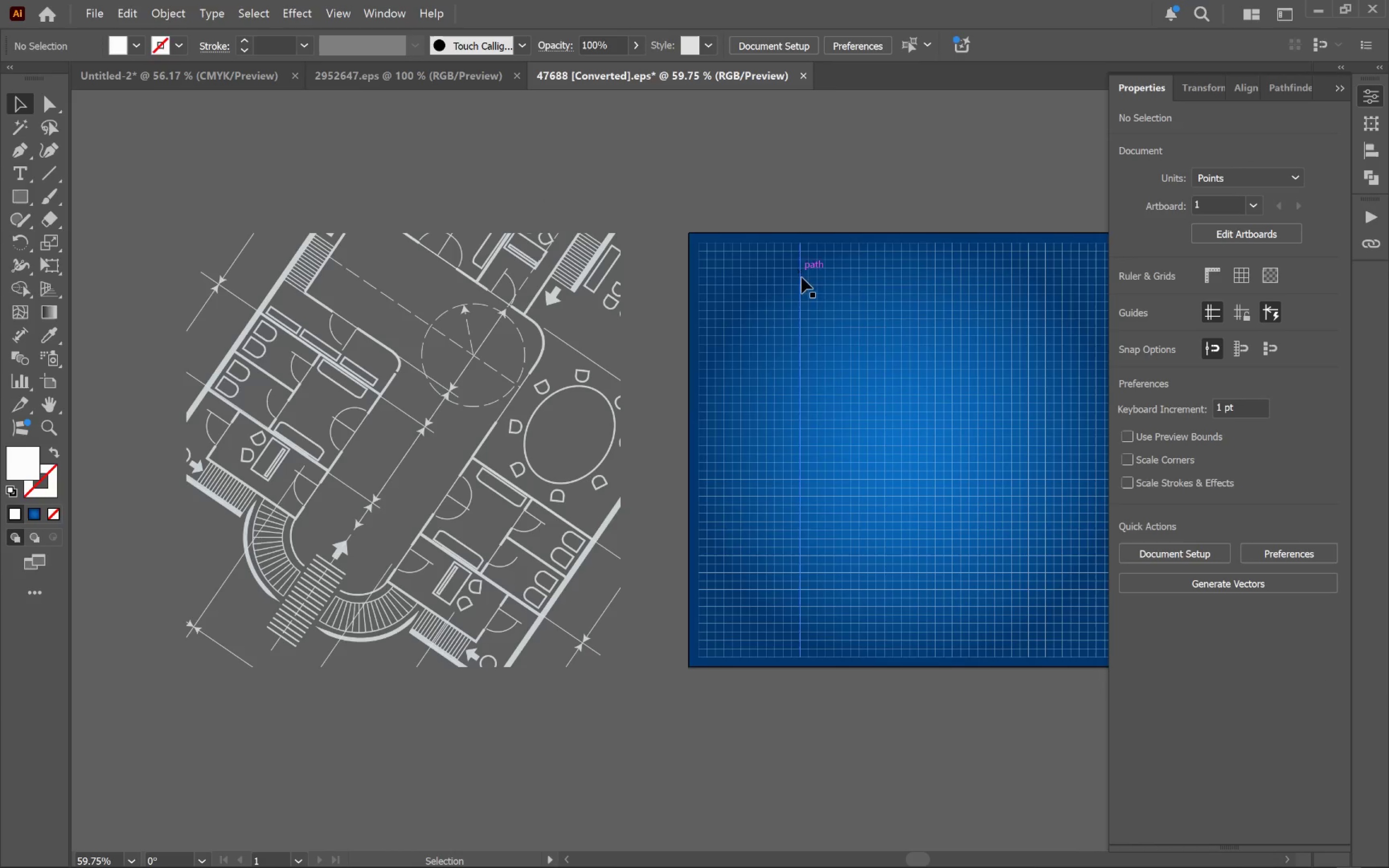 
left_click([808, 286])
 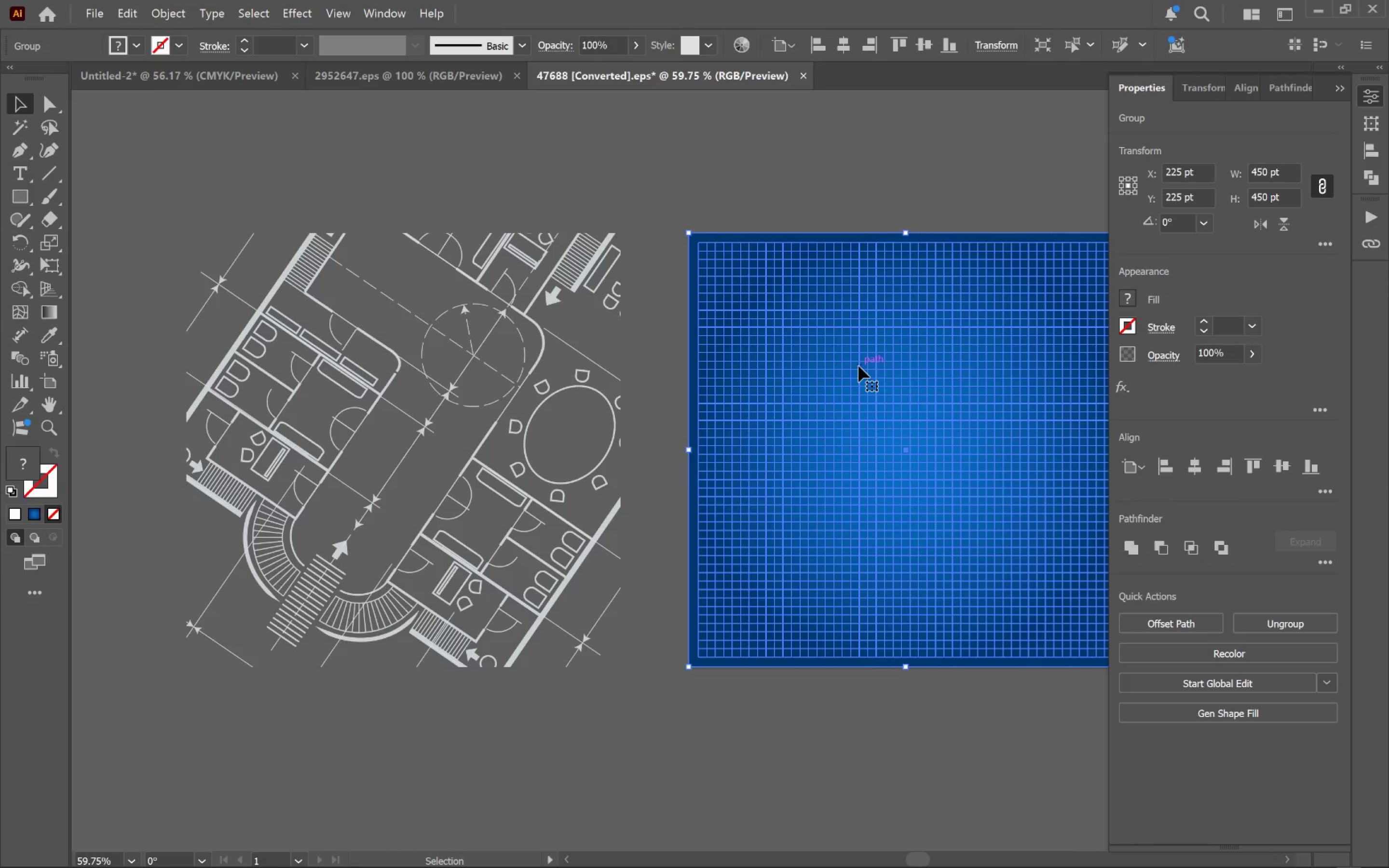 
left_click_drag(start_coordinate=[858, 366], to_coordinate=[423, 344])
 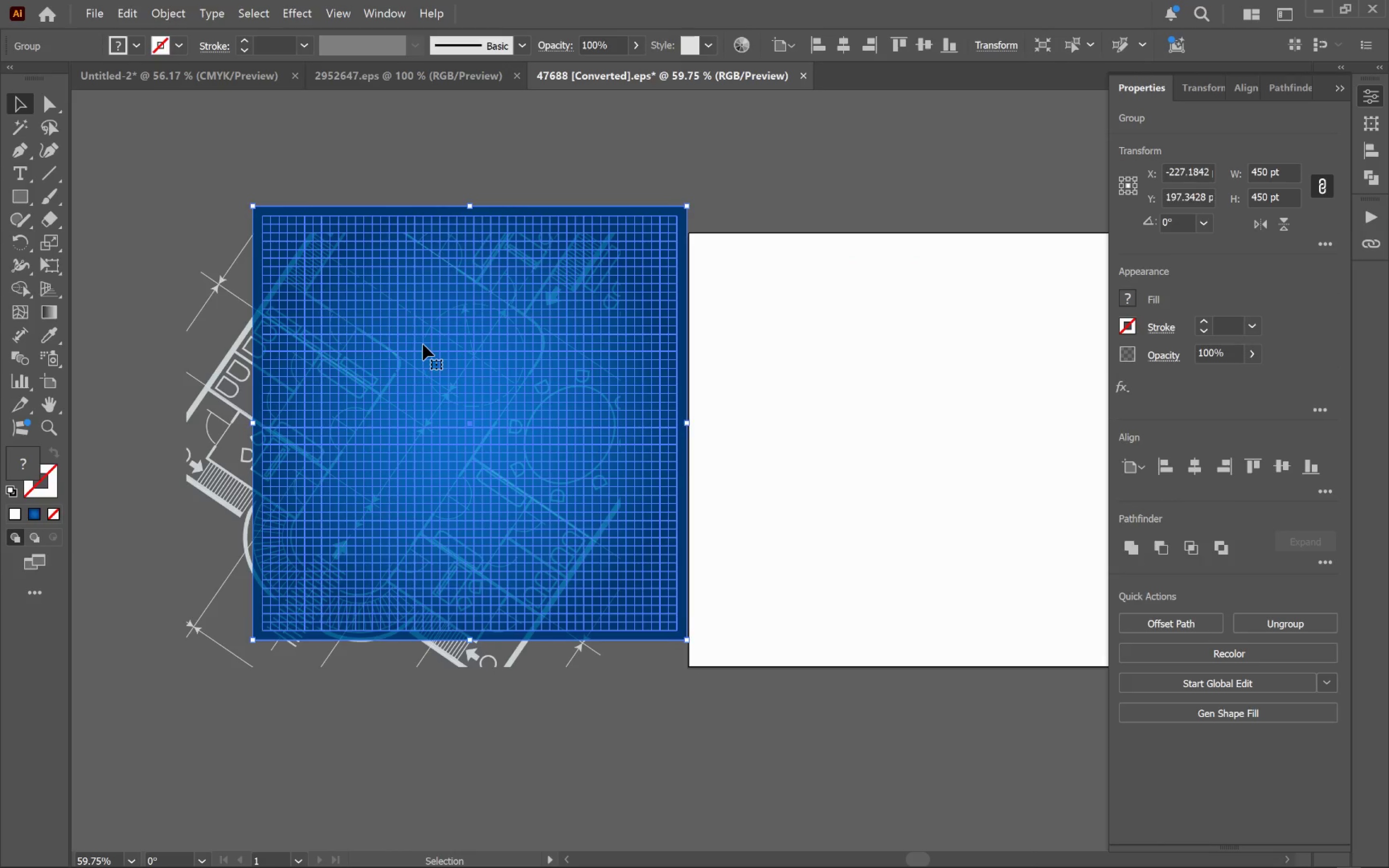 
key(Control+Z)
 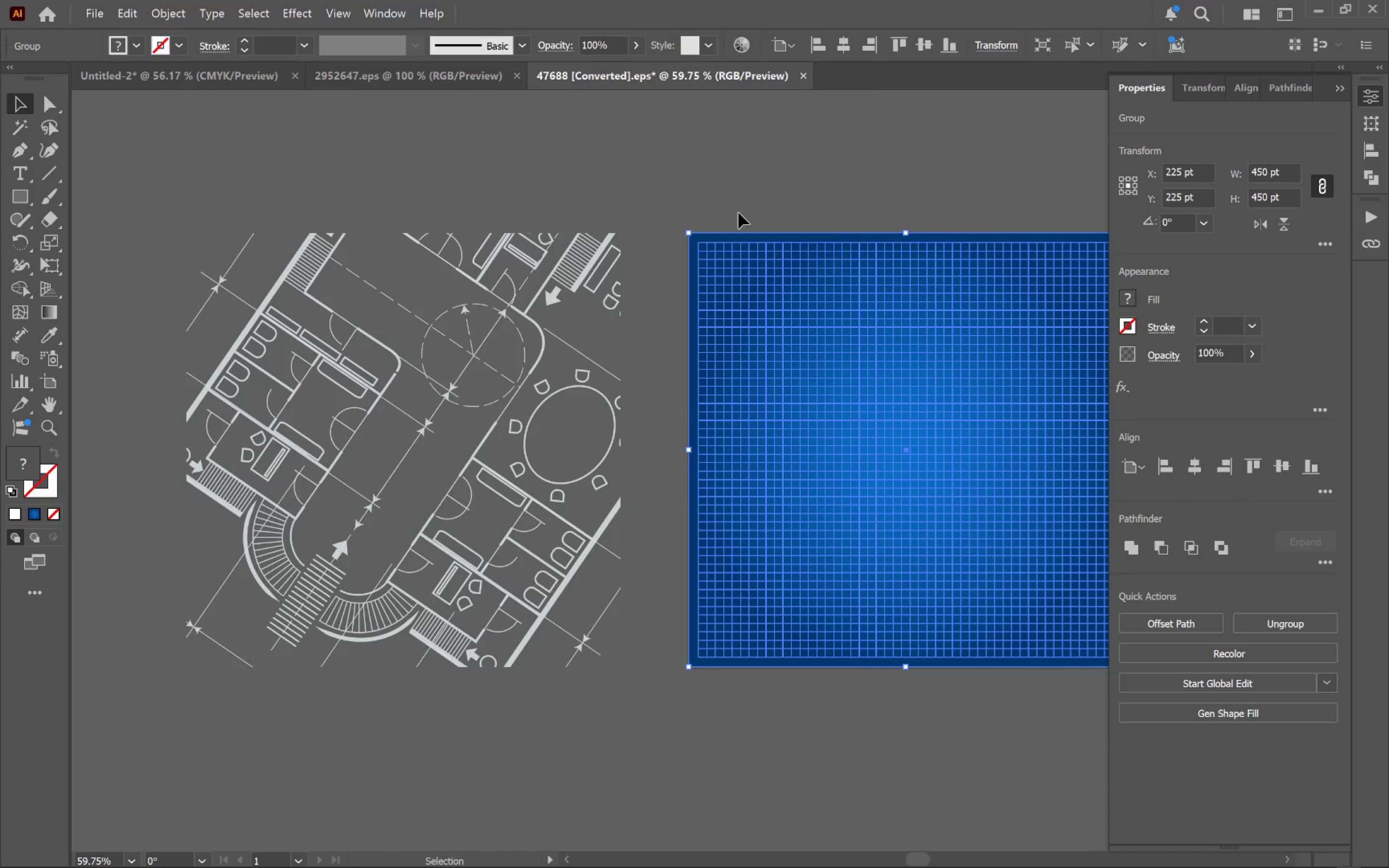 
left_click([730, 196])
 